 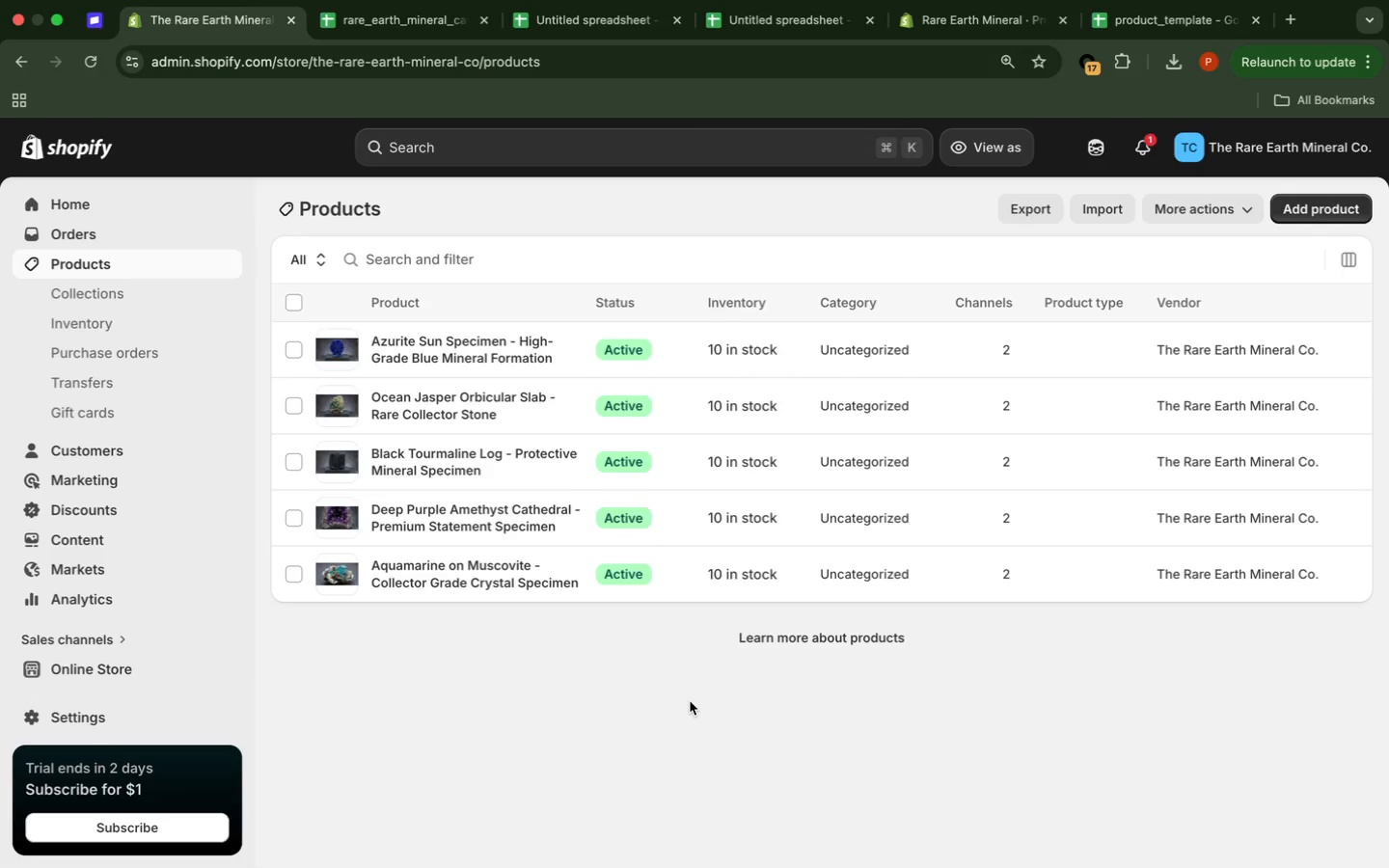 
left_click([83, 63])
 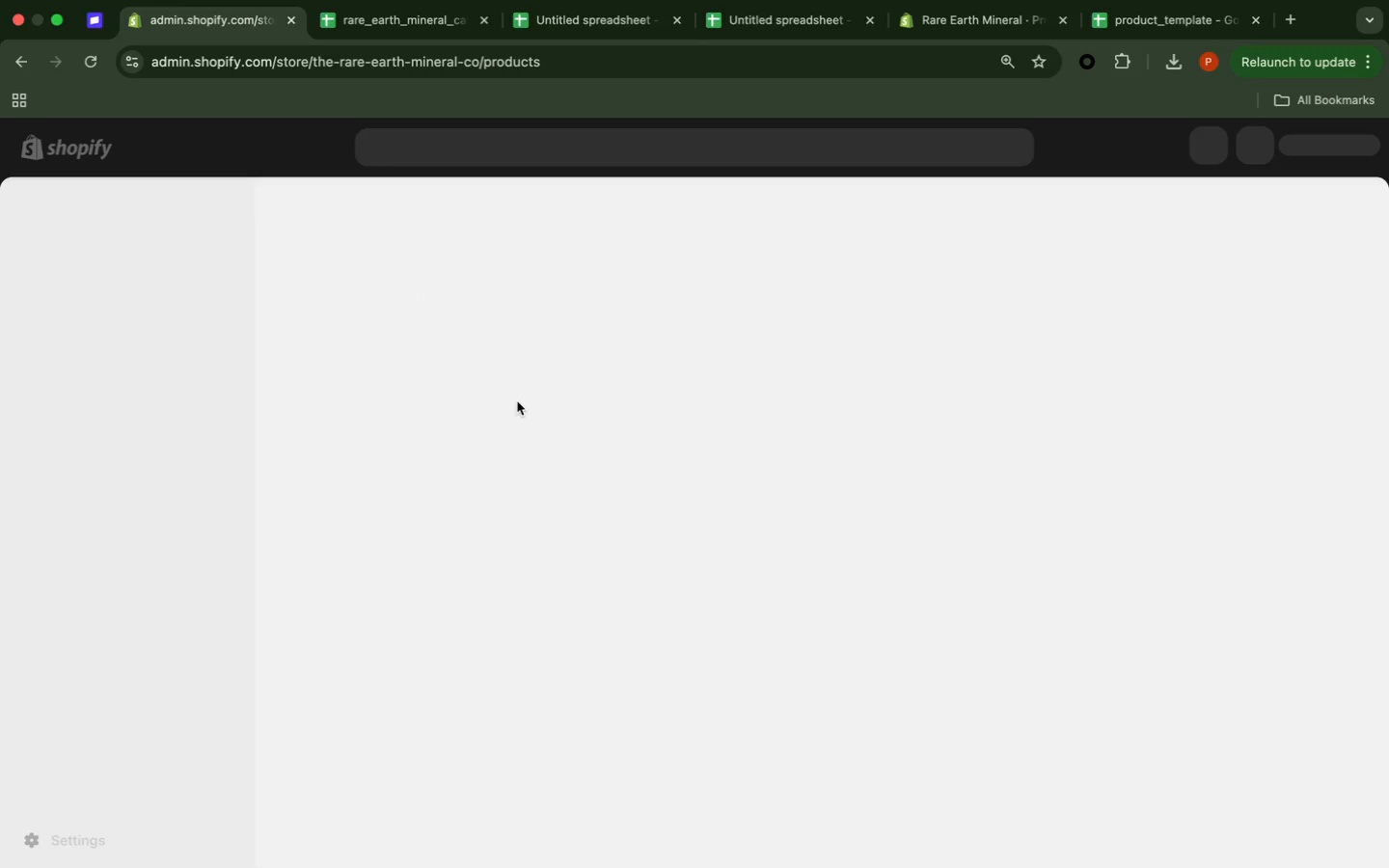 
wait(10.91)
 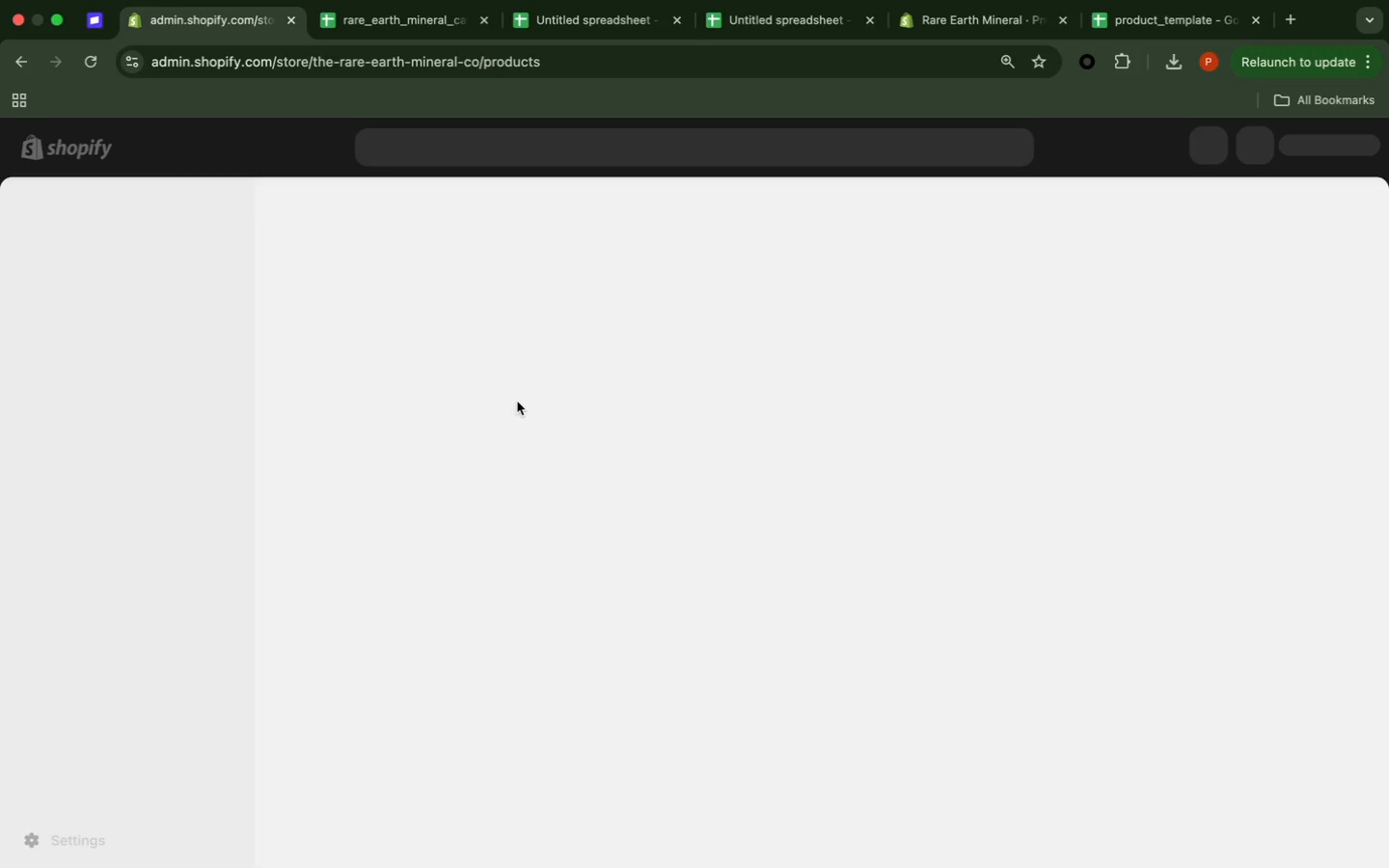 
left_click([493, 344])
 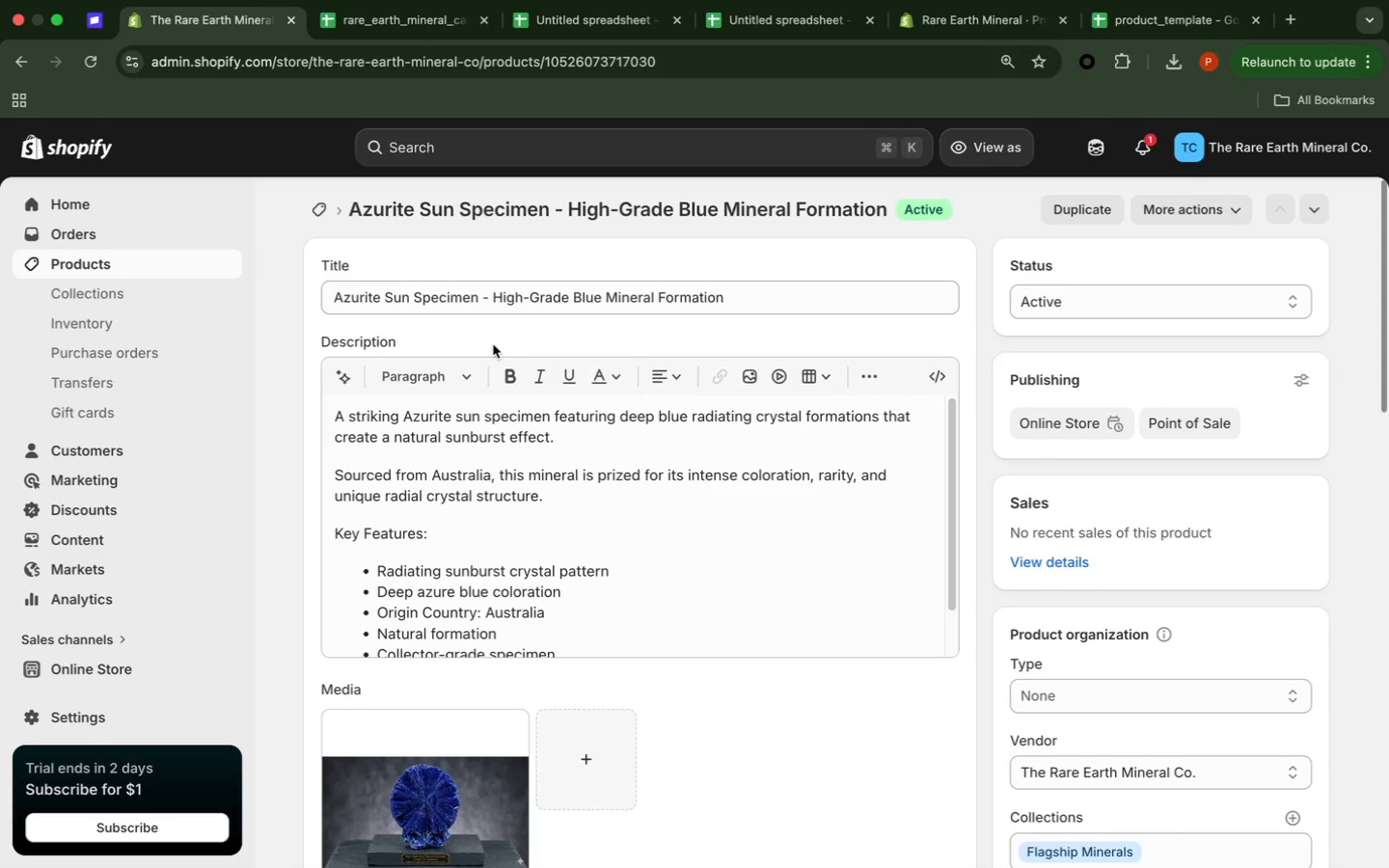 
wait(35.85)
 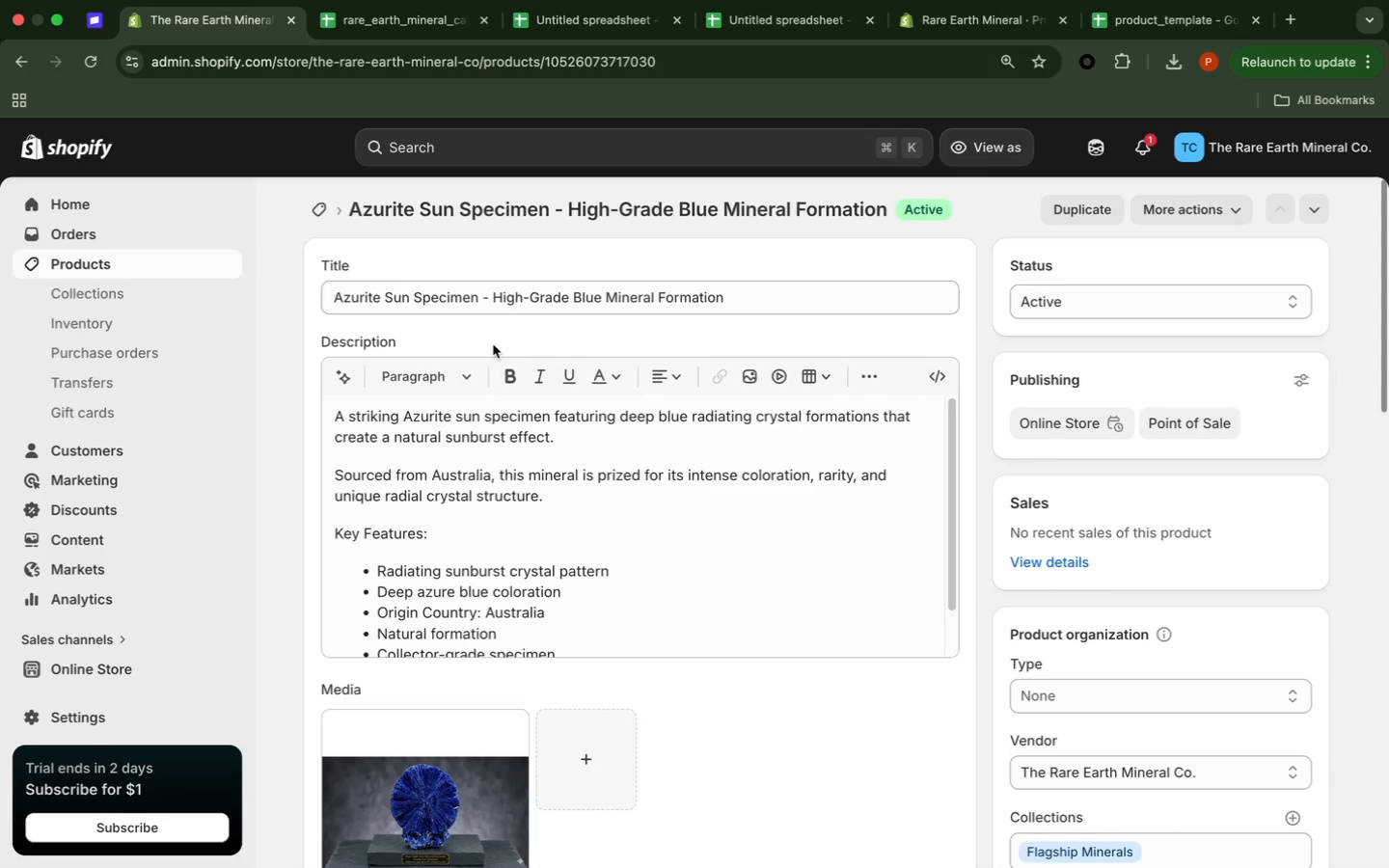 
left_click([448, 803])
 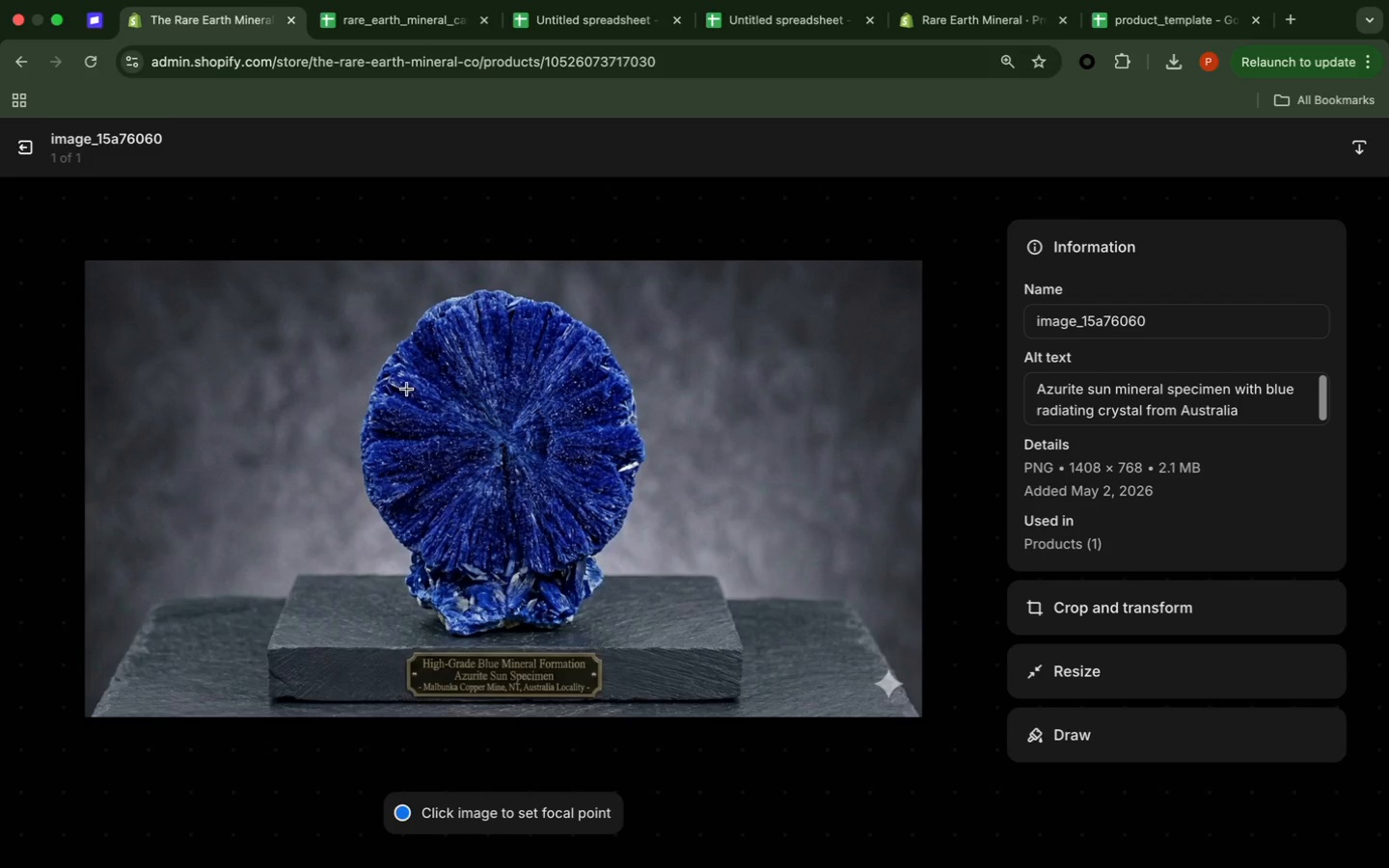 
wait(7.0)
 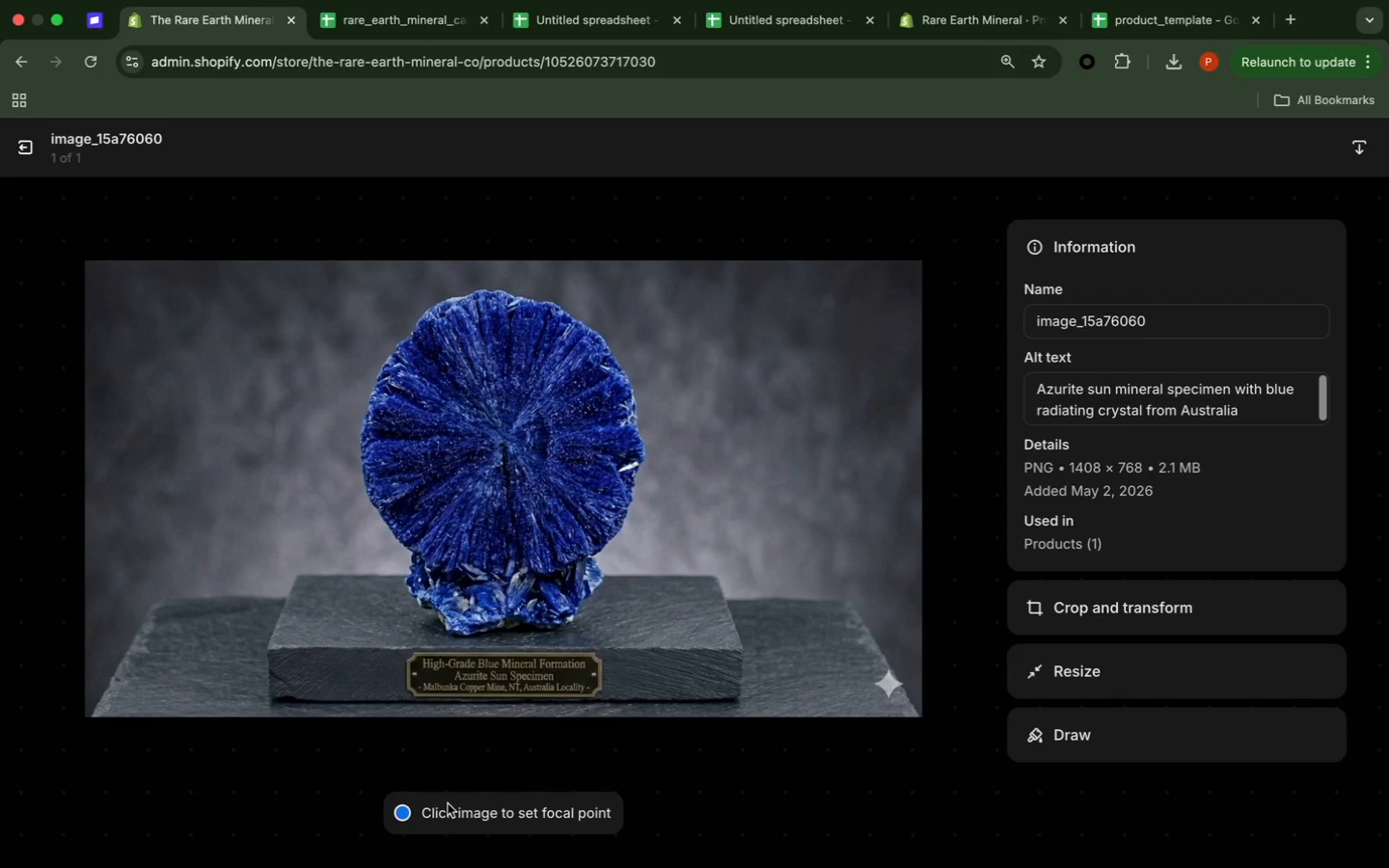 
left_click([28, 147])
 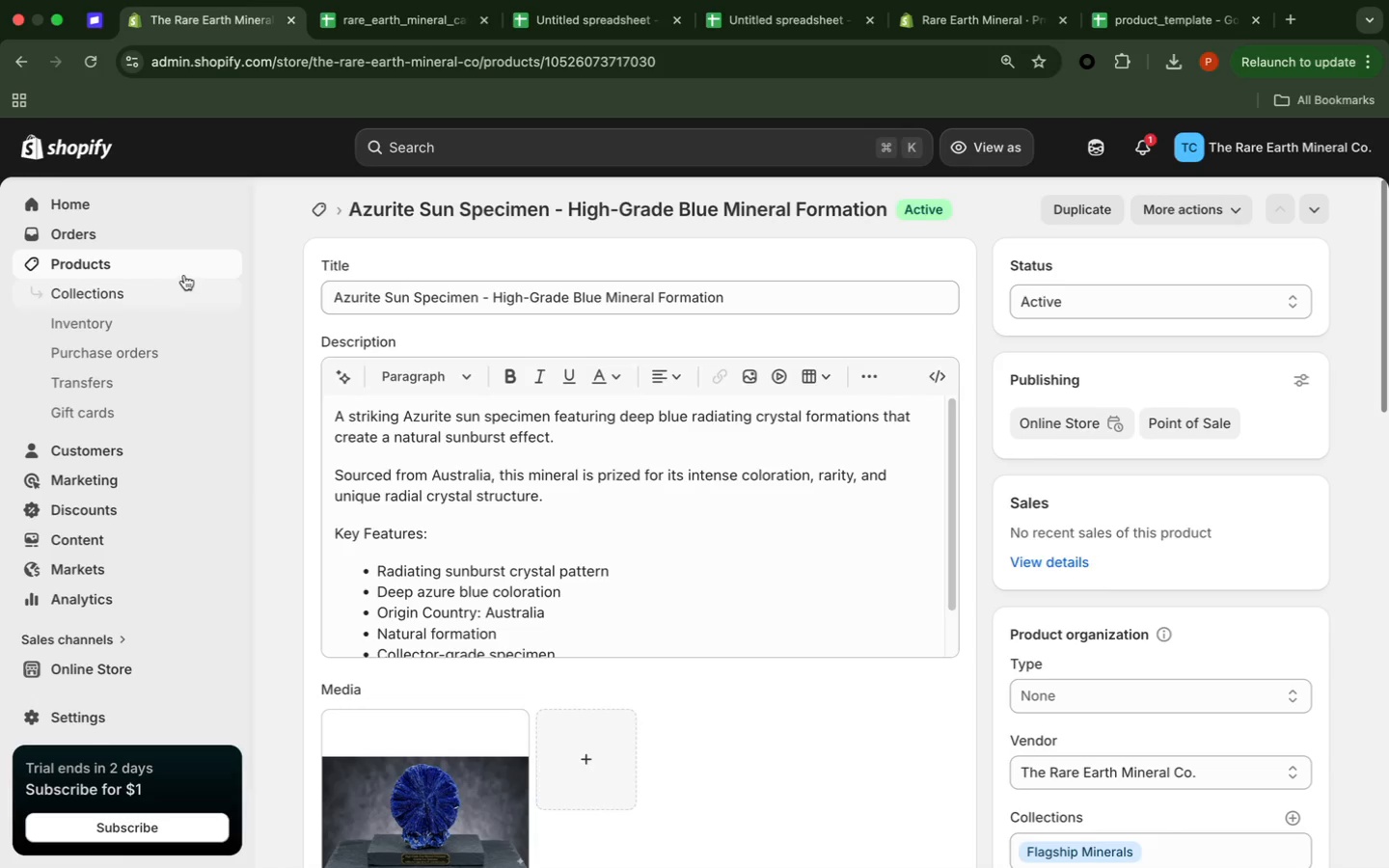 
left_click([184, 272])
 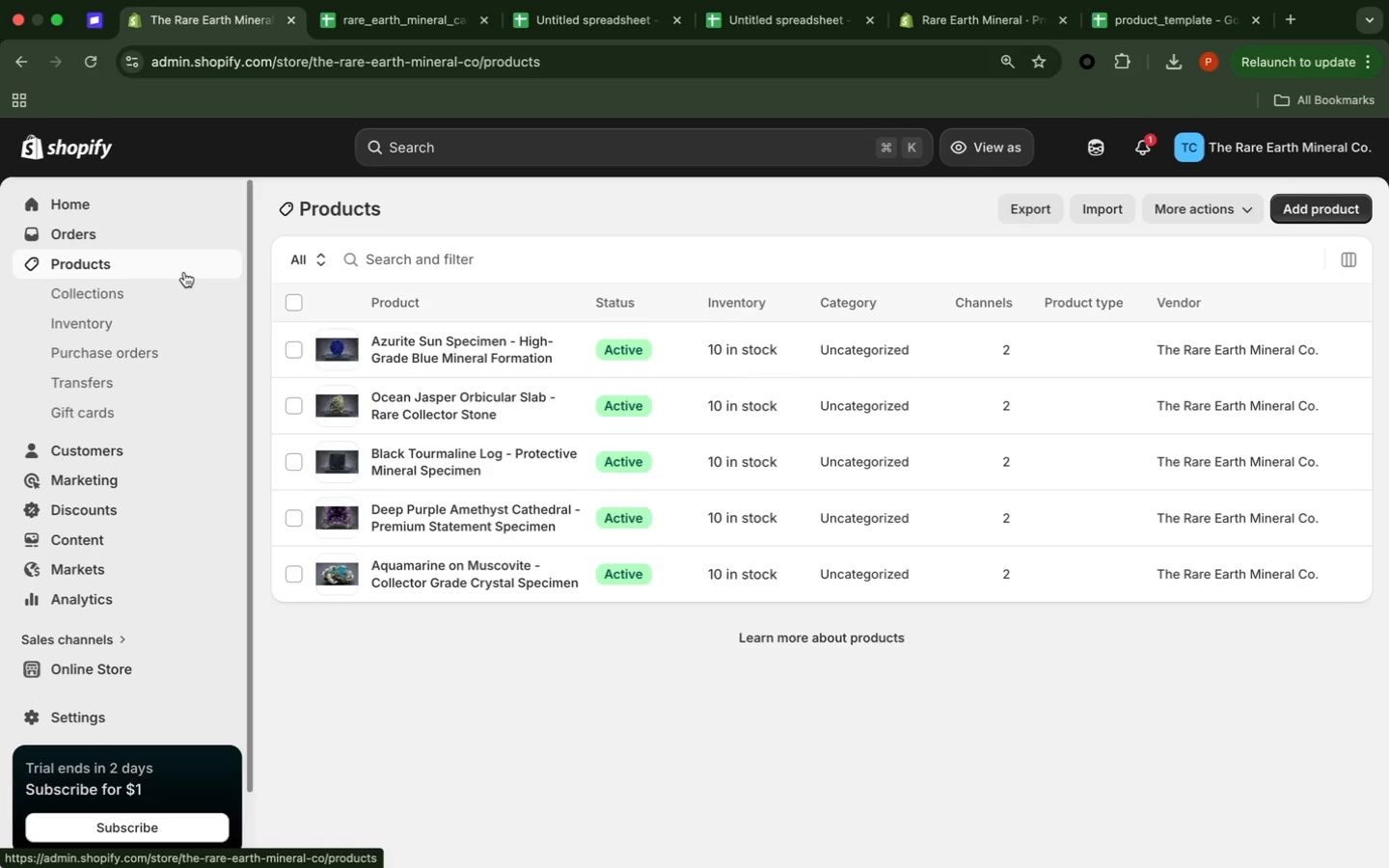 
wait(15.17)
 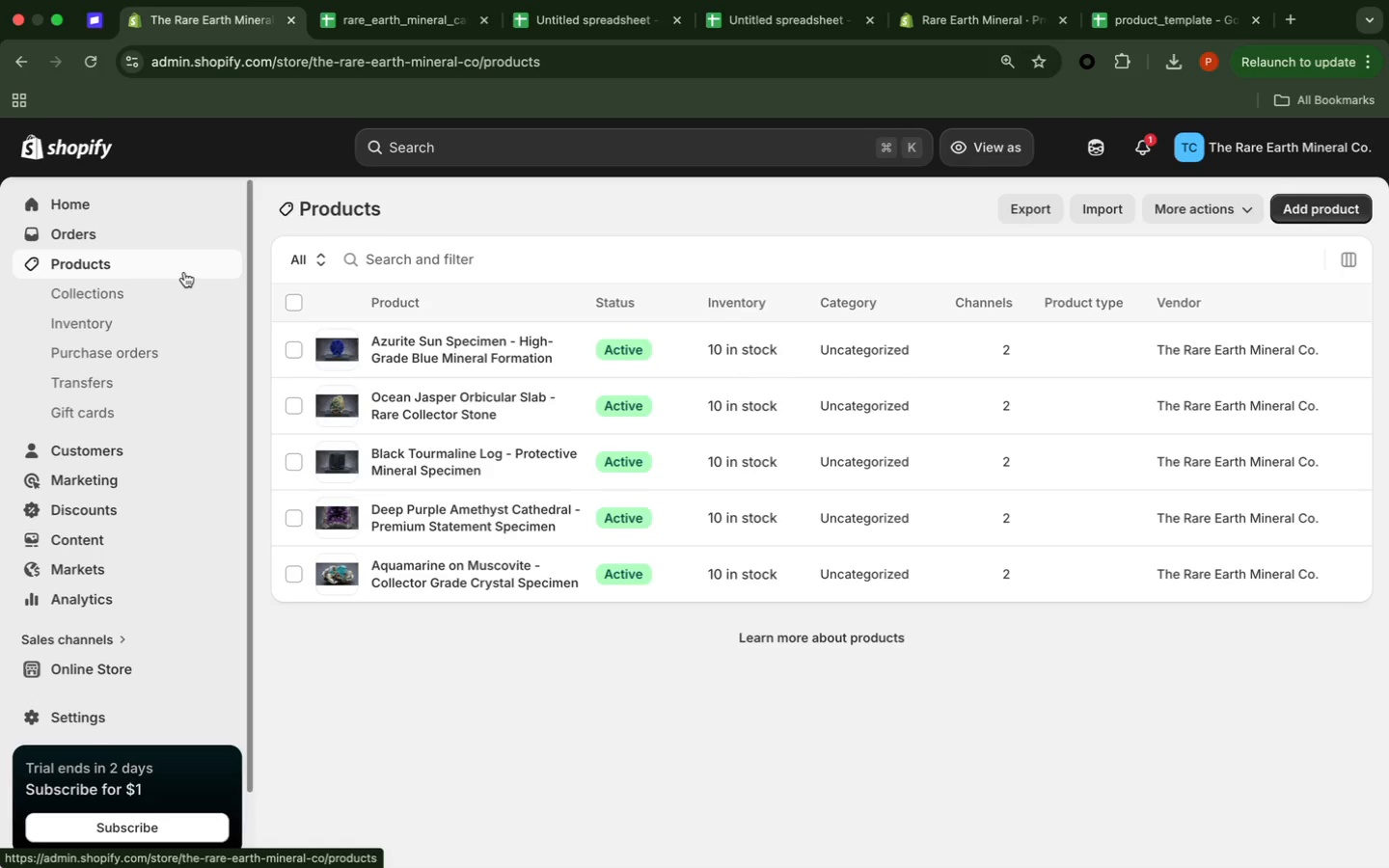 
left_click([452, 396])
 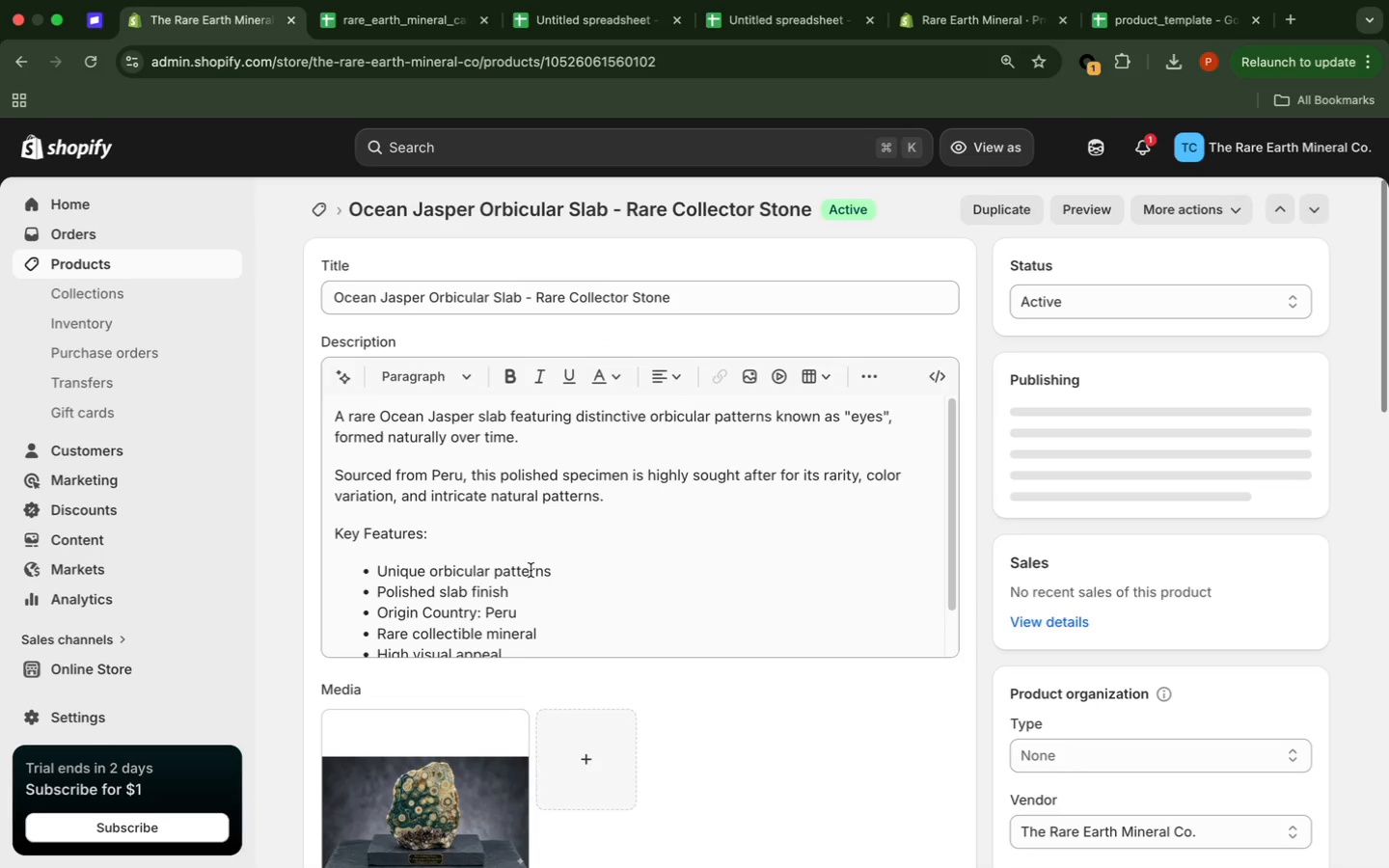 
wait(7.32)
 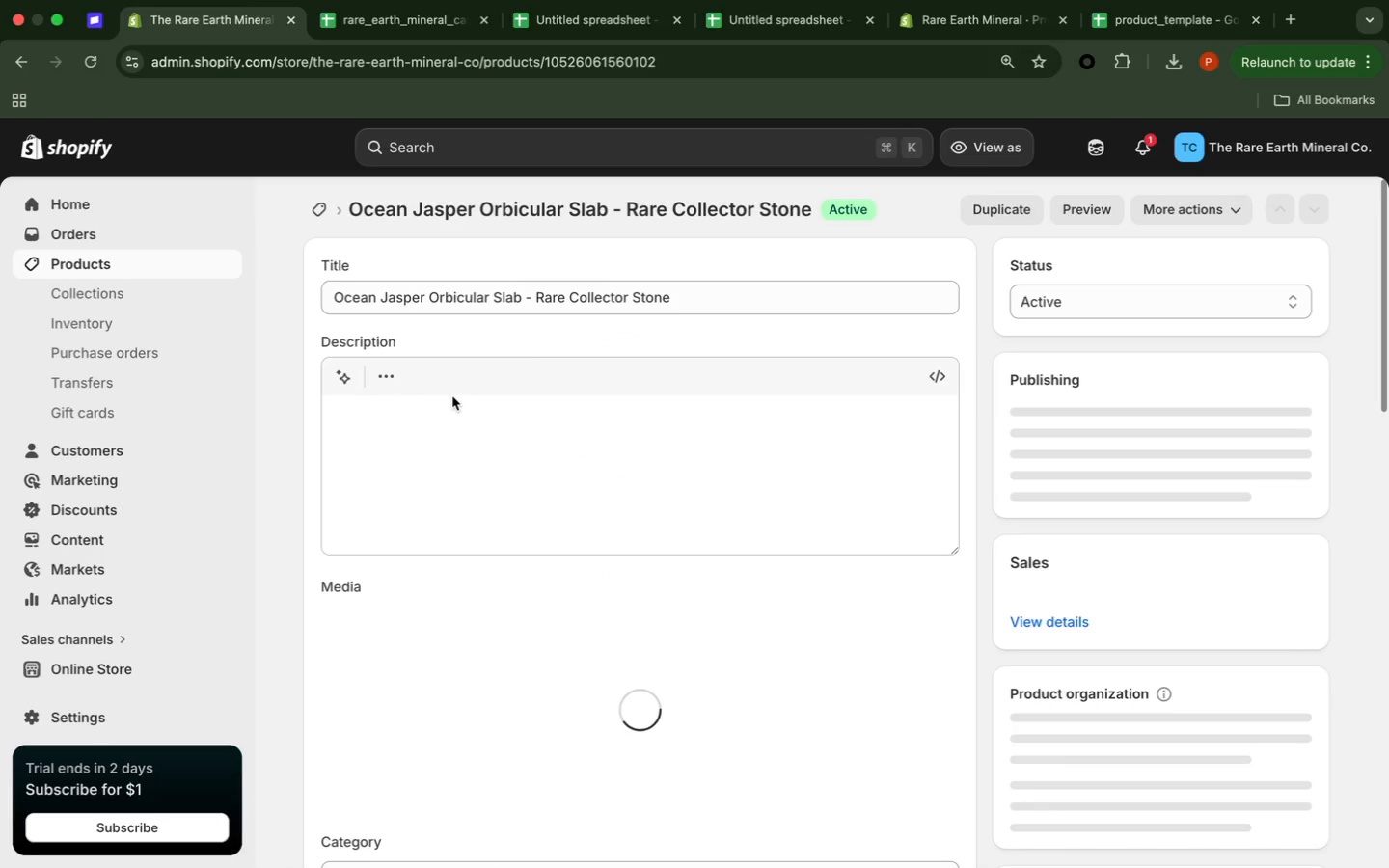 
left_click([433, 811])
 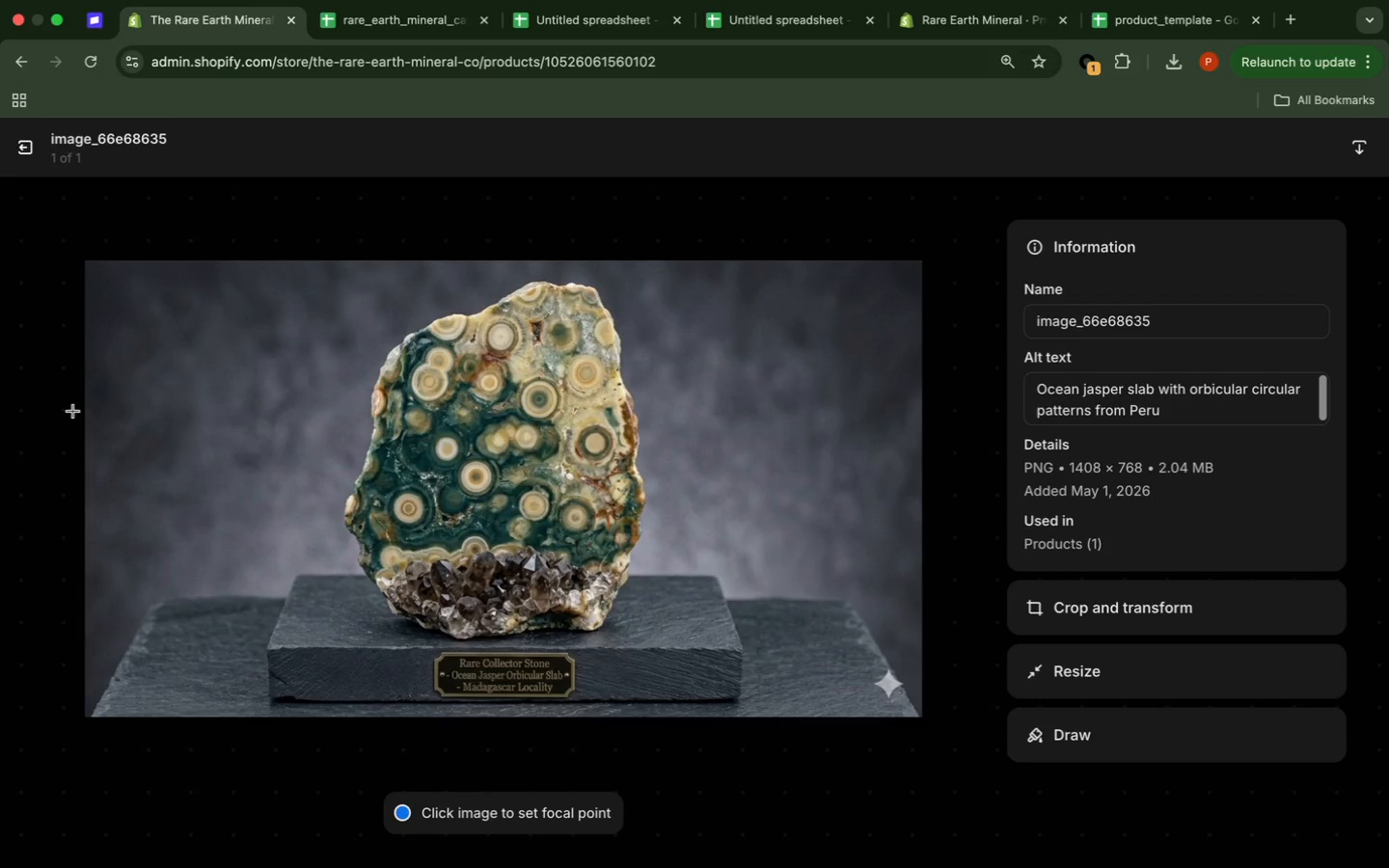 
left_click([26, 154])
 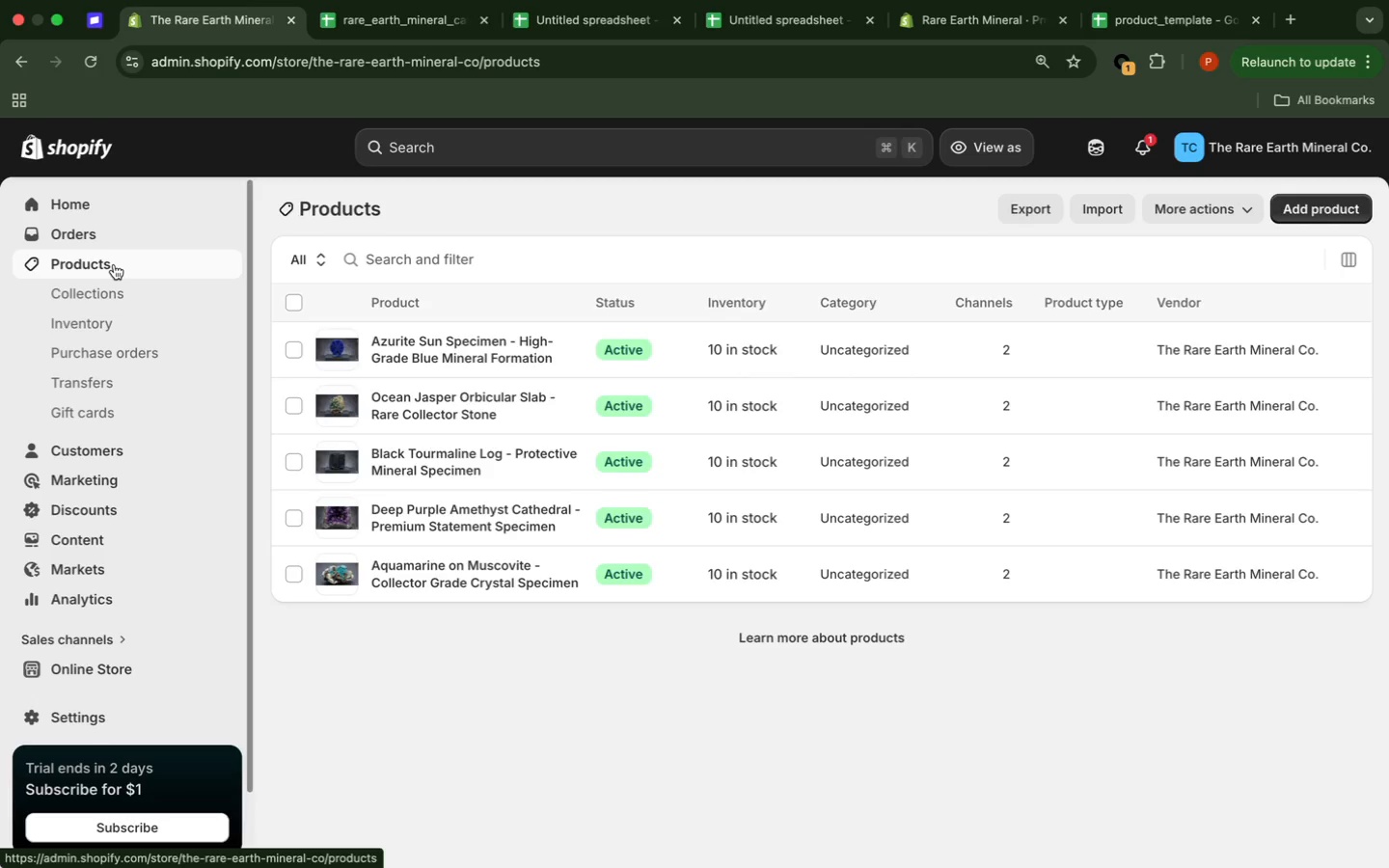 
wait(66.27)
 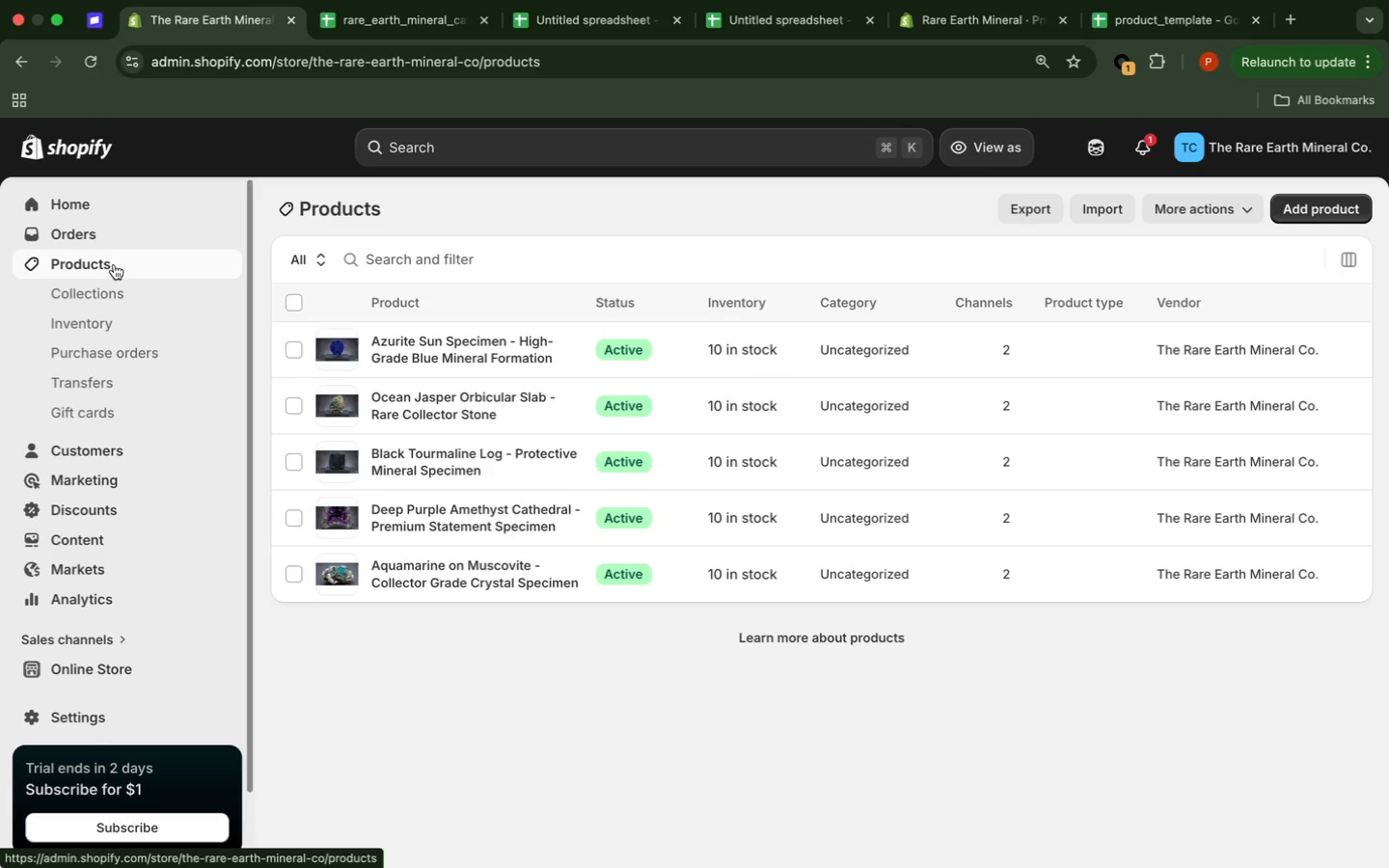 
left_click([424, 465])
 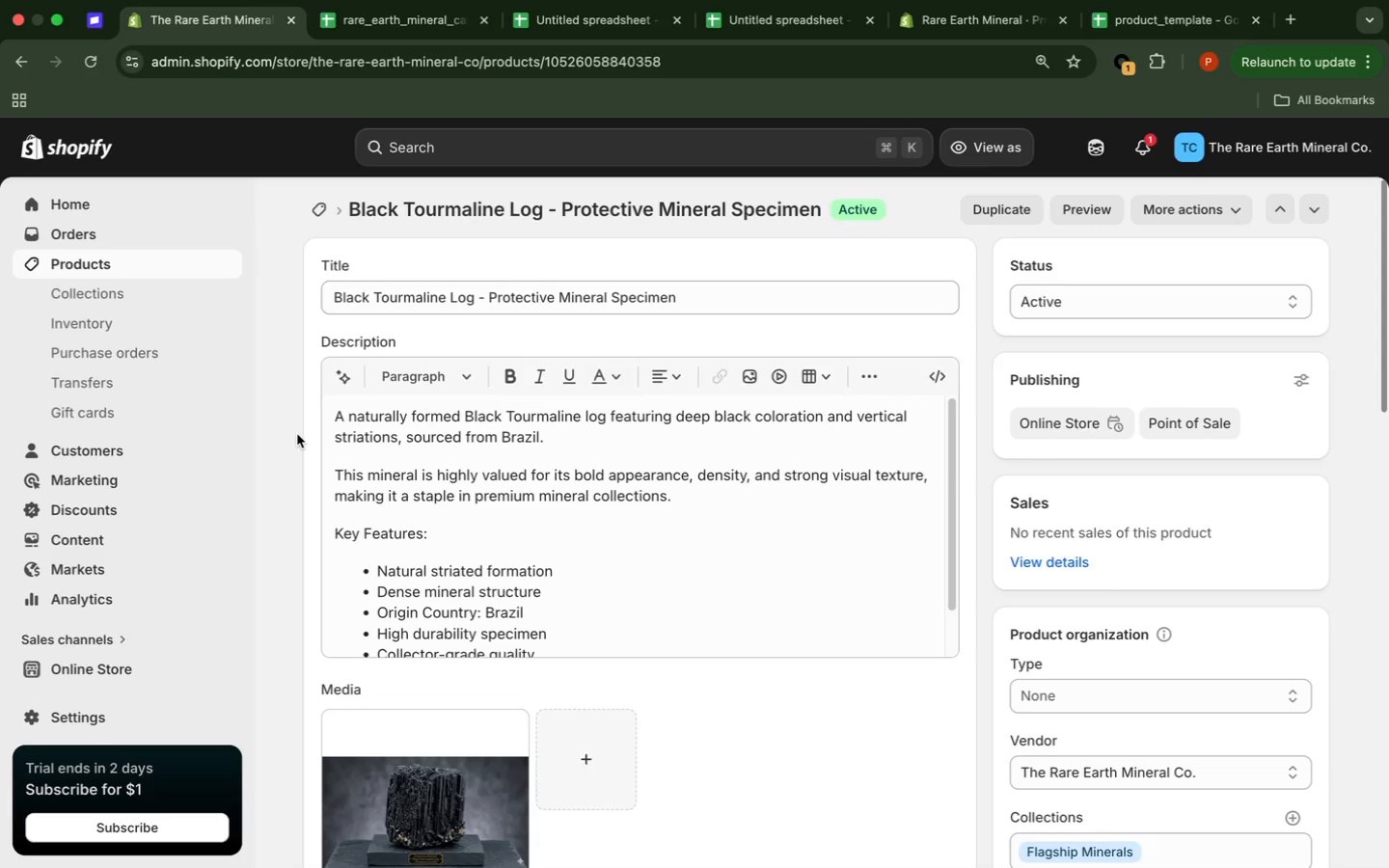 
wait(26.86)
 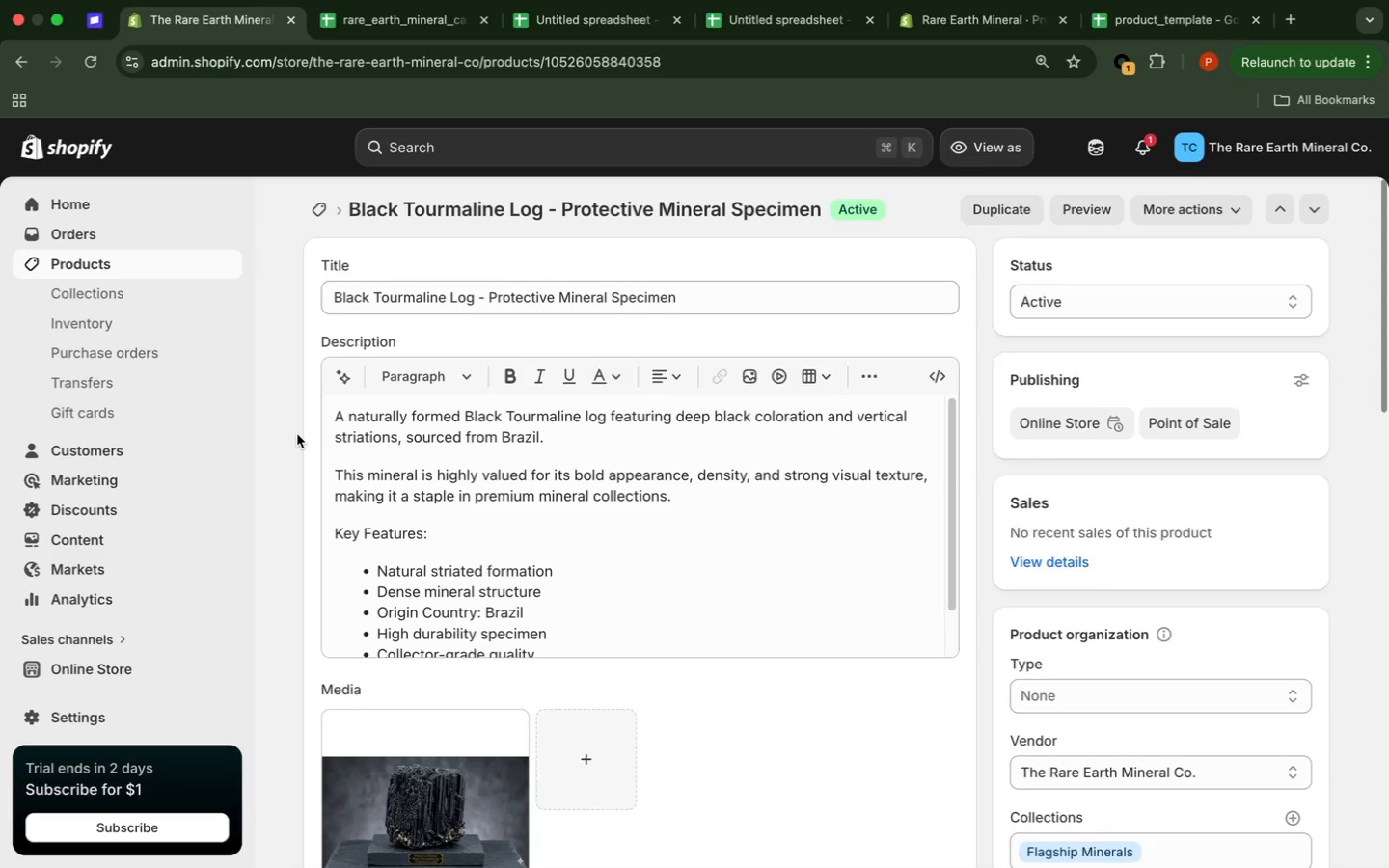 
left_click([445, 800])
 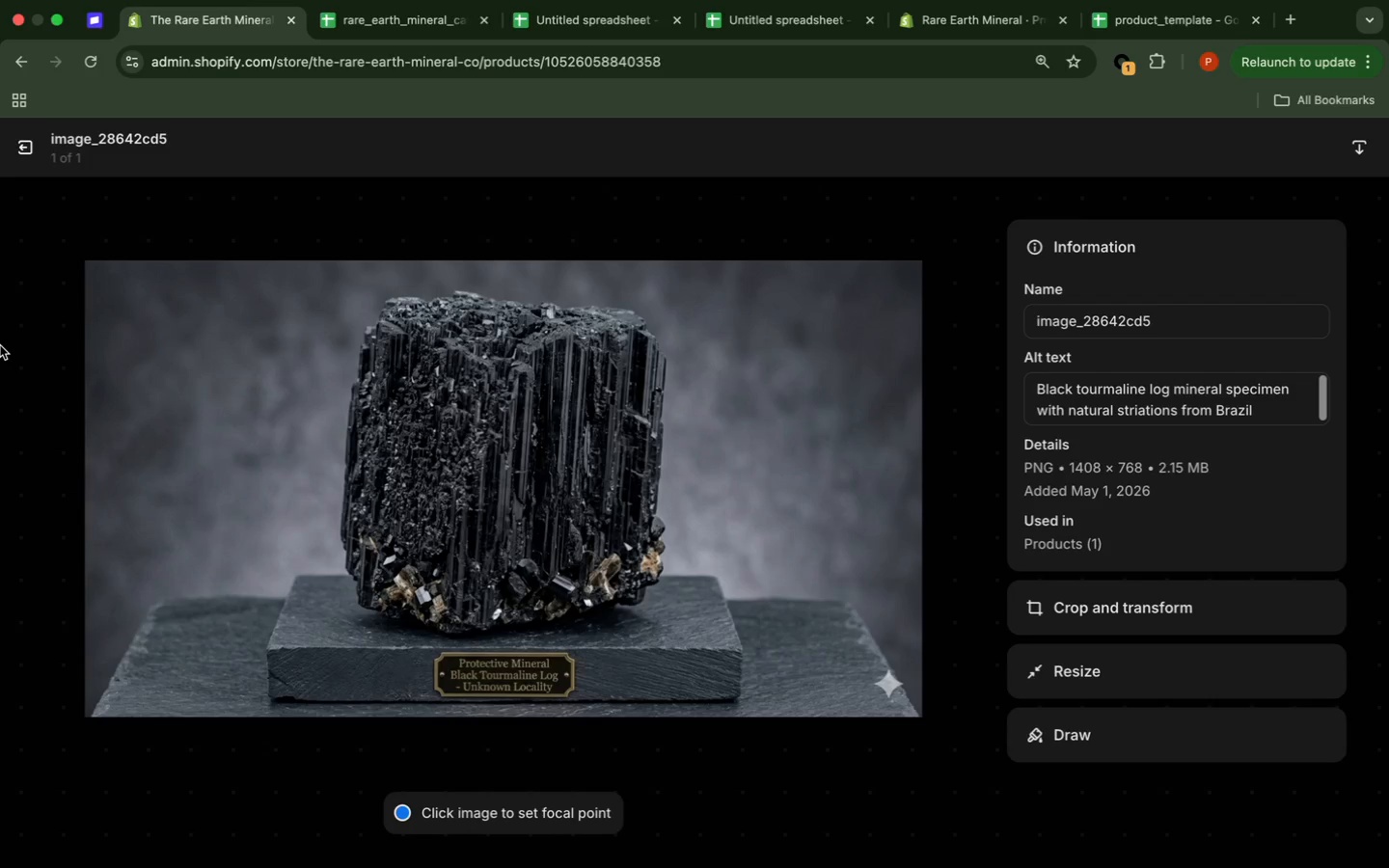 
wait(33.28)
 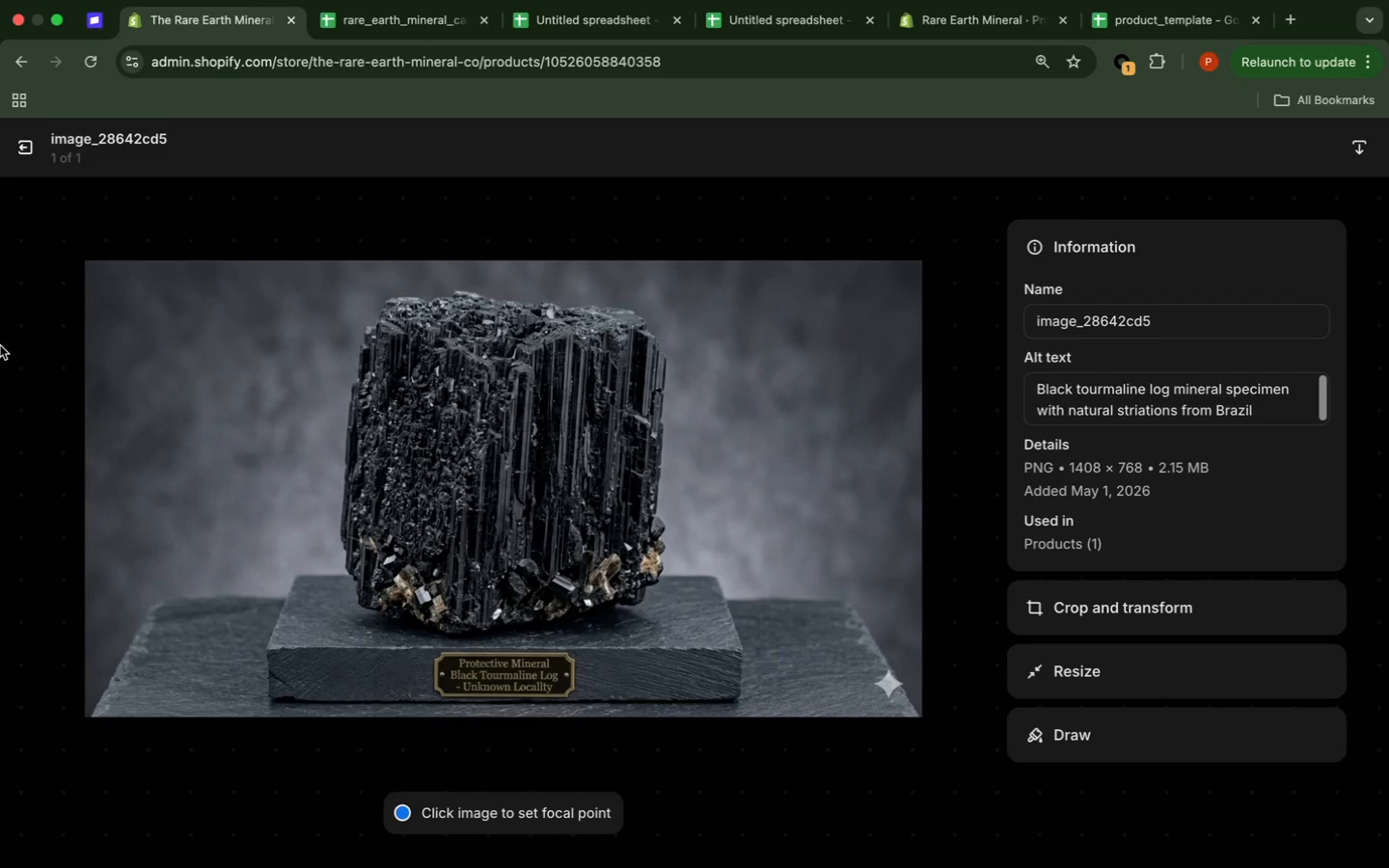 
left_click([24, 149])
 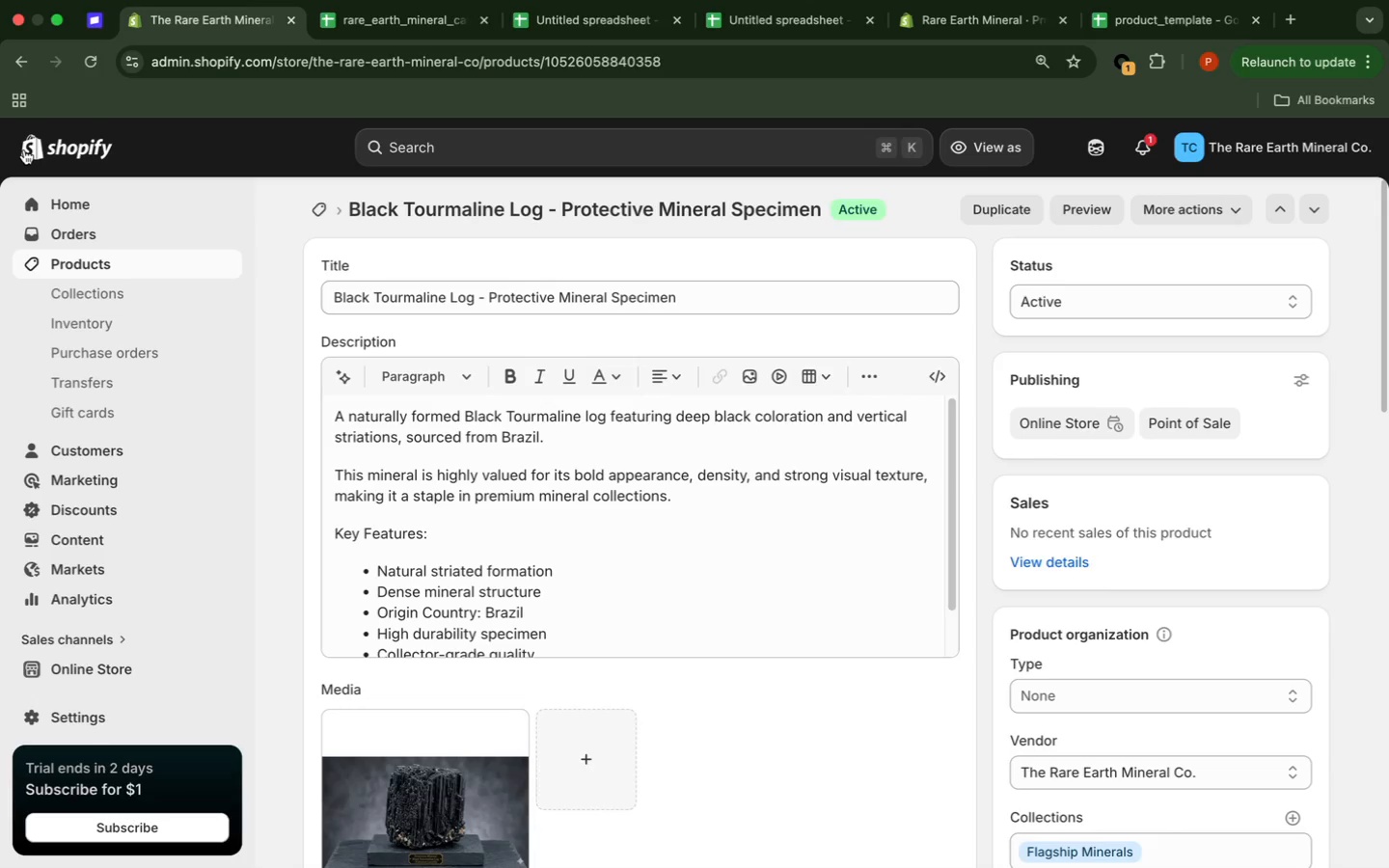 
wait(23.91)
 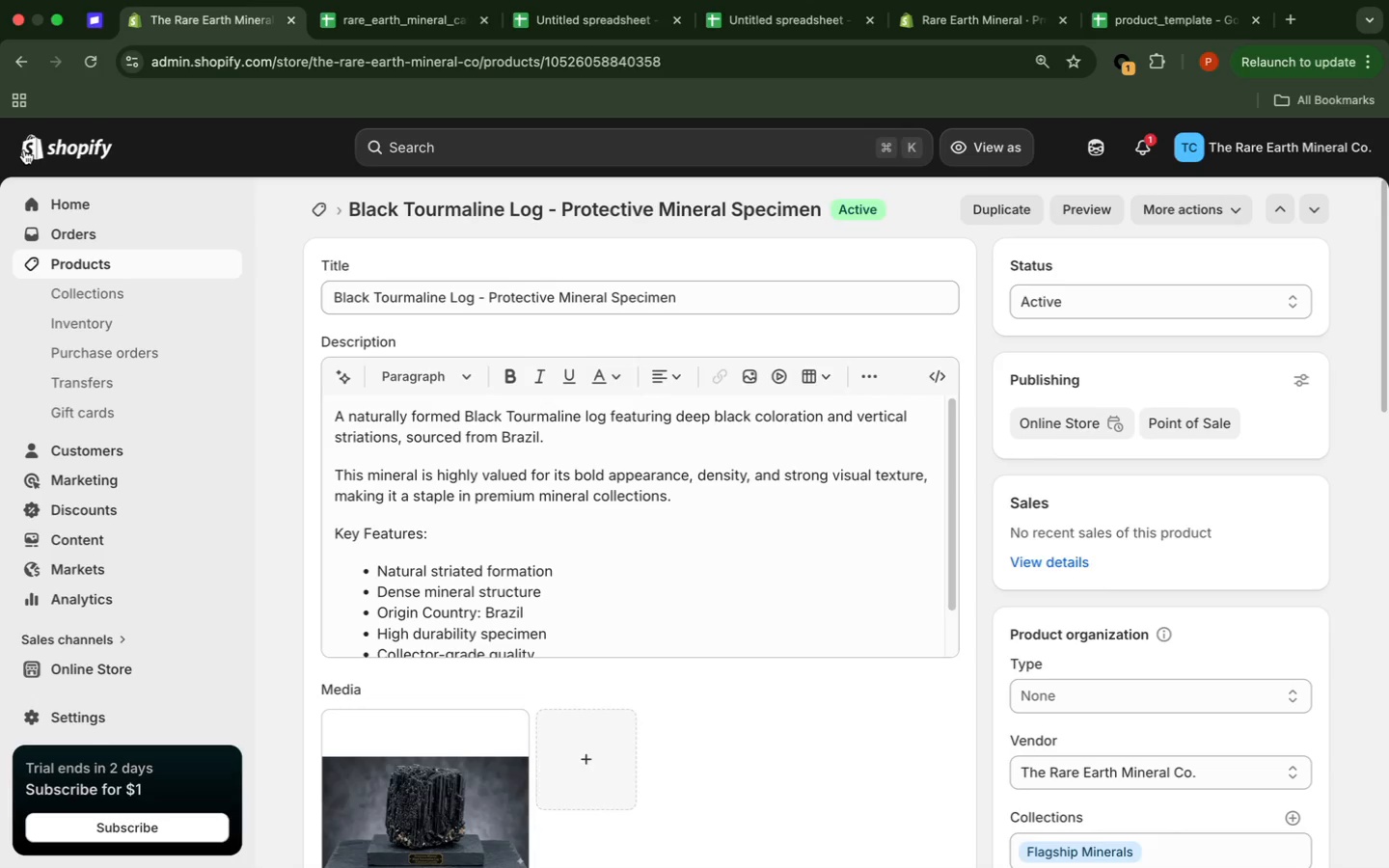 
left_click([140, 260])
 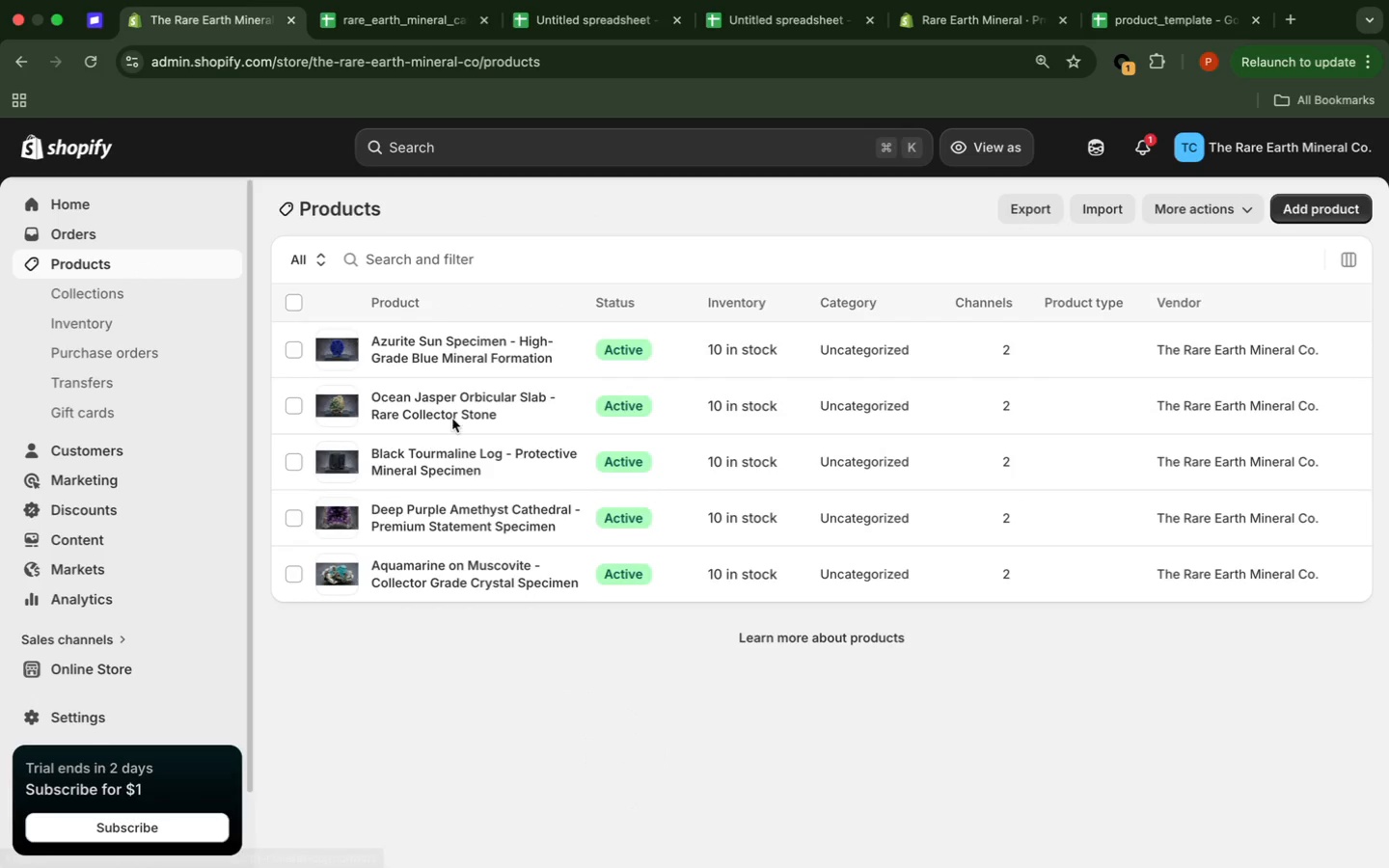 
wait(5.56)
 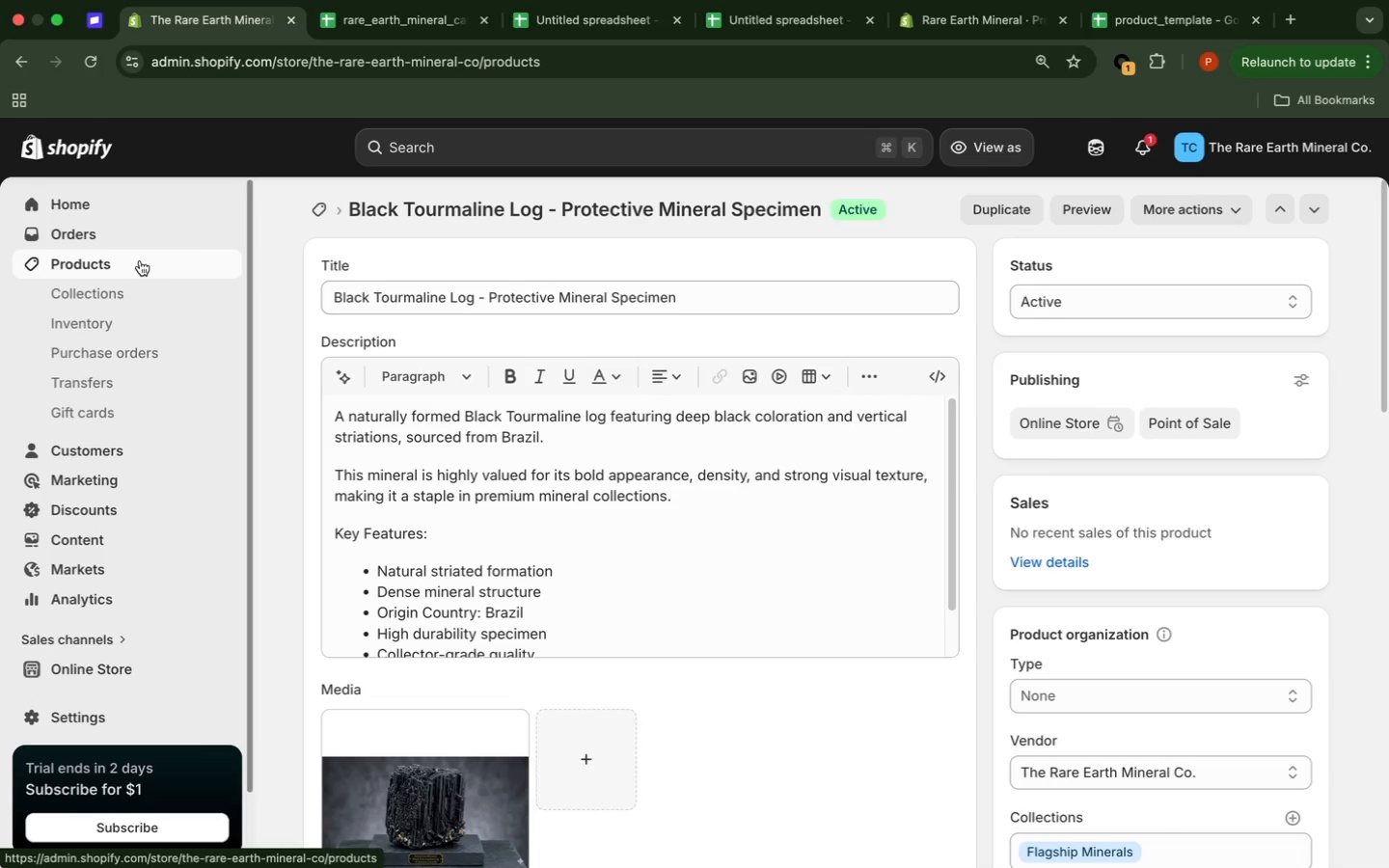 
left_click([453, 512])
 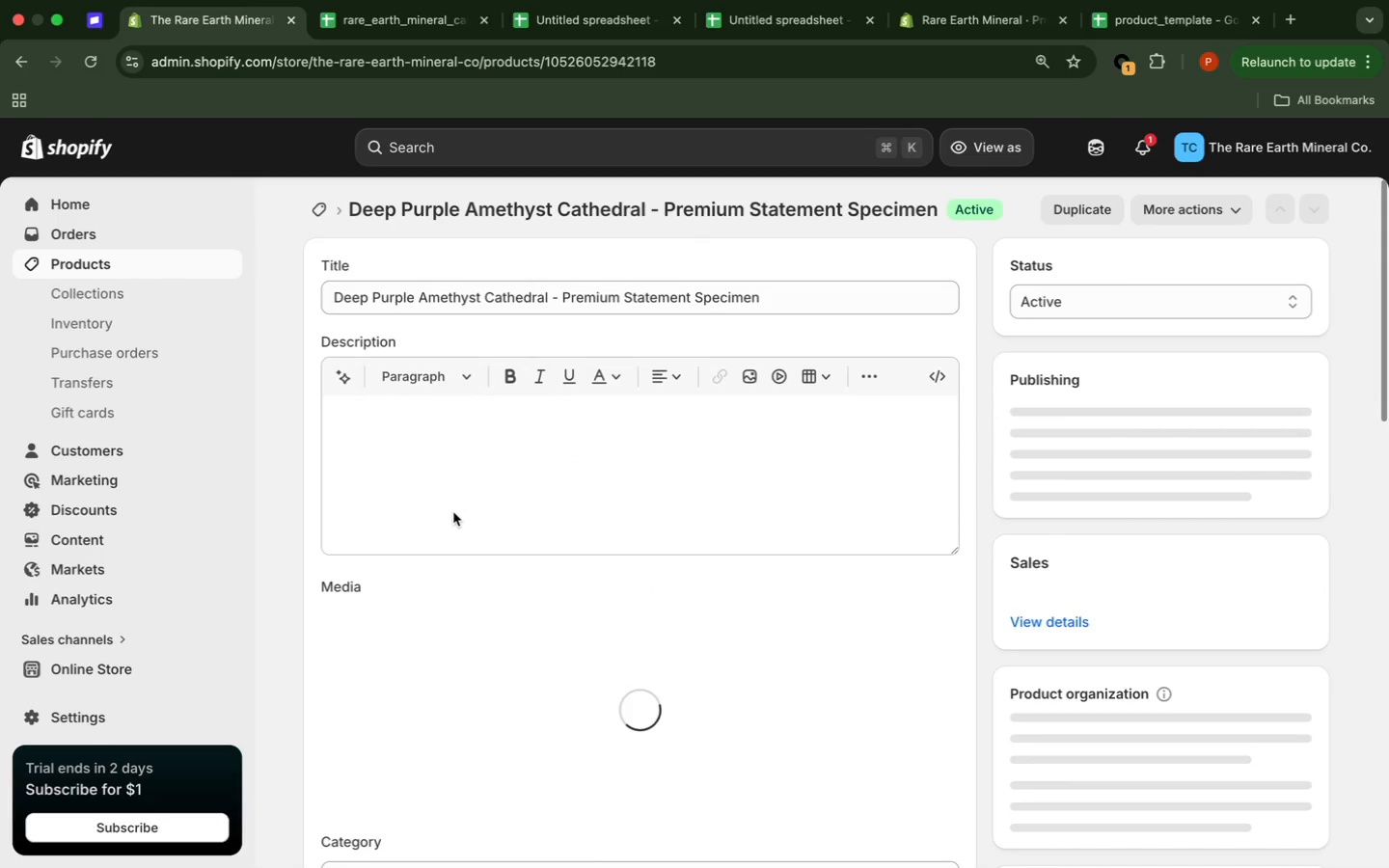 
wait(8.05)
 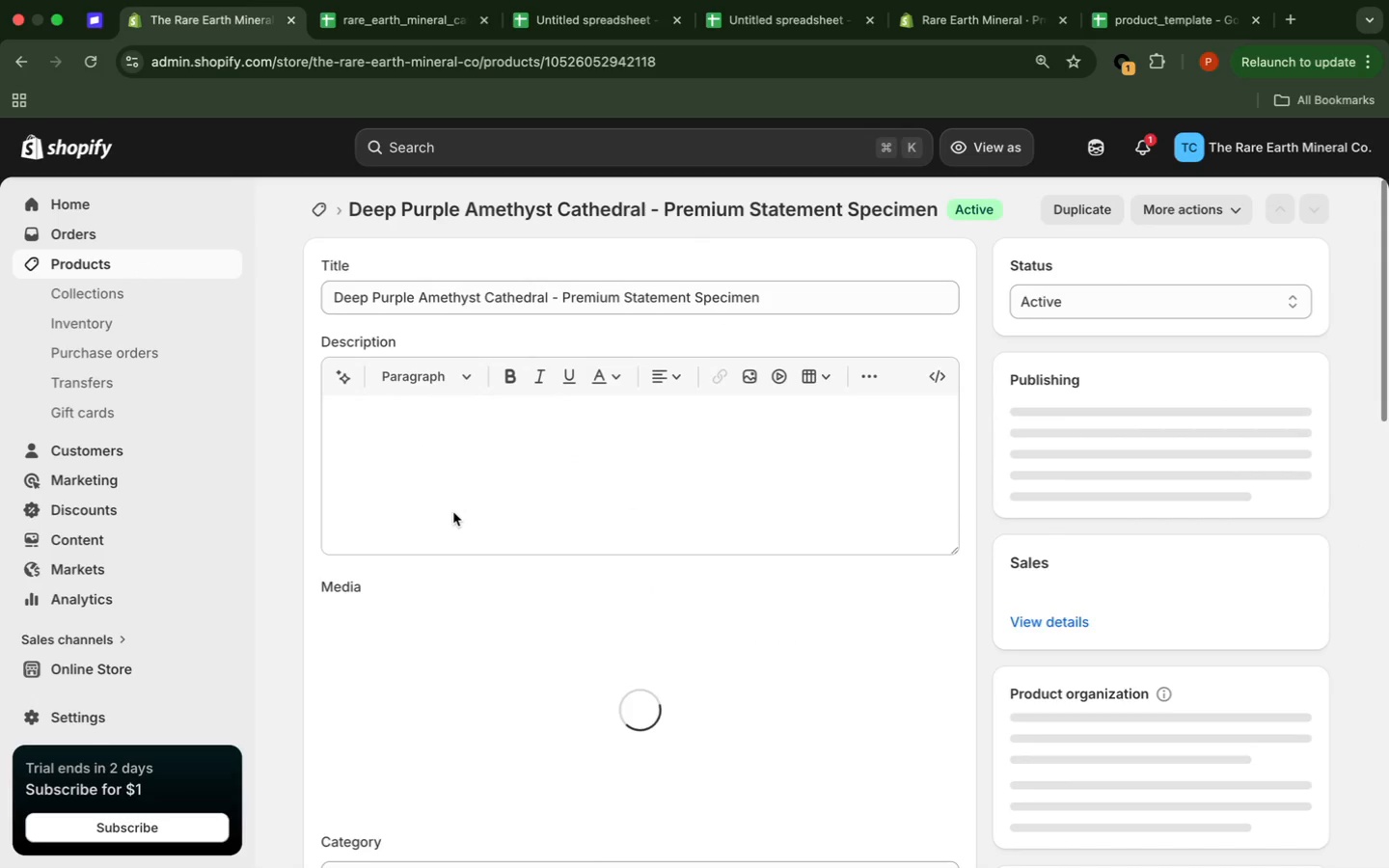 
left_click([305, 587])
 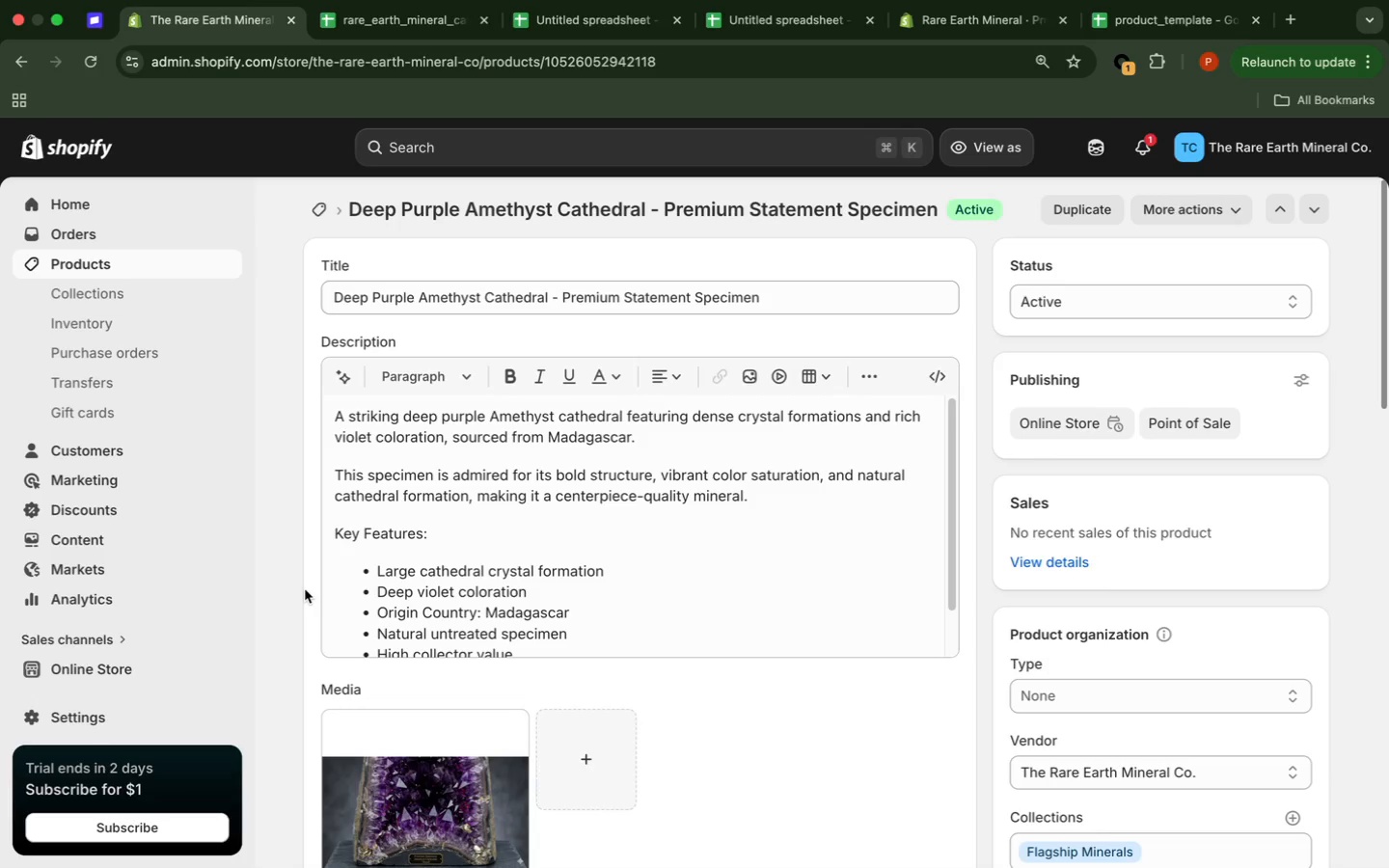 
scroll: coordinate [305, 589], scroll_direction: down, amount: 6.0
 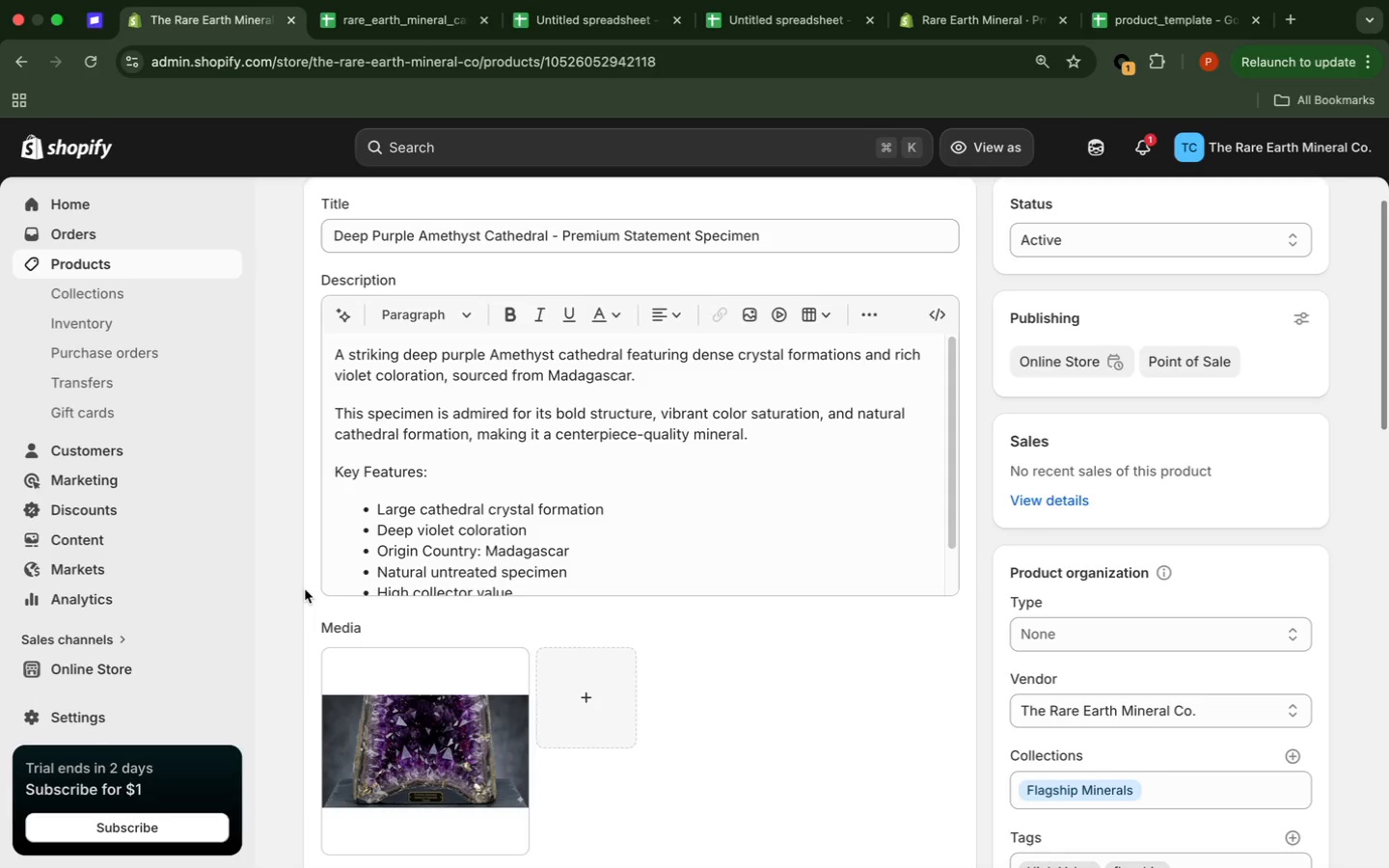 
wait(54.58)
 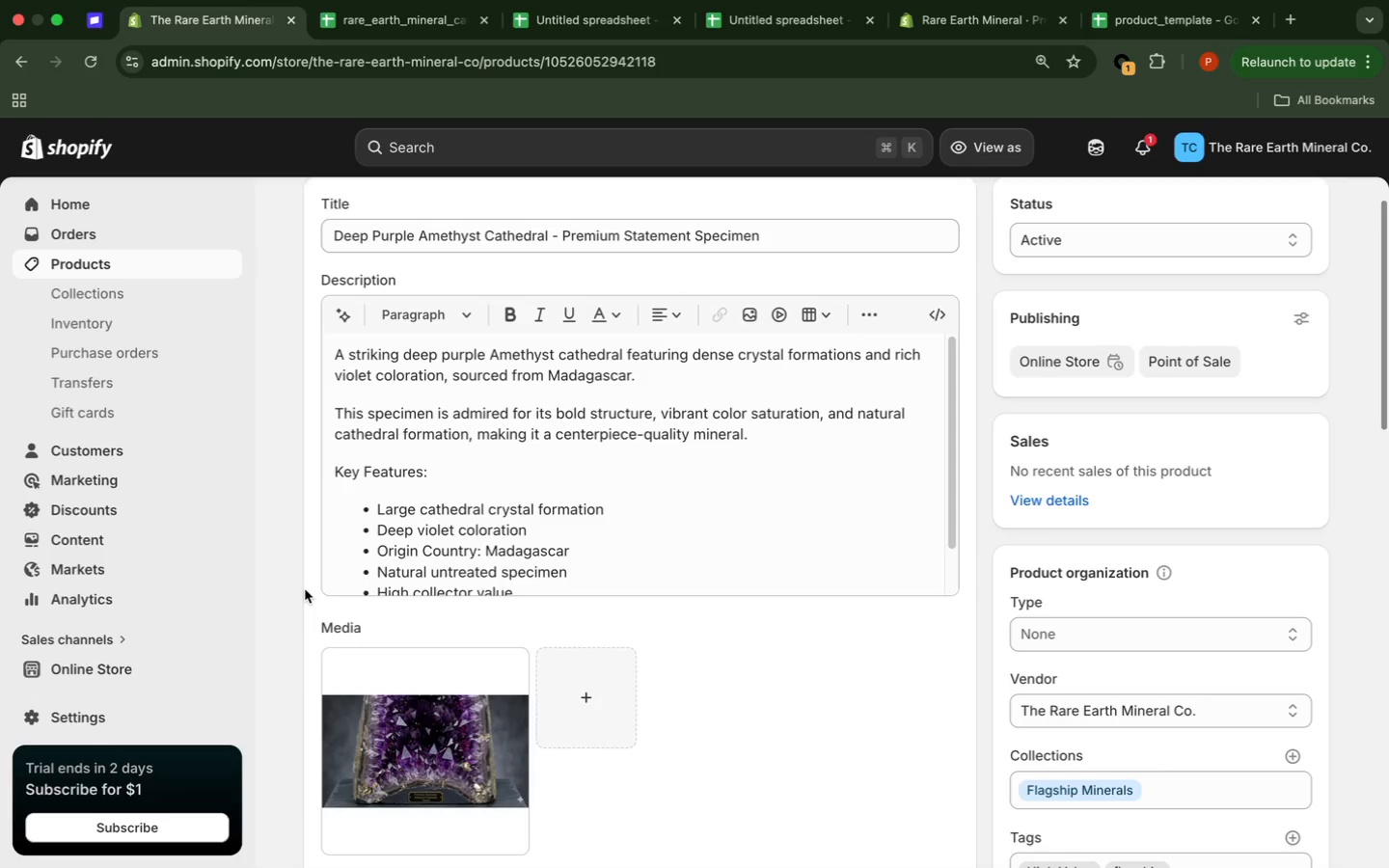 
left_click([442, 724])
 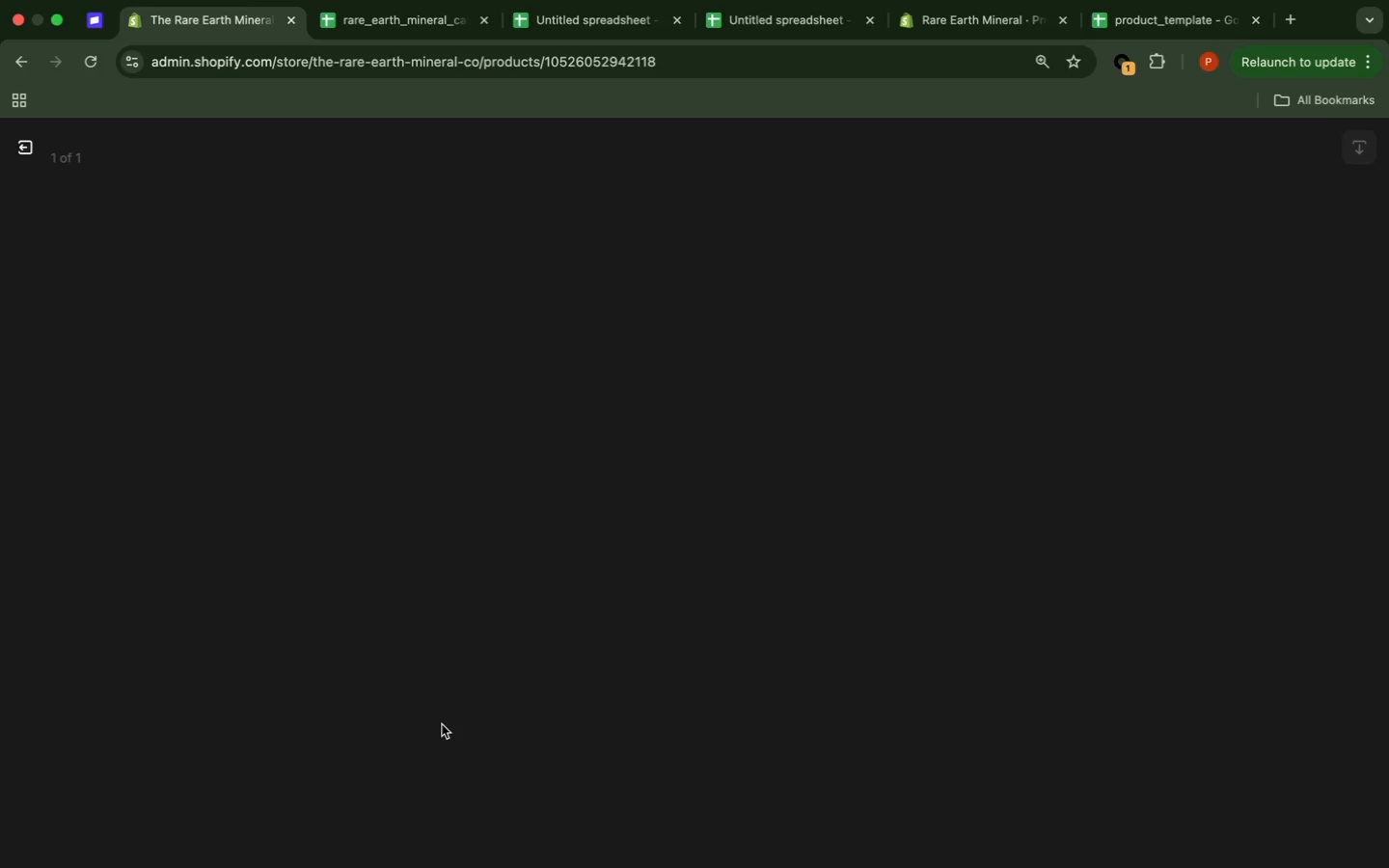 
mouse_move([460, 708])
 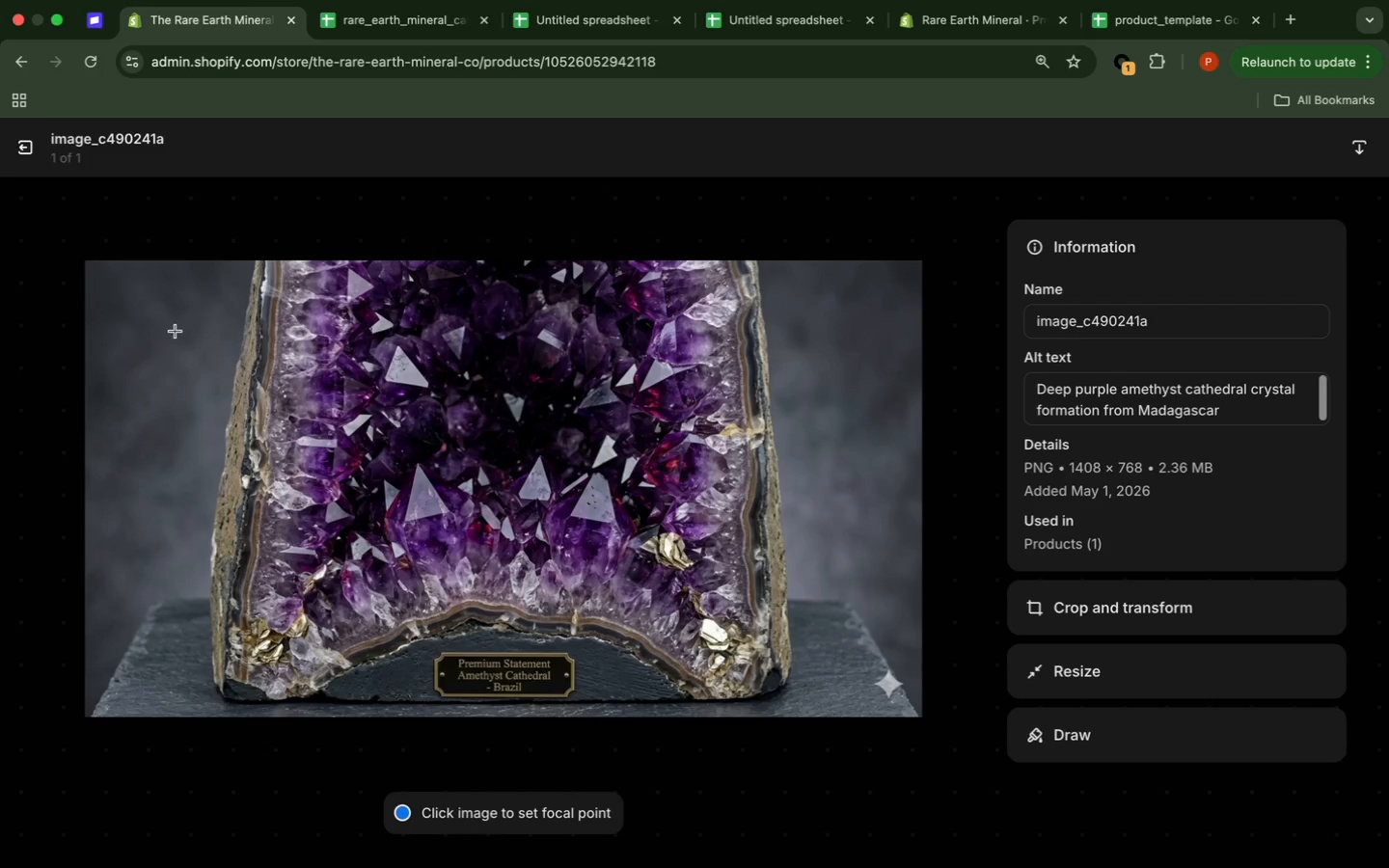 
wait(5.75)
 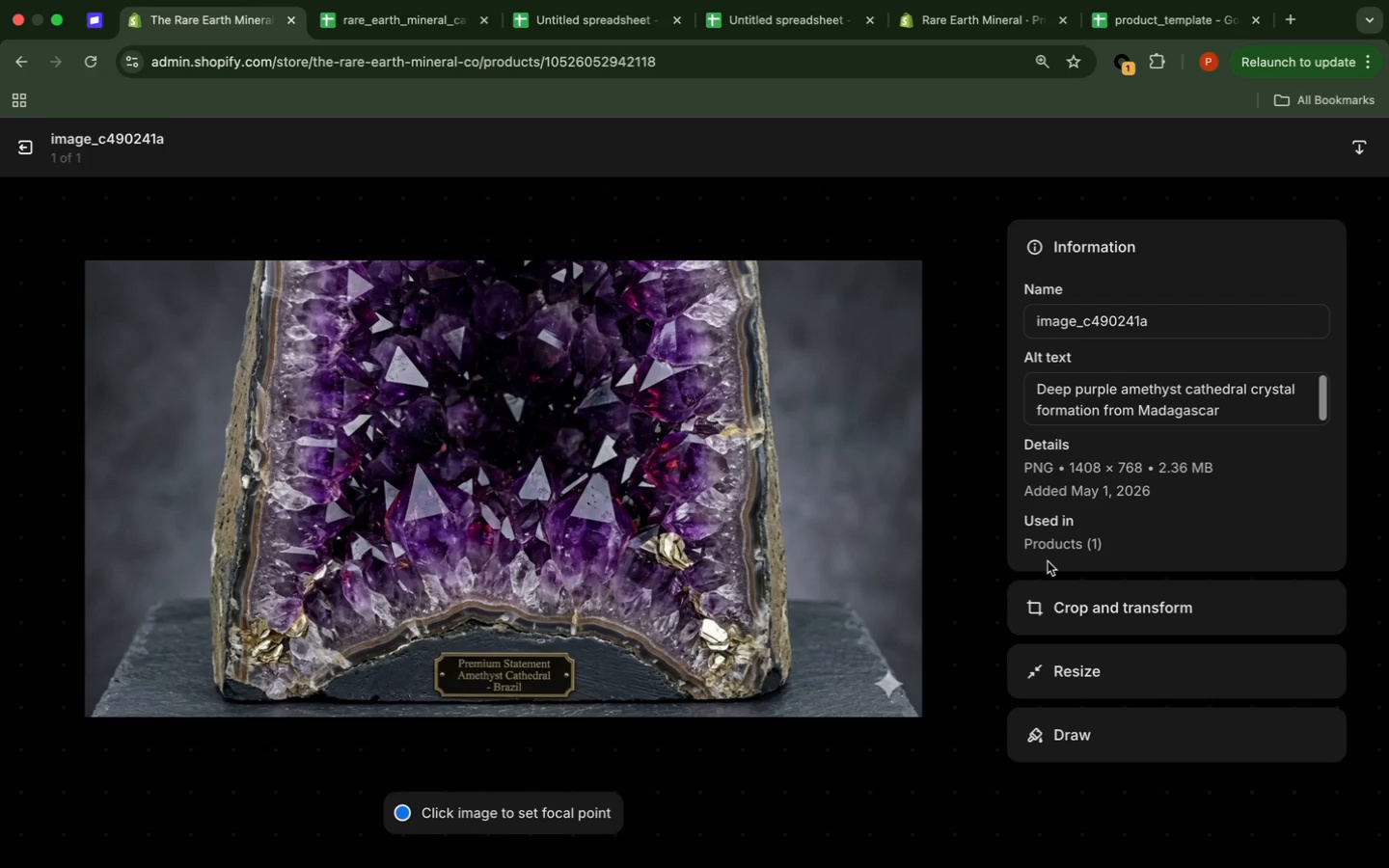 
left_click([33, 144])
 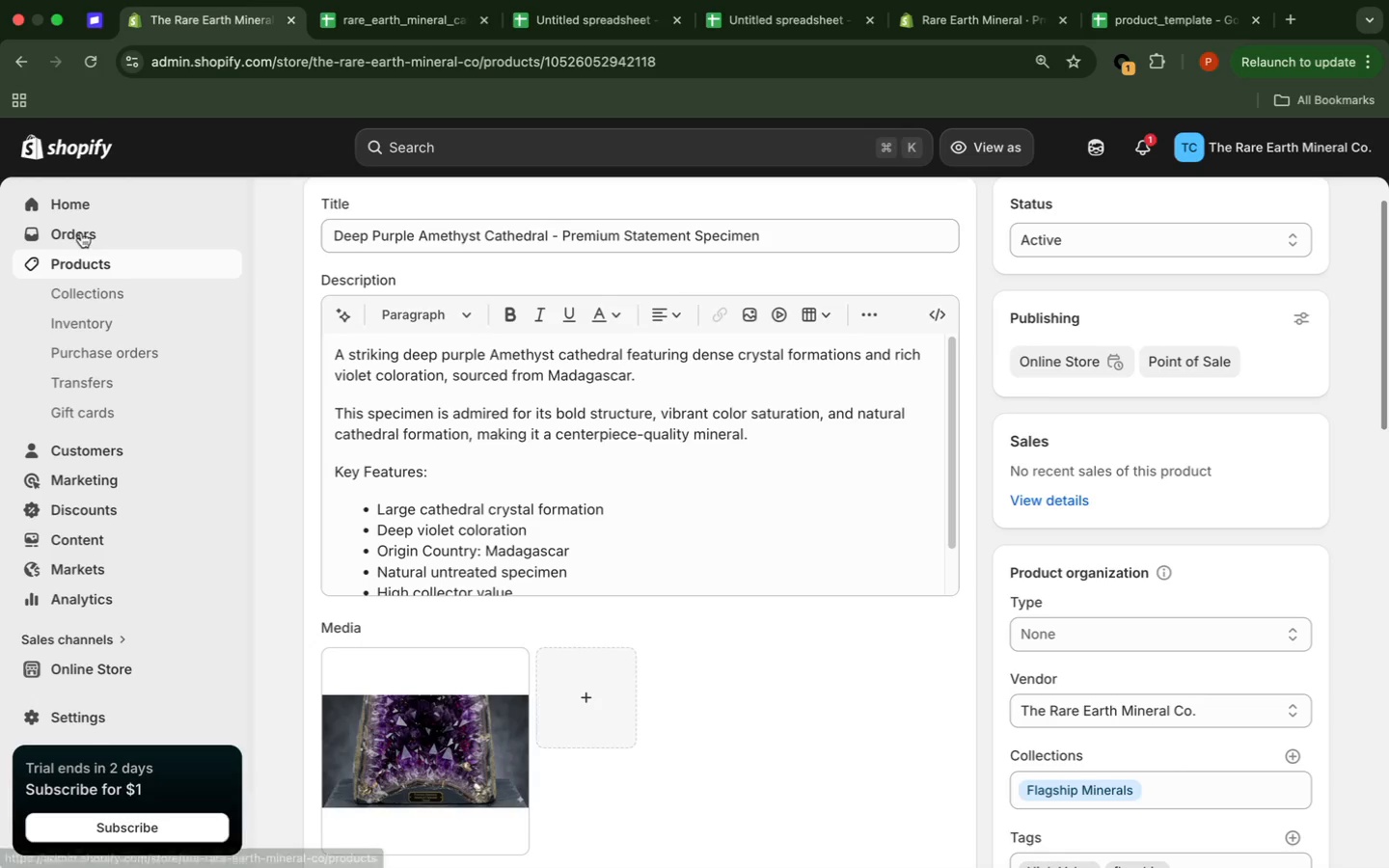 
left_click([96, 268])
 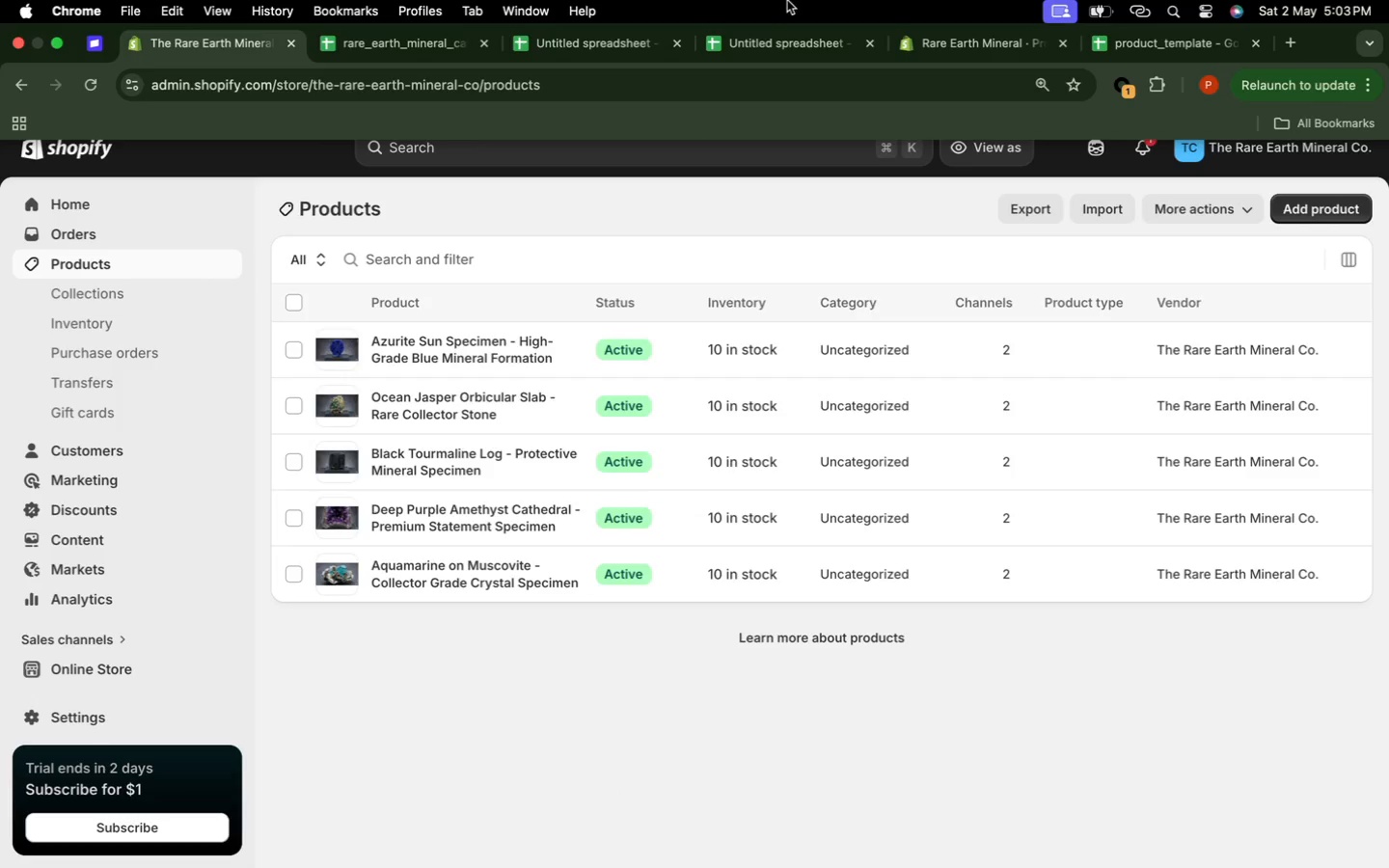 
wait(5.62)
 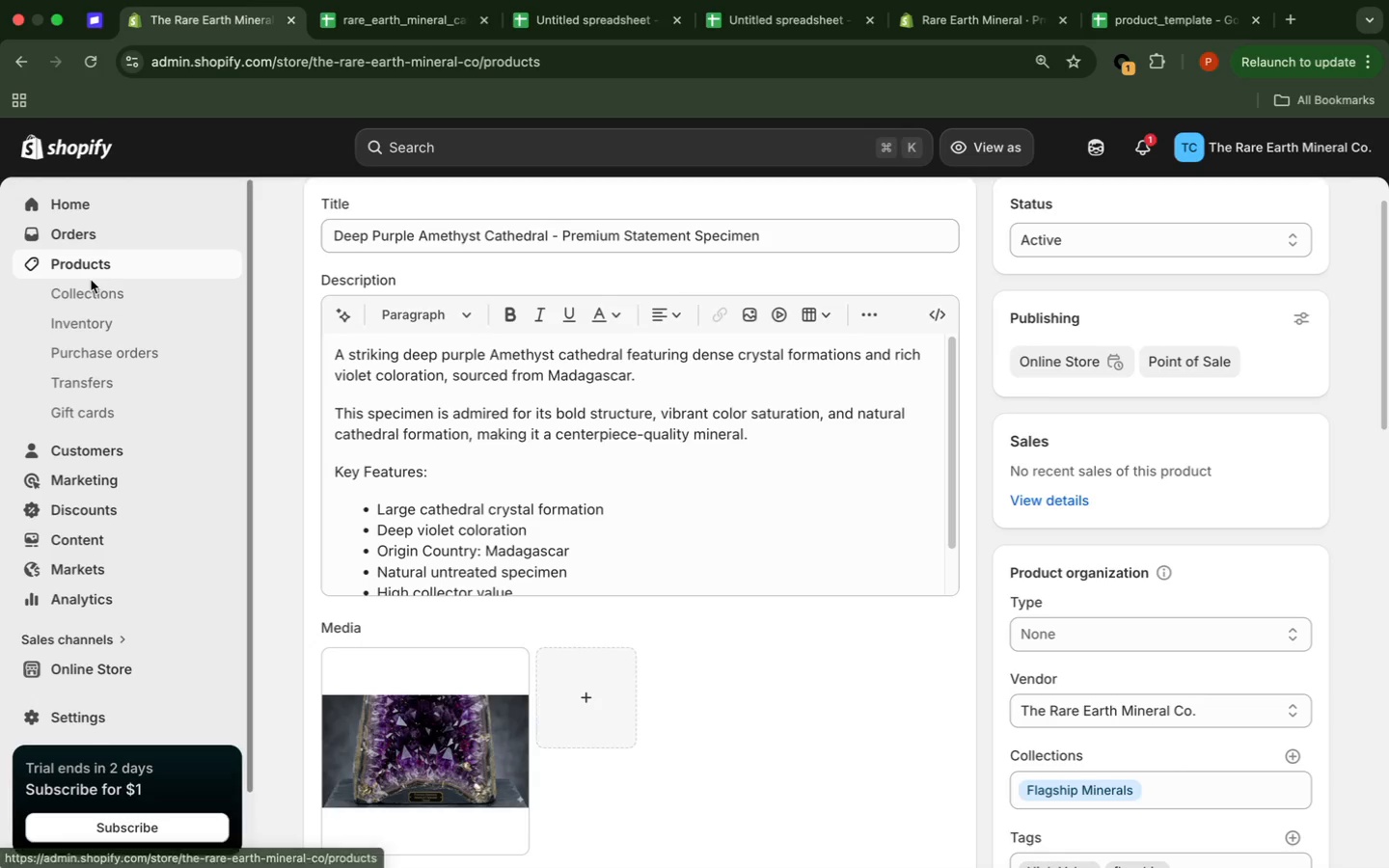 
left_click([1099, 9])
 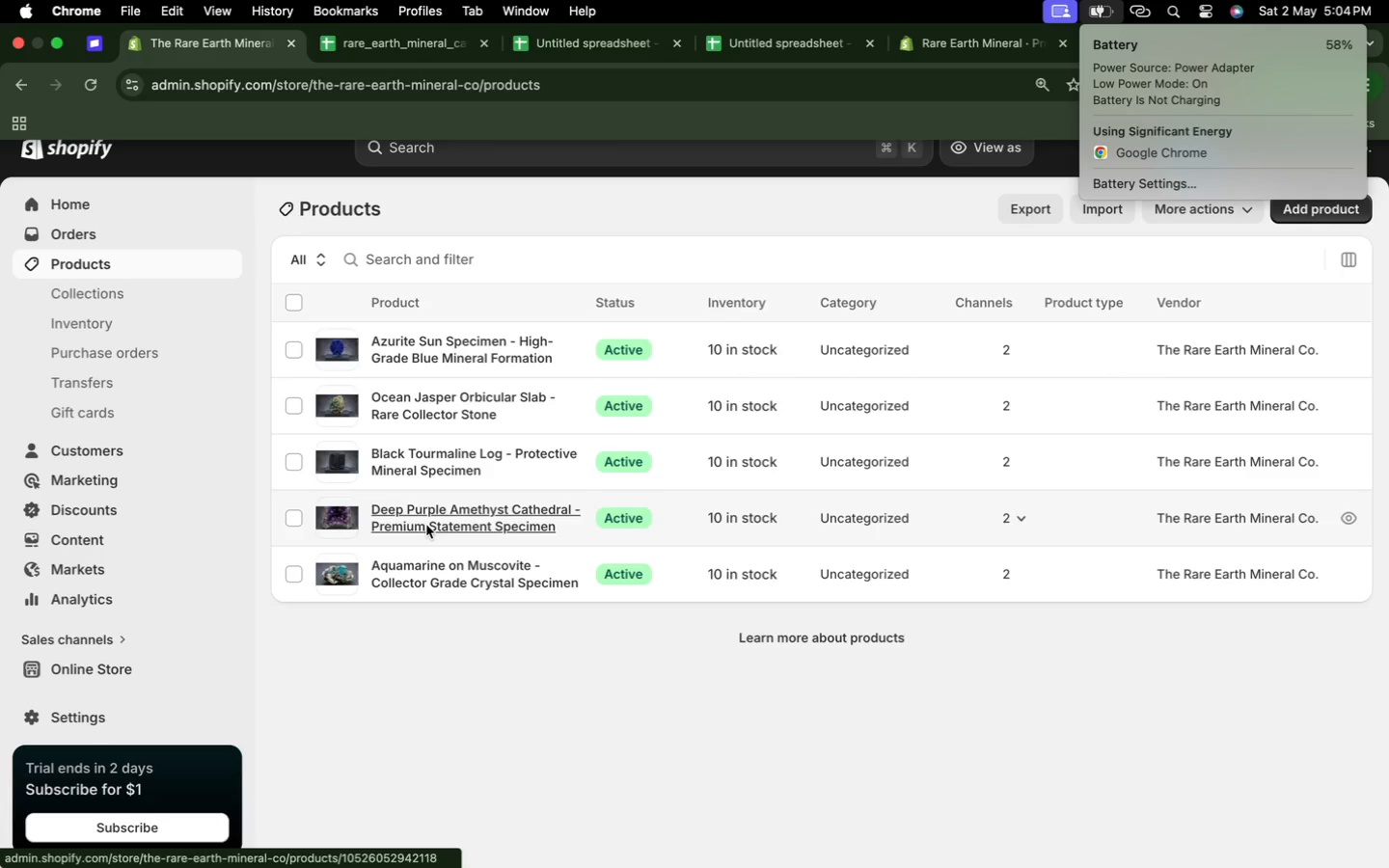 
wait(7.0)
 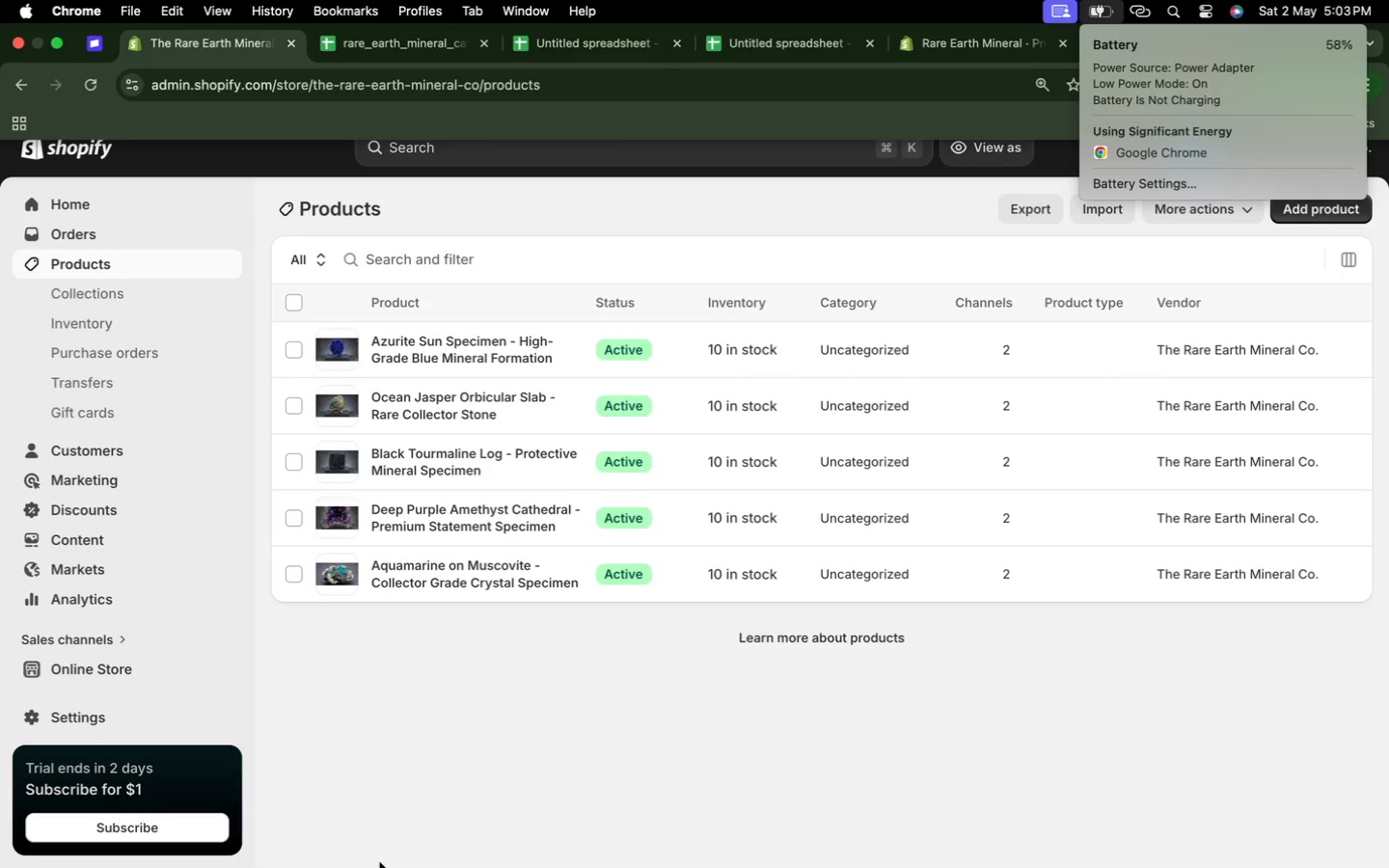 
left_click([429, 576])
 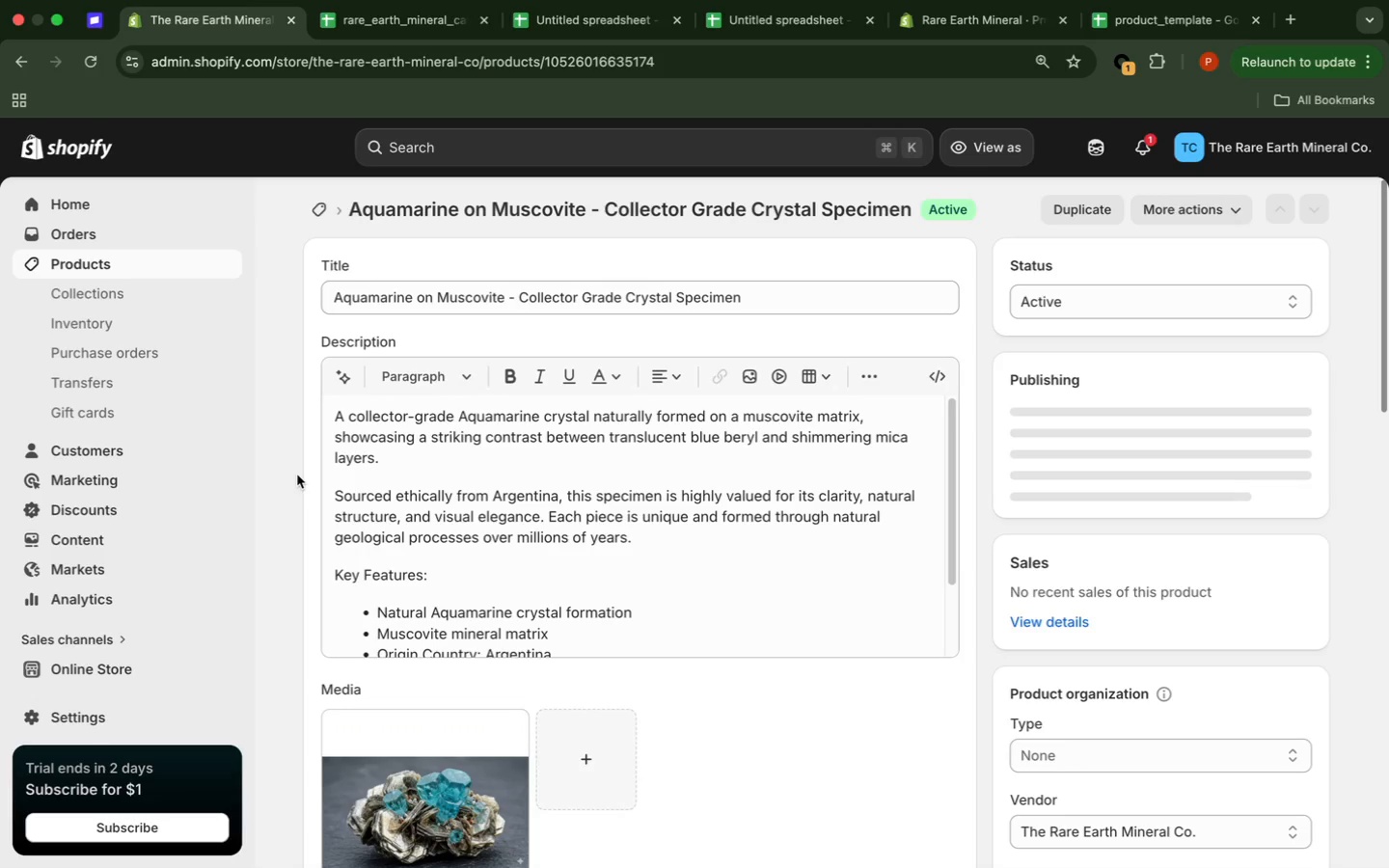 
wait(11.54)
 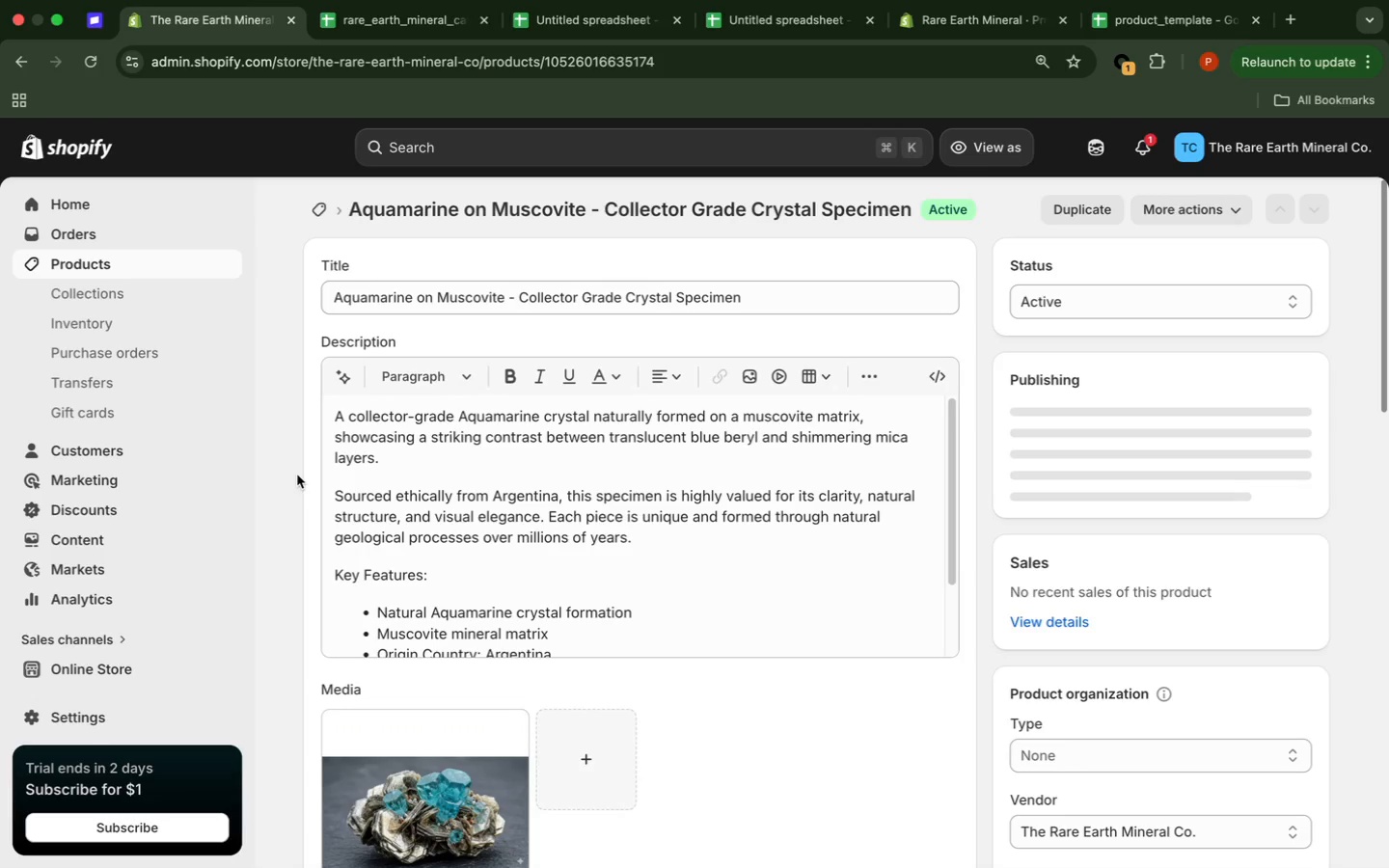 
left_click([464, 772])
 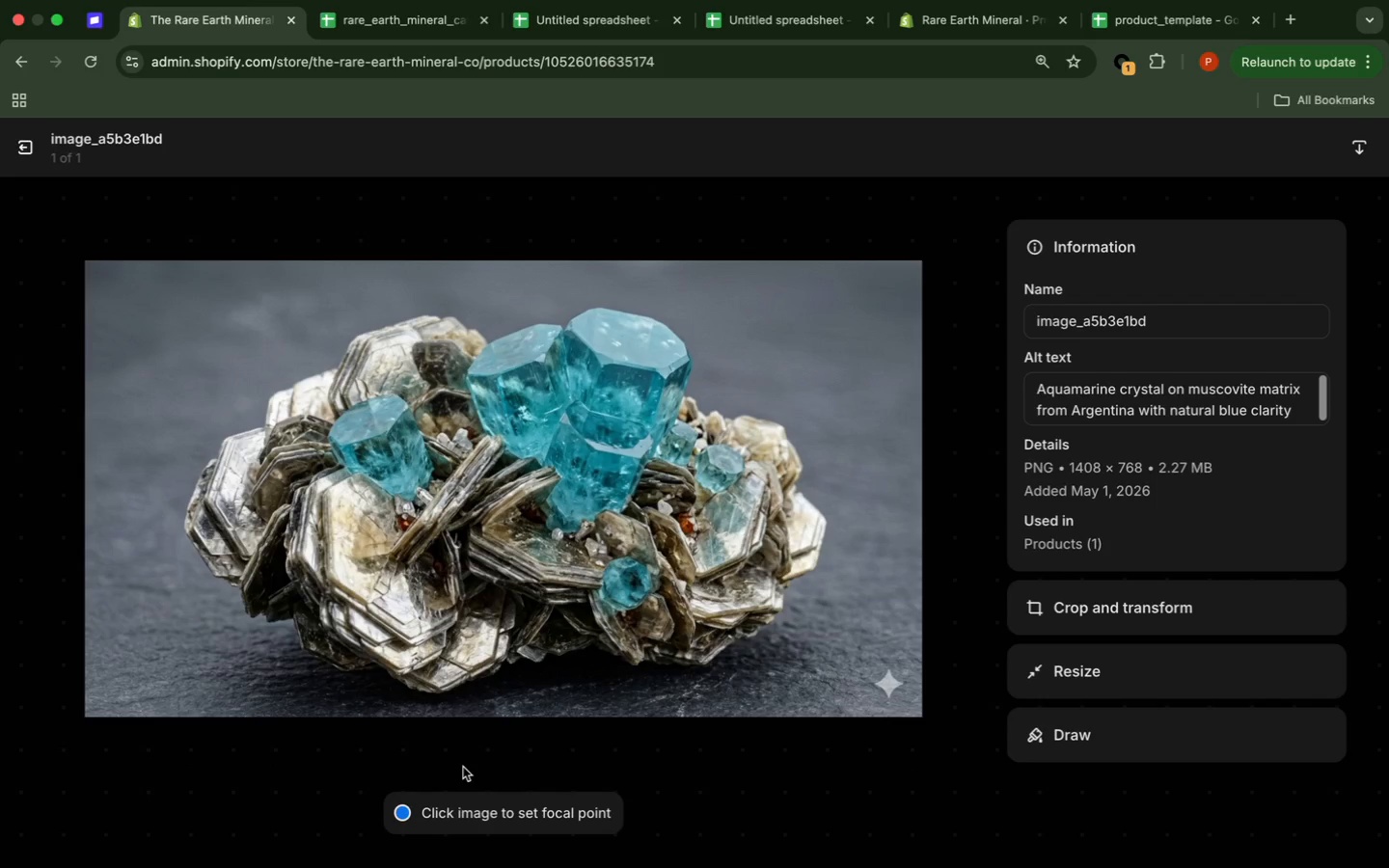 
wait(15.01)
 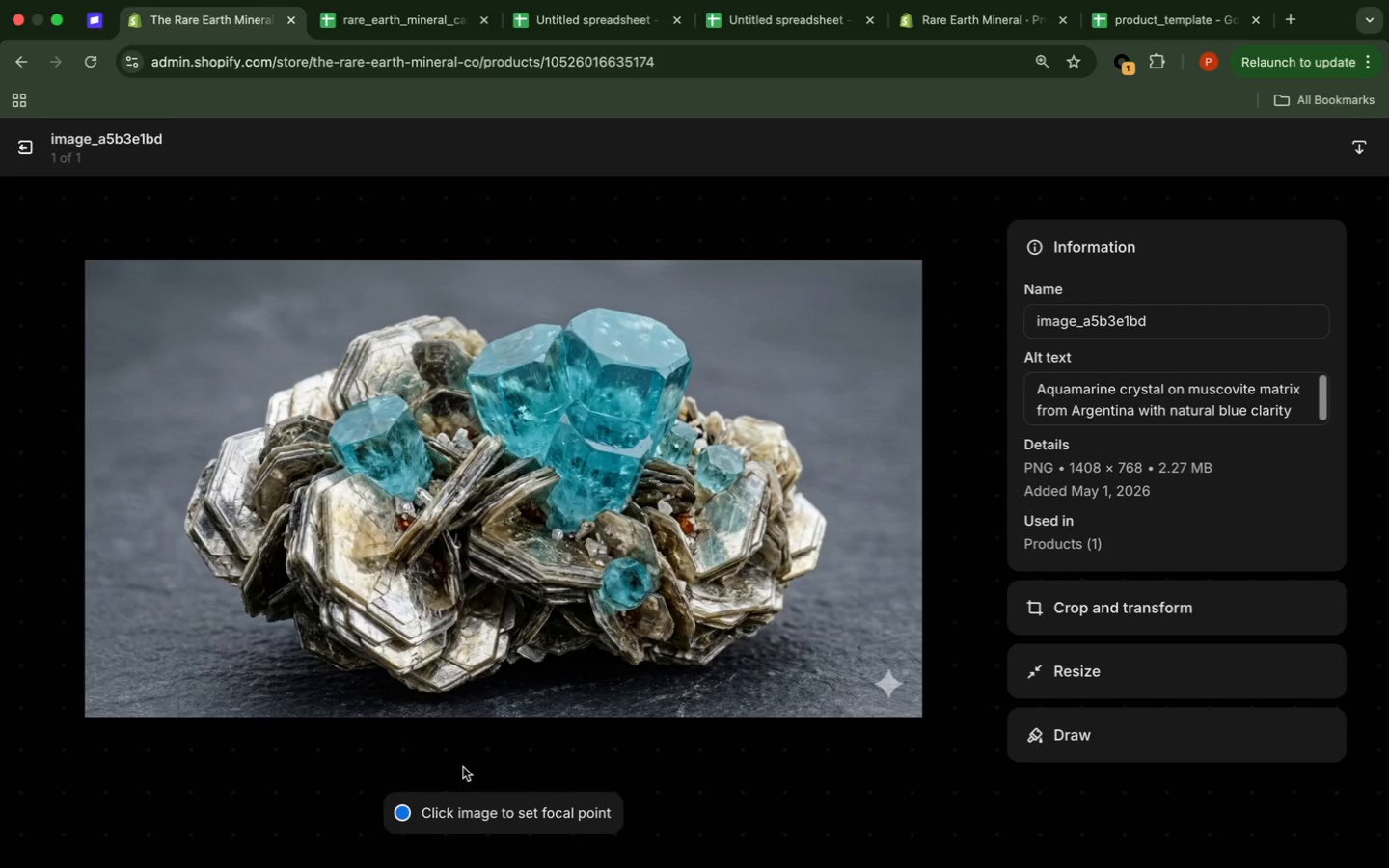 
left_click([28, 144])
 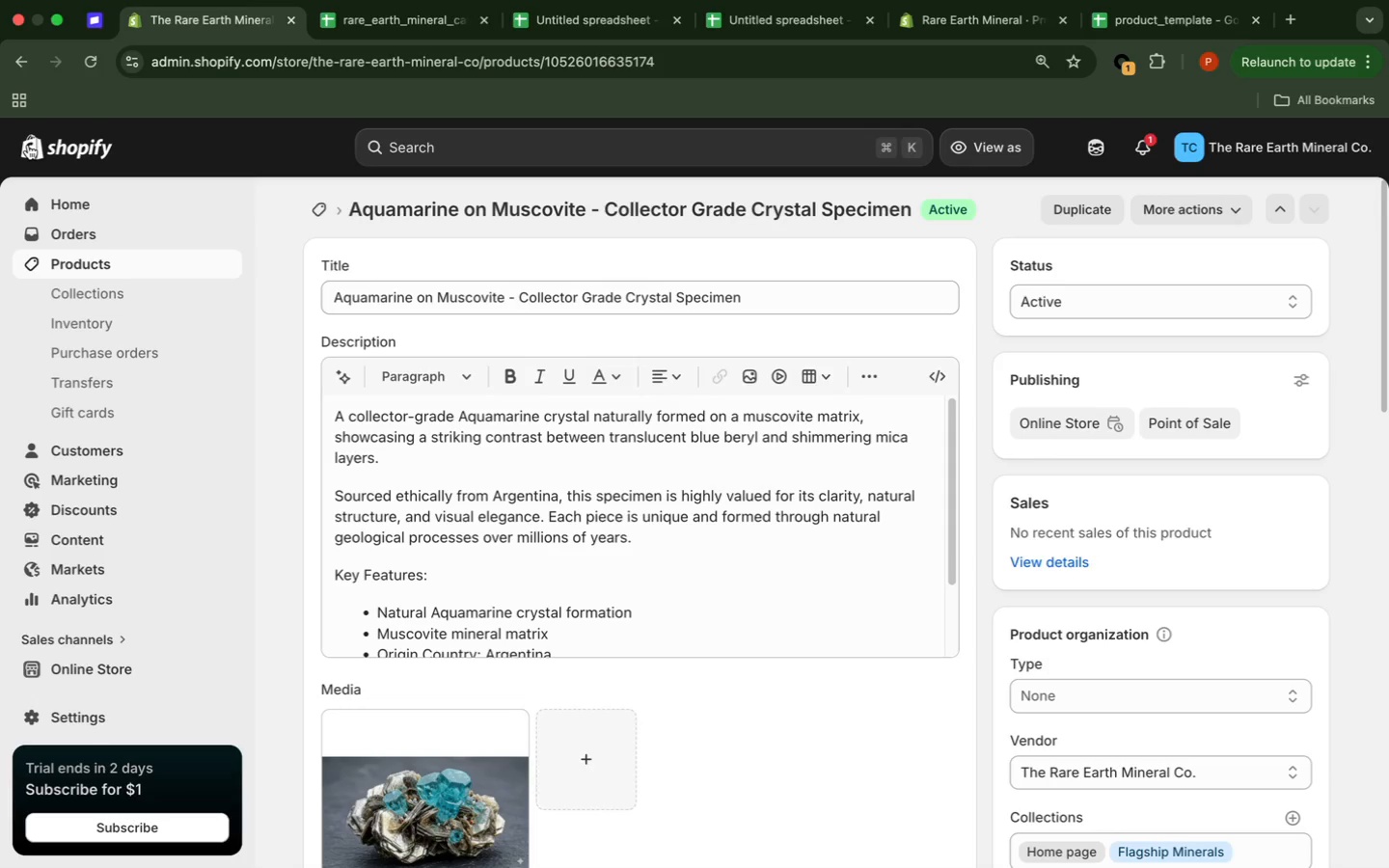 
wait(19.81)
 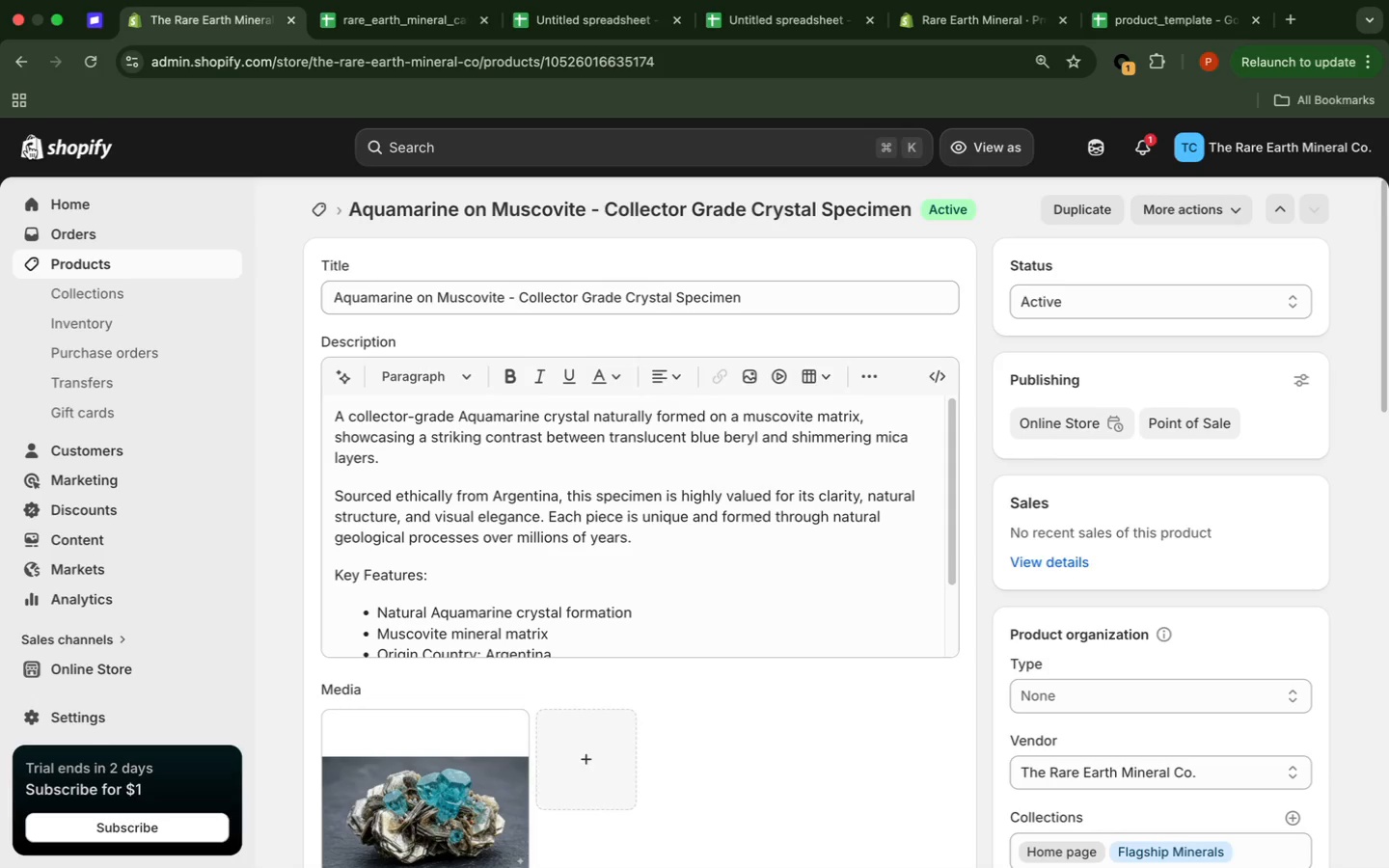 
left_click([102, 270])
 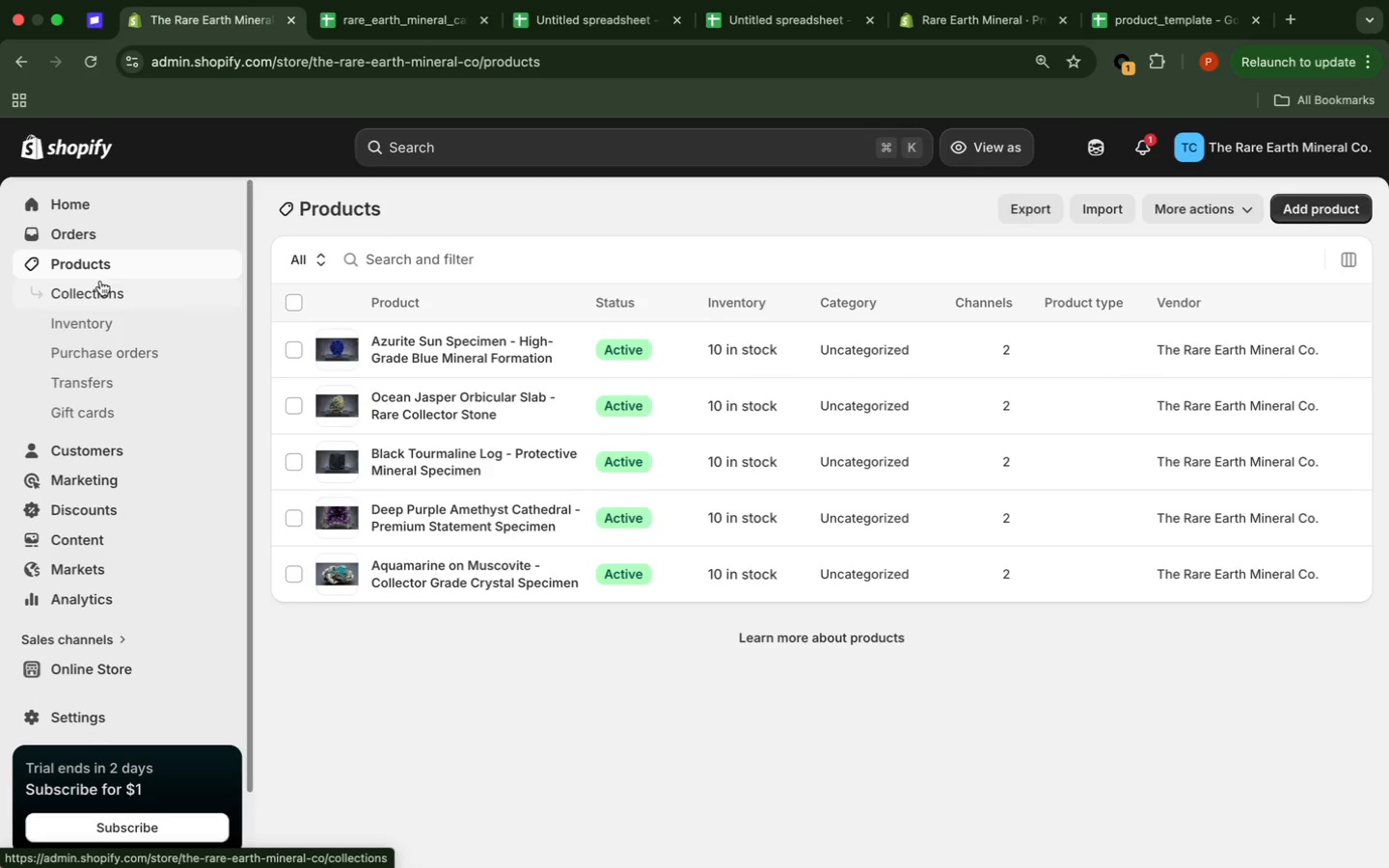 
wait(31.94)
 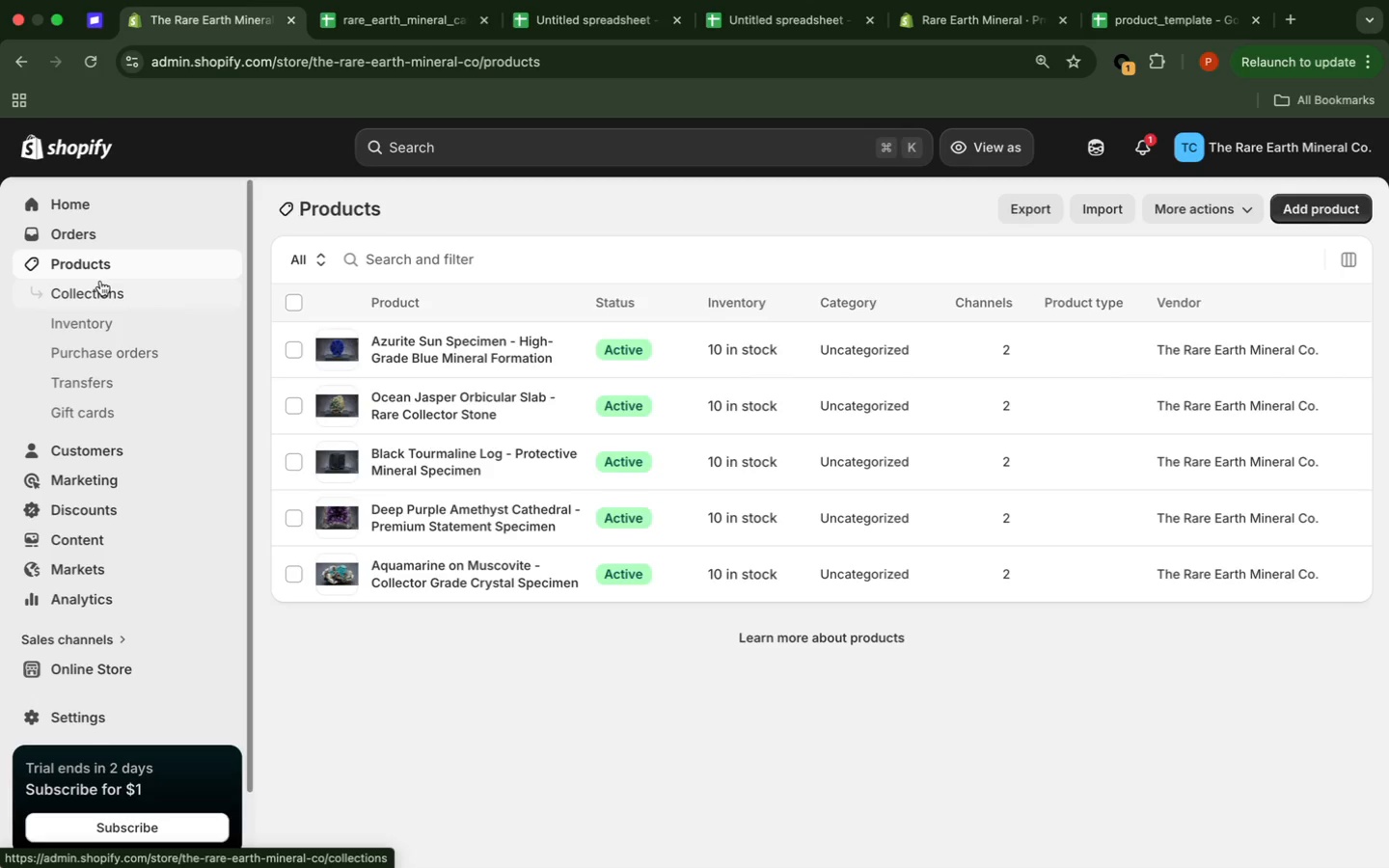 
left_click([321, 707])
 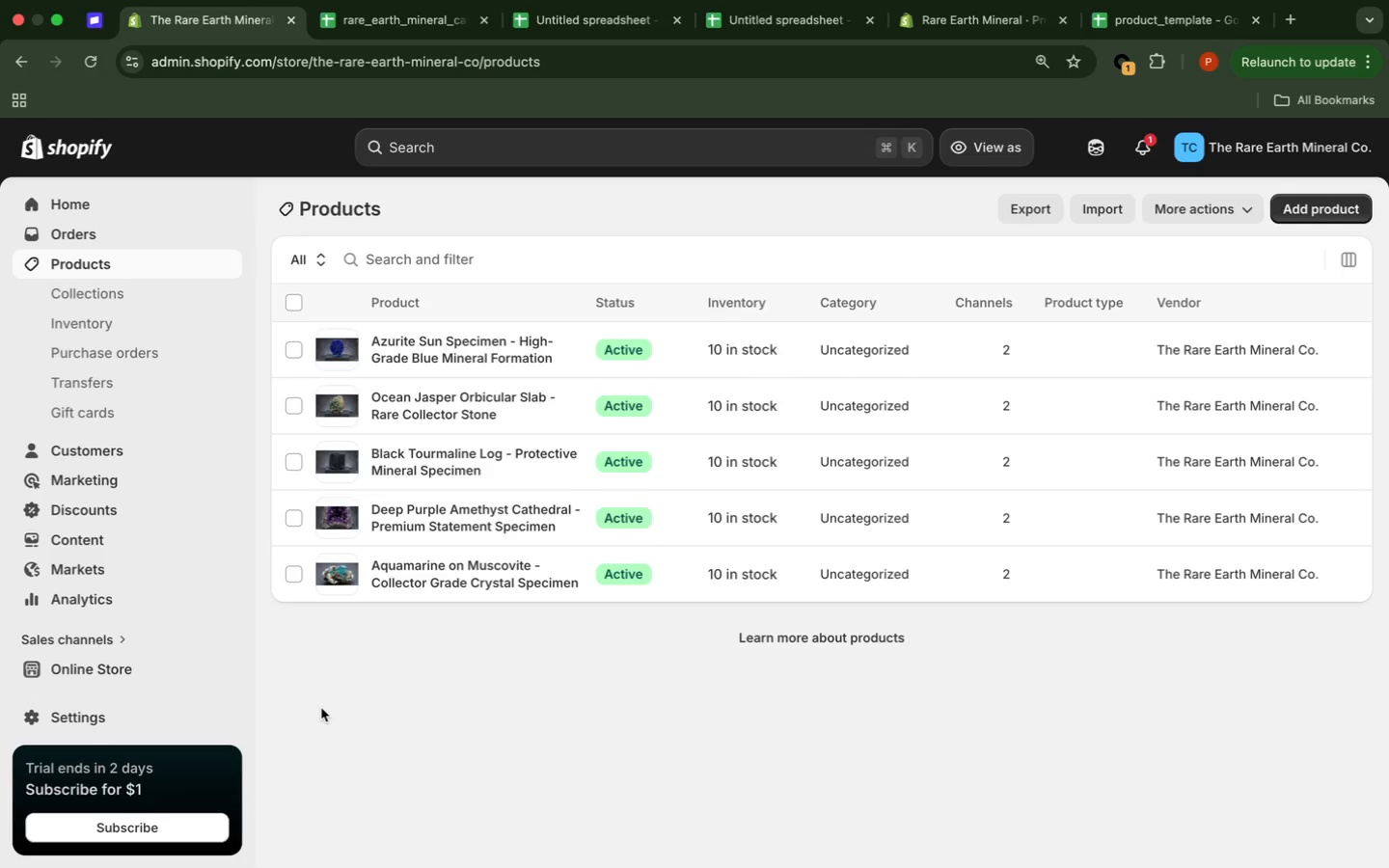 
wait(35.87)
 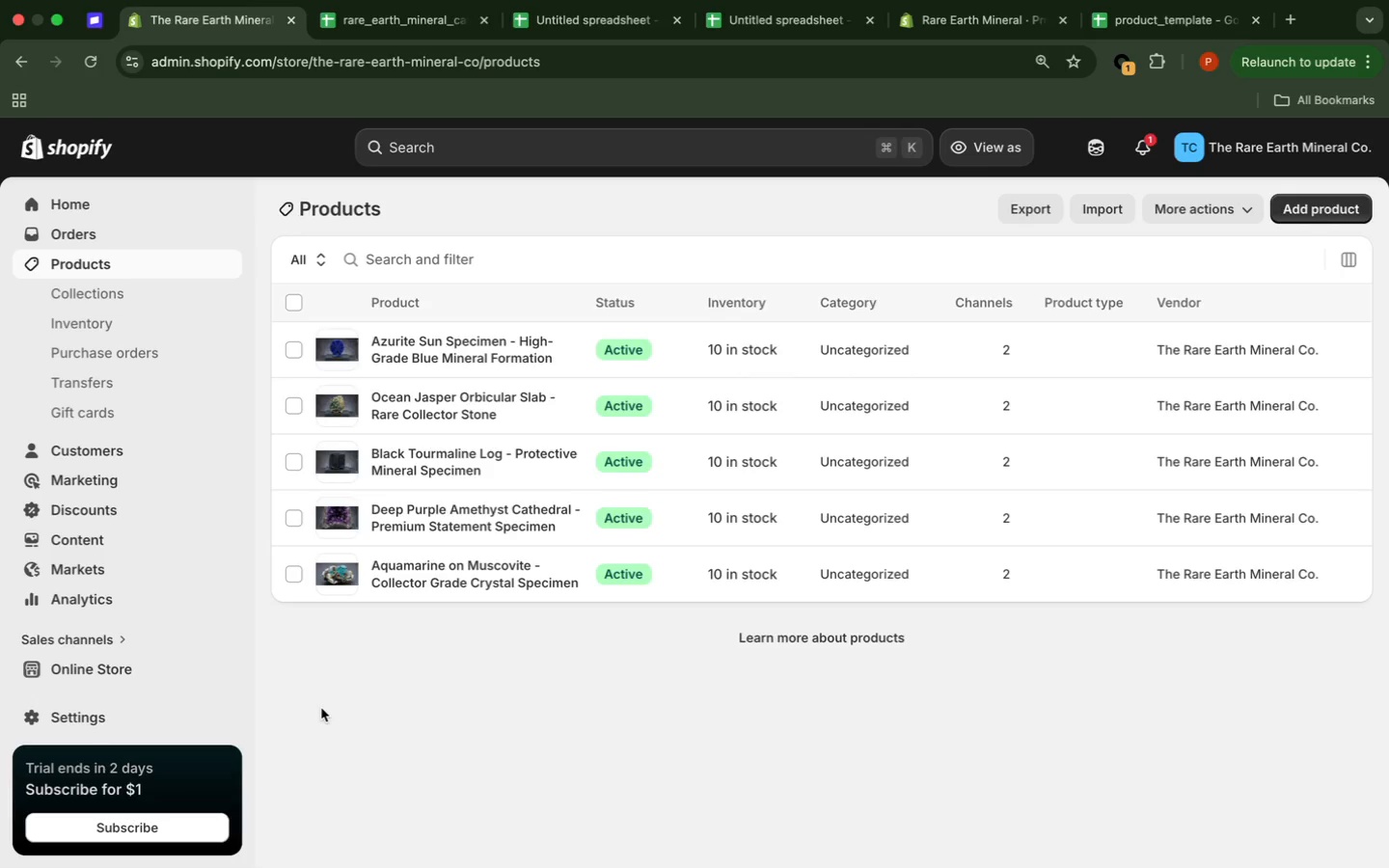 
mouse_move([368, 867])
 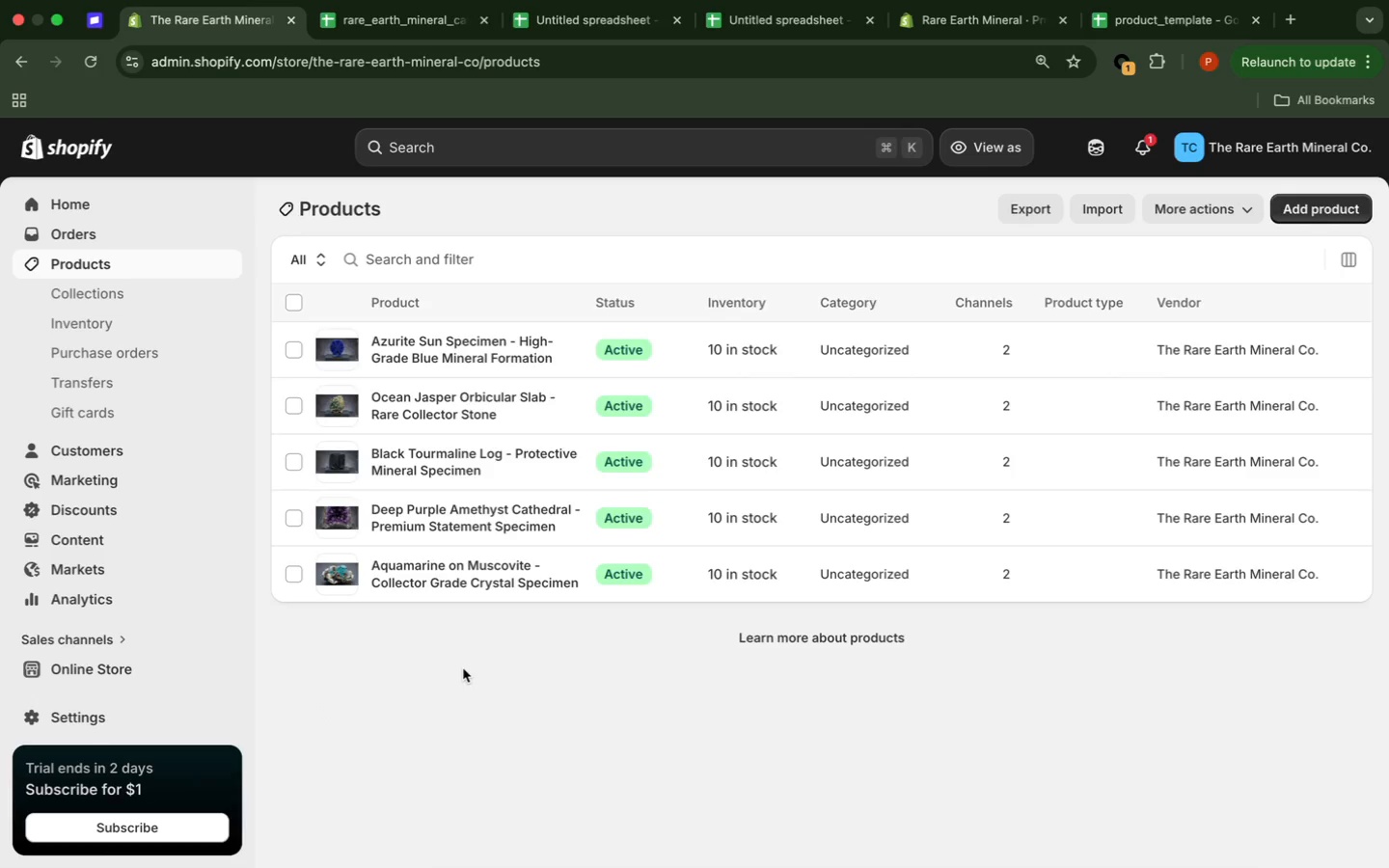 
left_click([463, 668])
 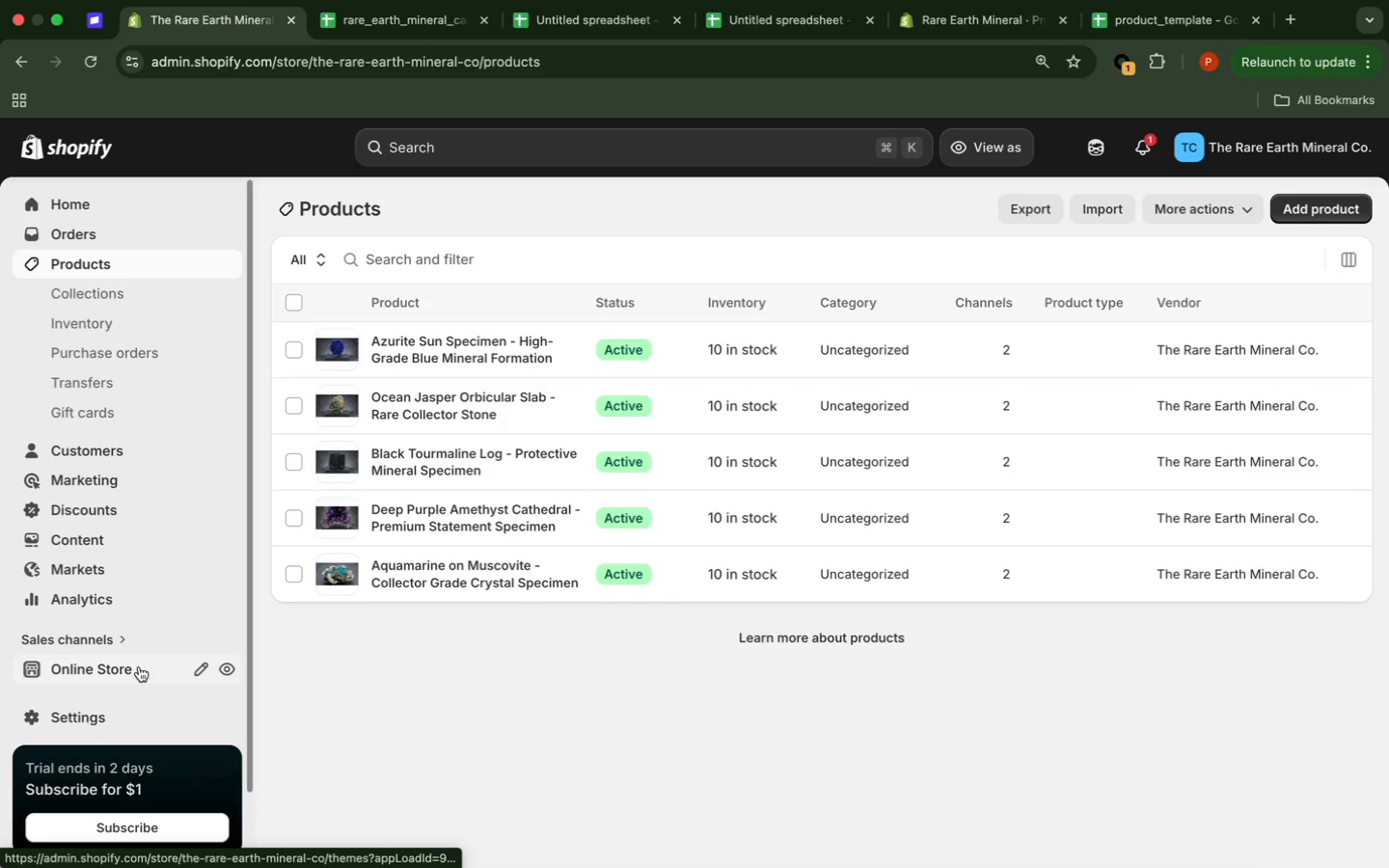 
left_click([139, 666])
 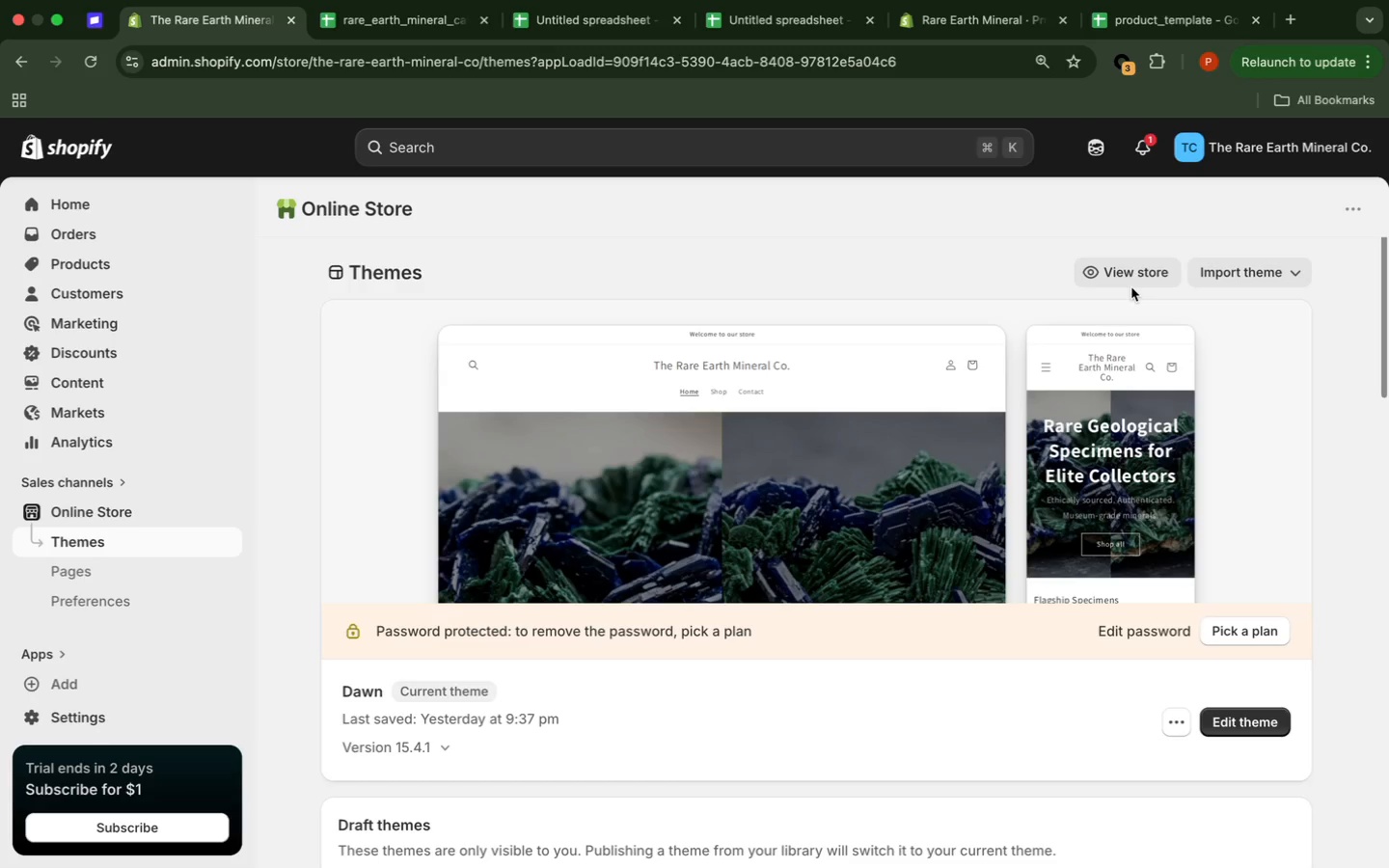 
wait(102.18)
 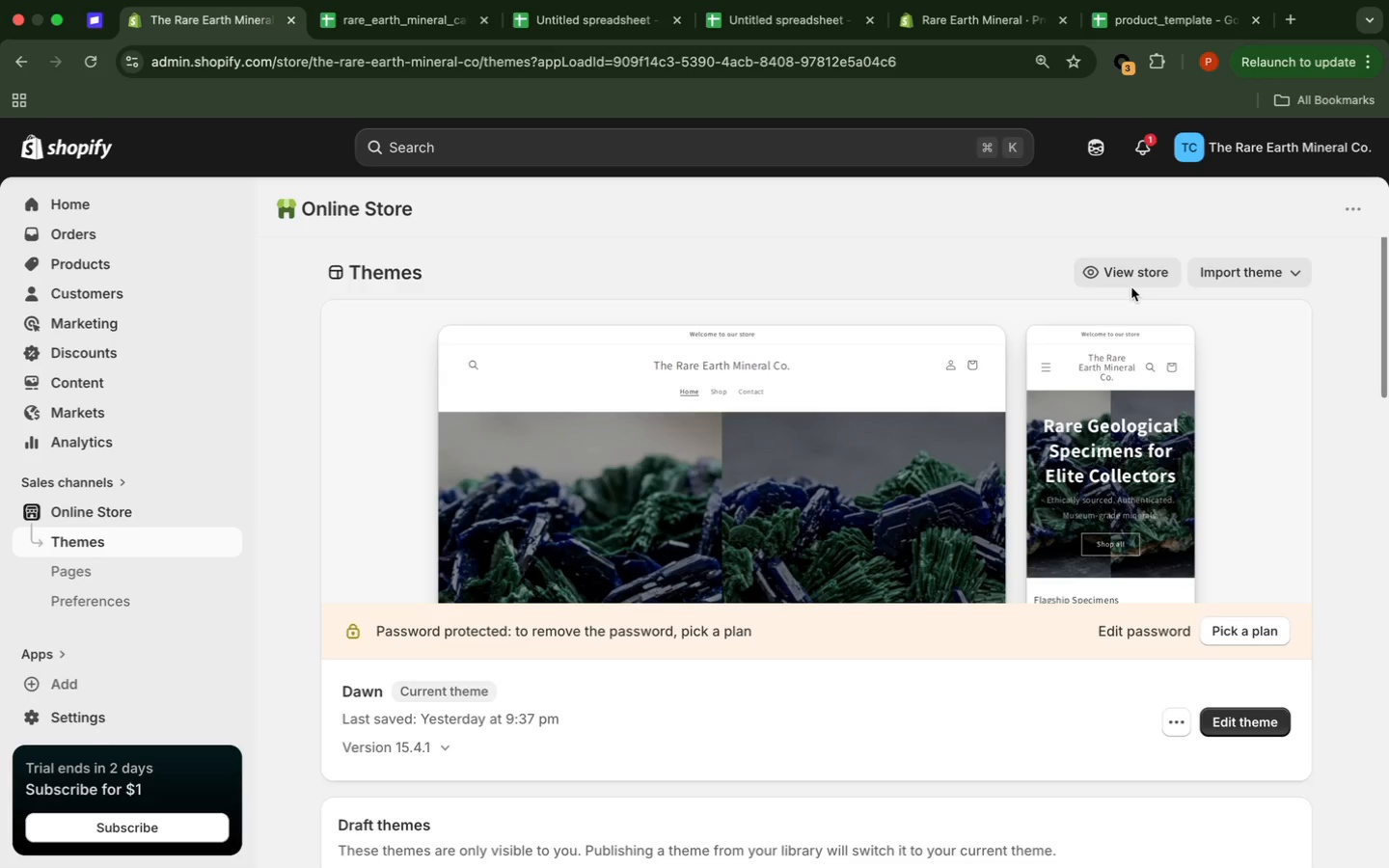 
left_click([1096, 266])
 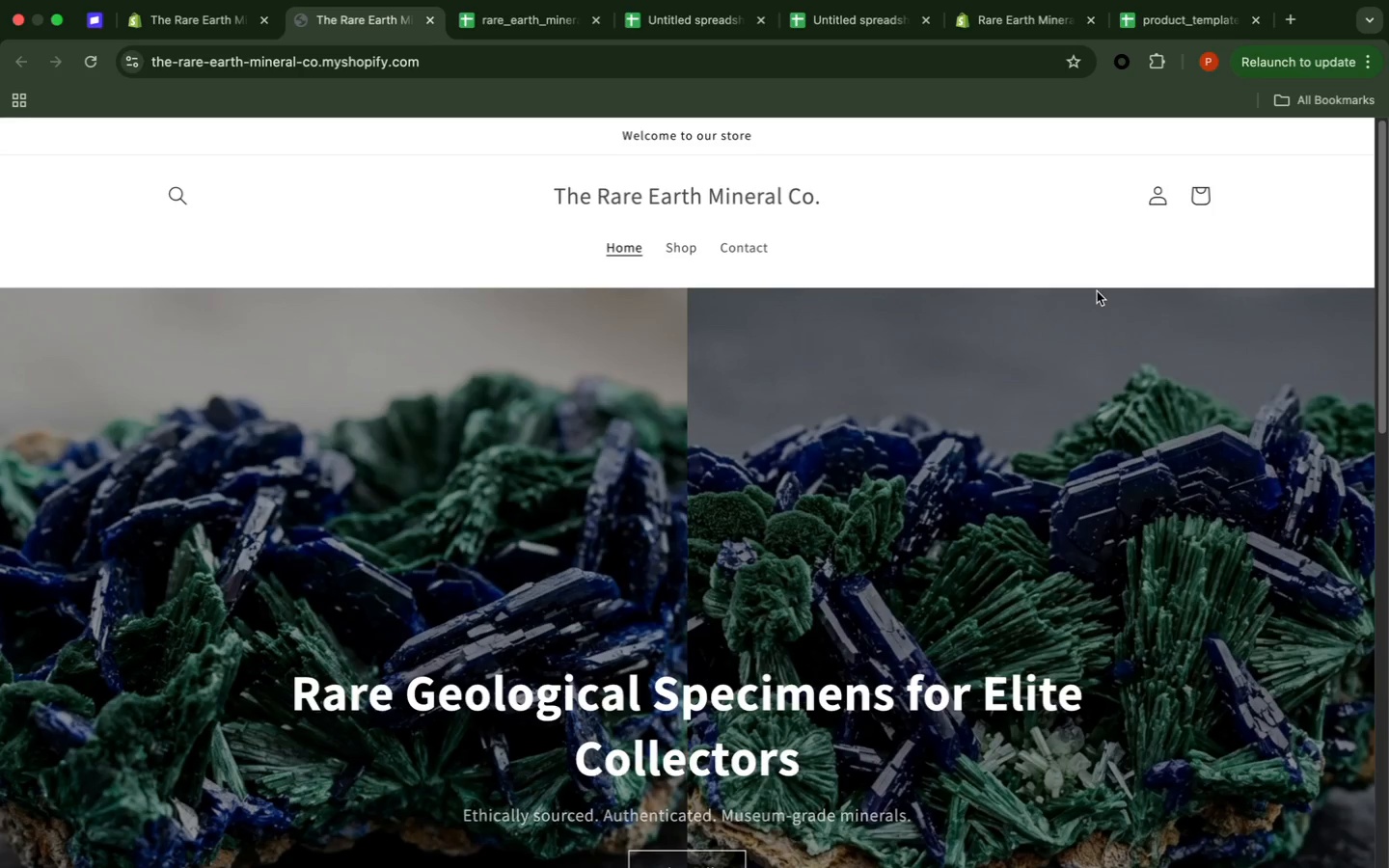 
wait(13.84)
 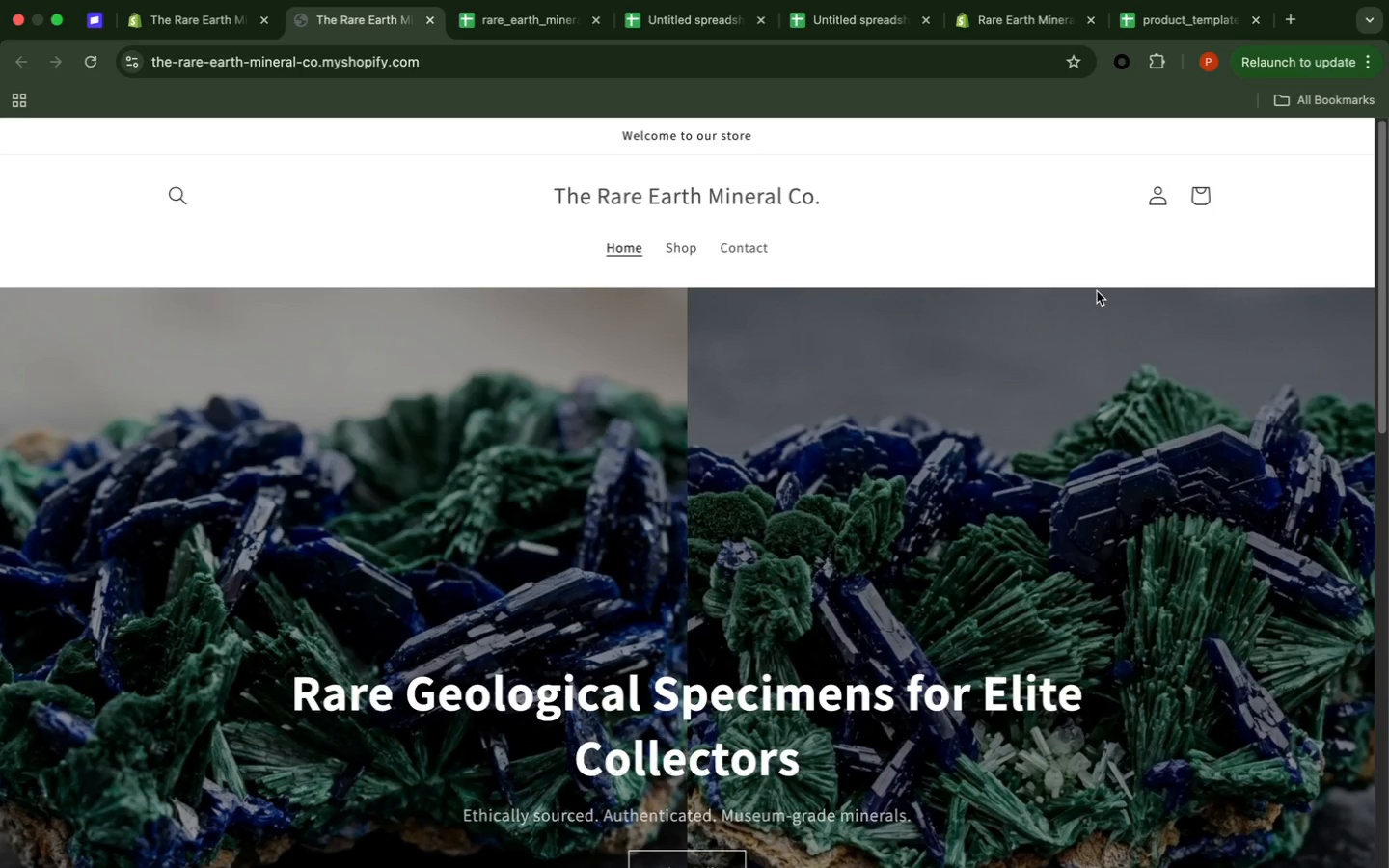 
left_click([1263, 834])
 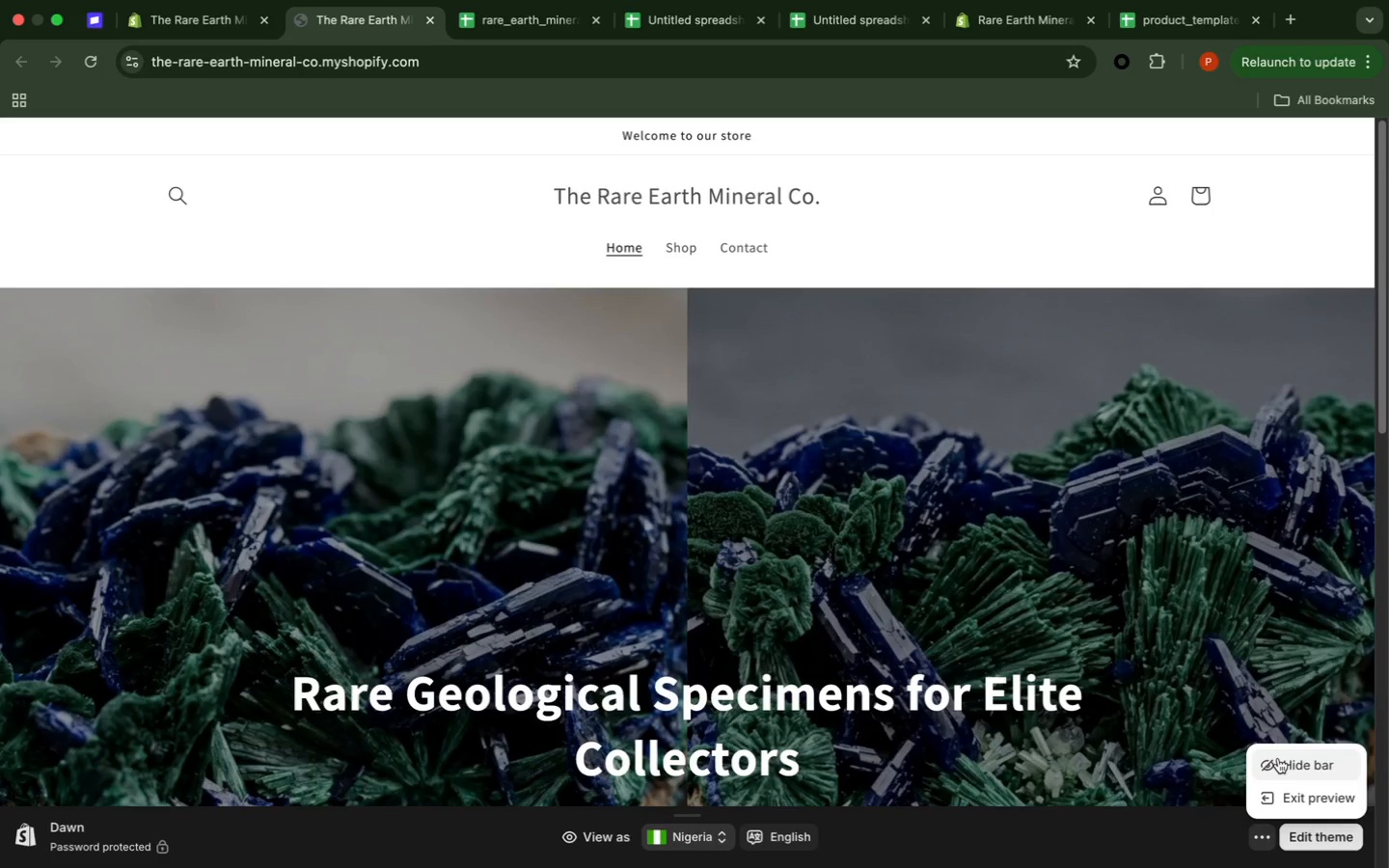 
left_click([1279, 760])
 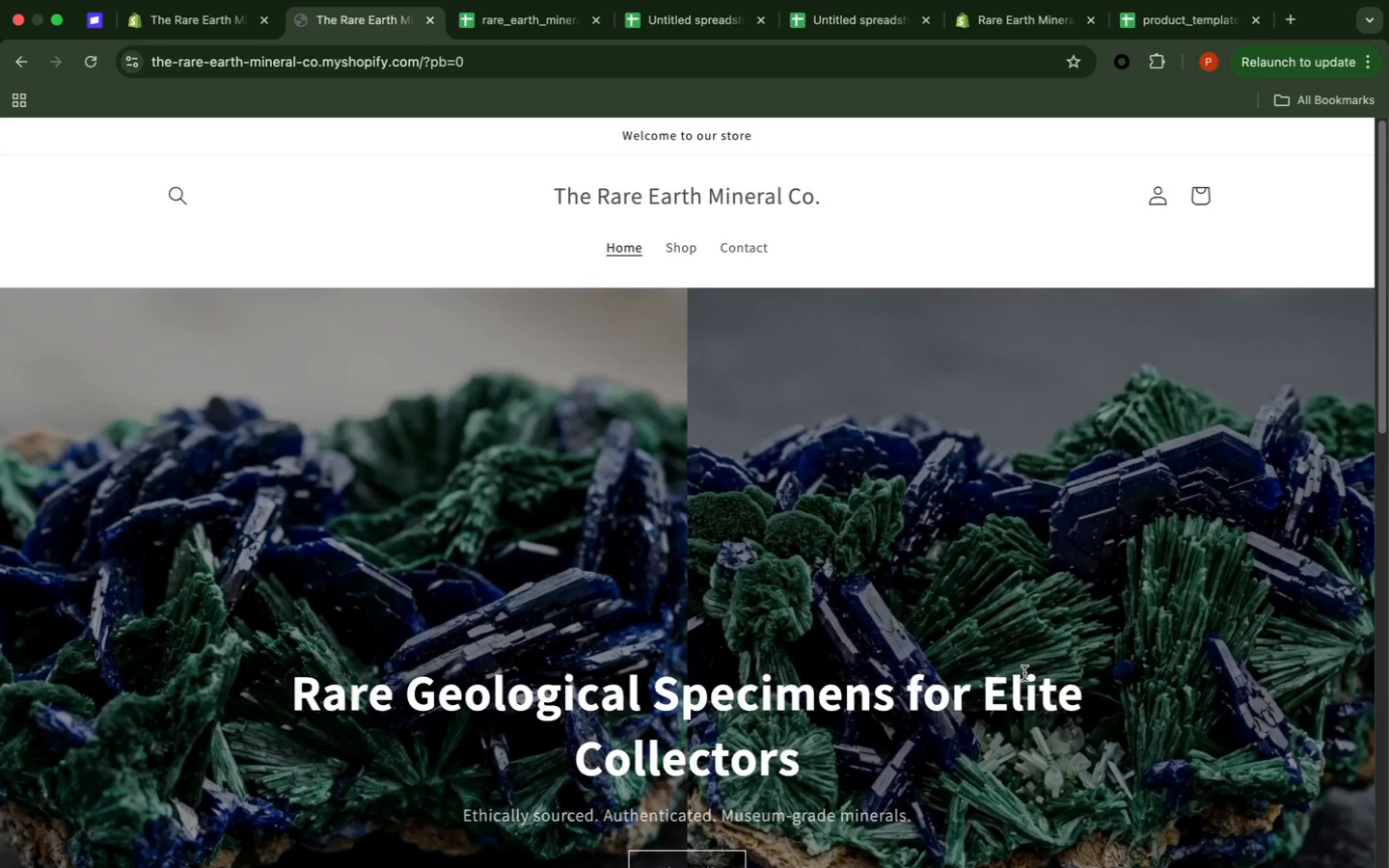 
wait(39.12)
 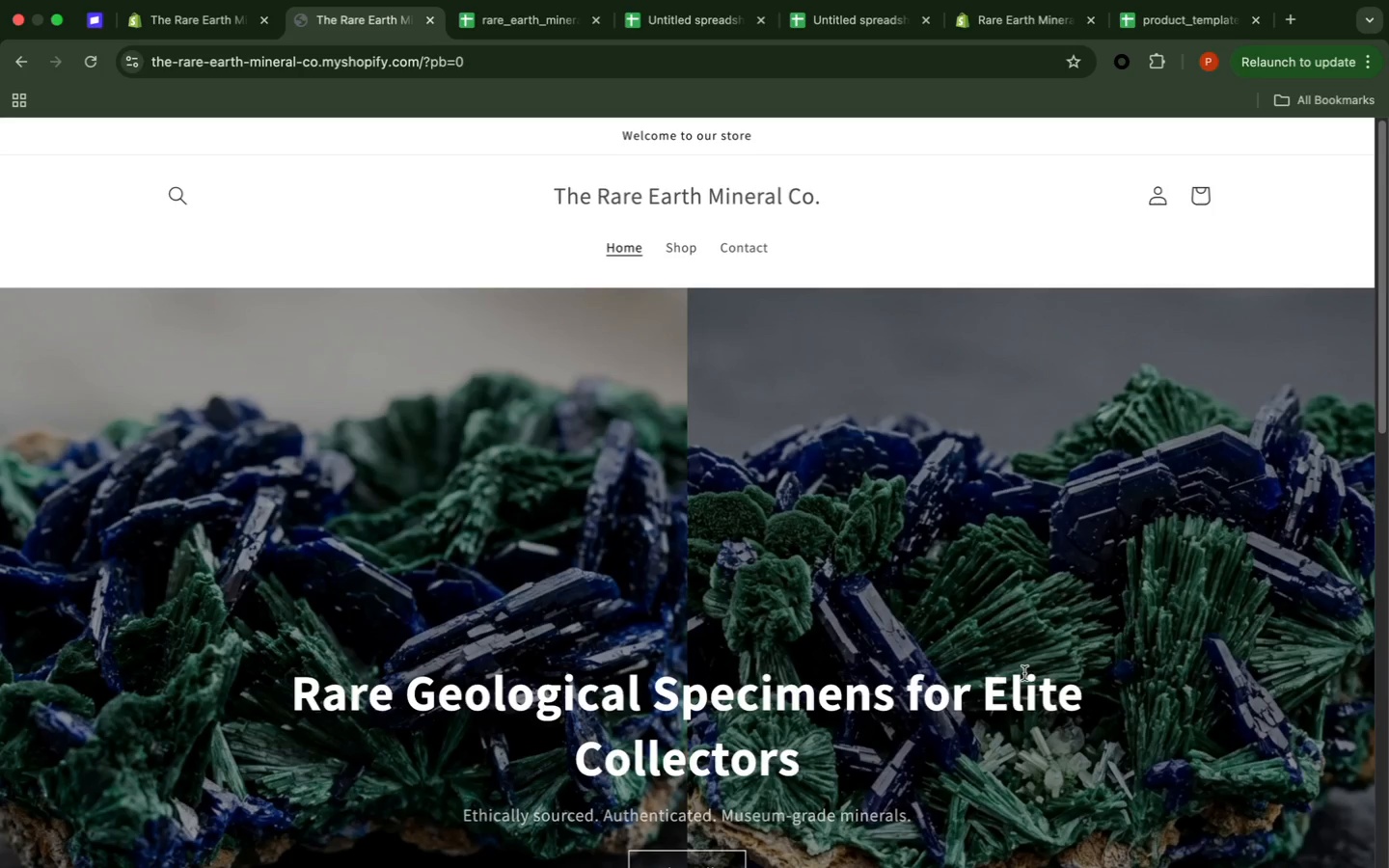 
left_click_drag(start_coordinate=[1386, 259], to_coordinate=[1385, 368])
 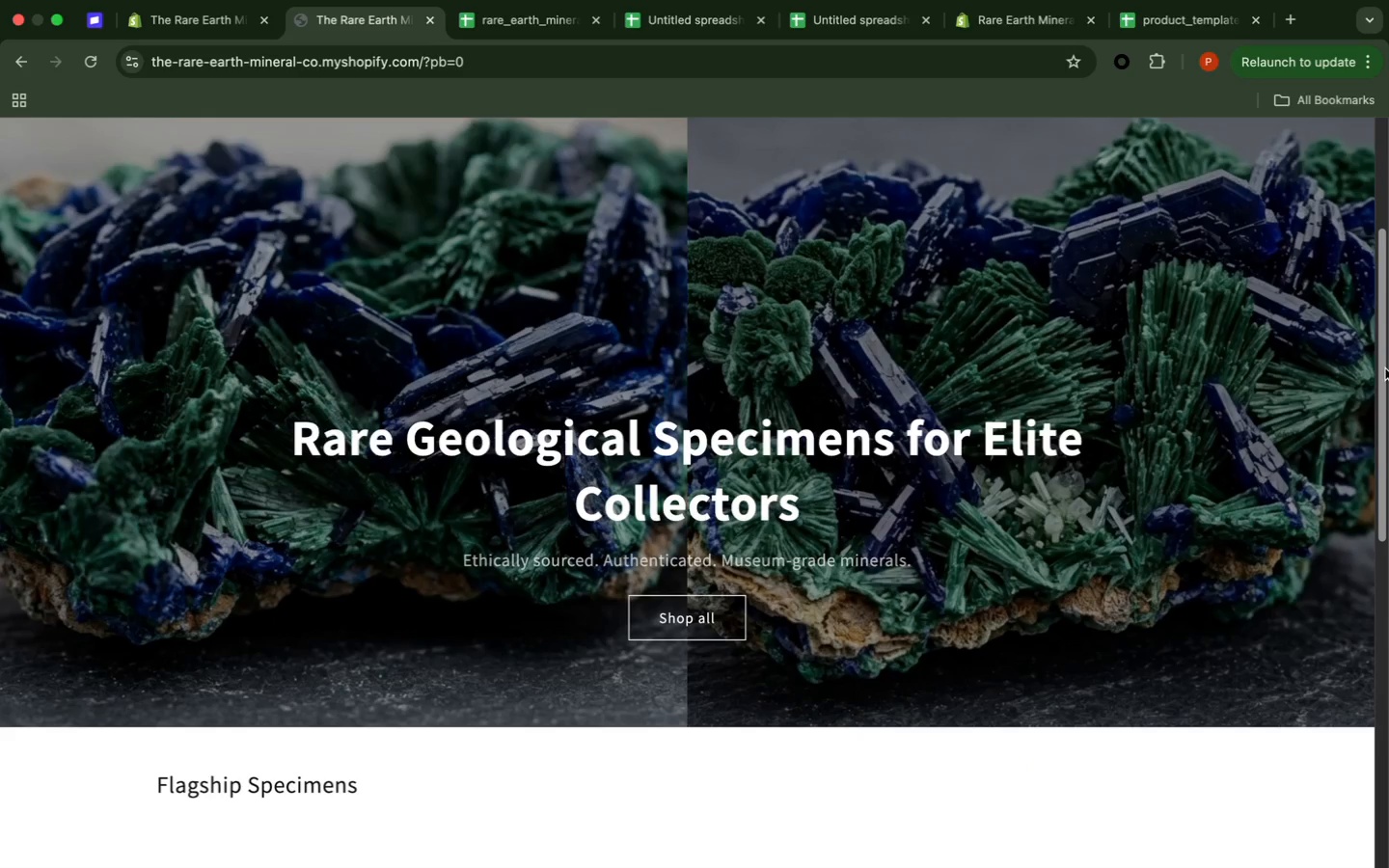 
left_click_drag(start_coordinate=[1385, 368], to_coordinate=[1380, 553])
 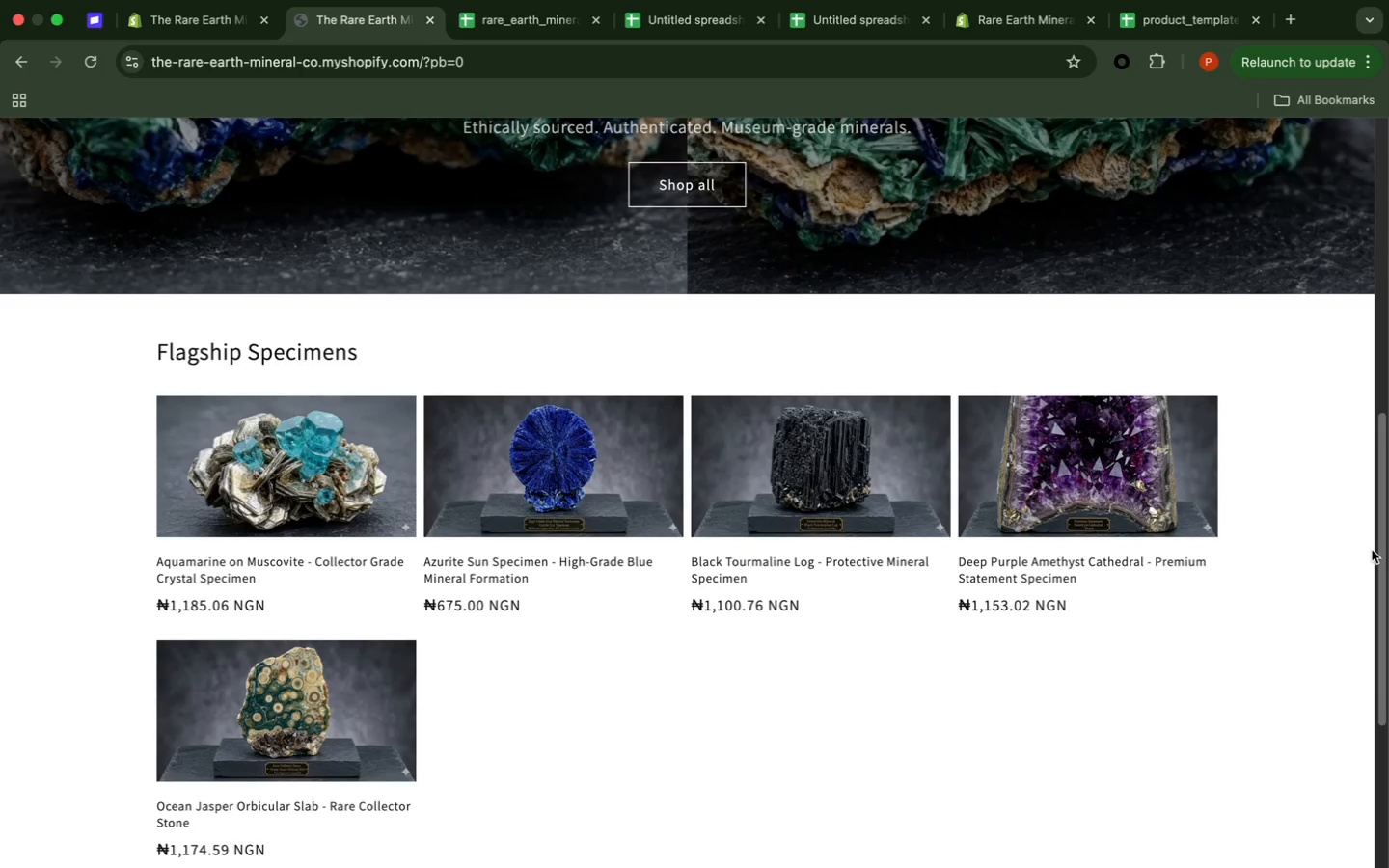 
wait(10.9)
 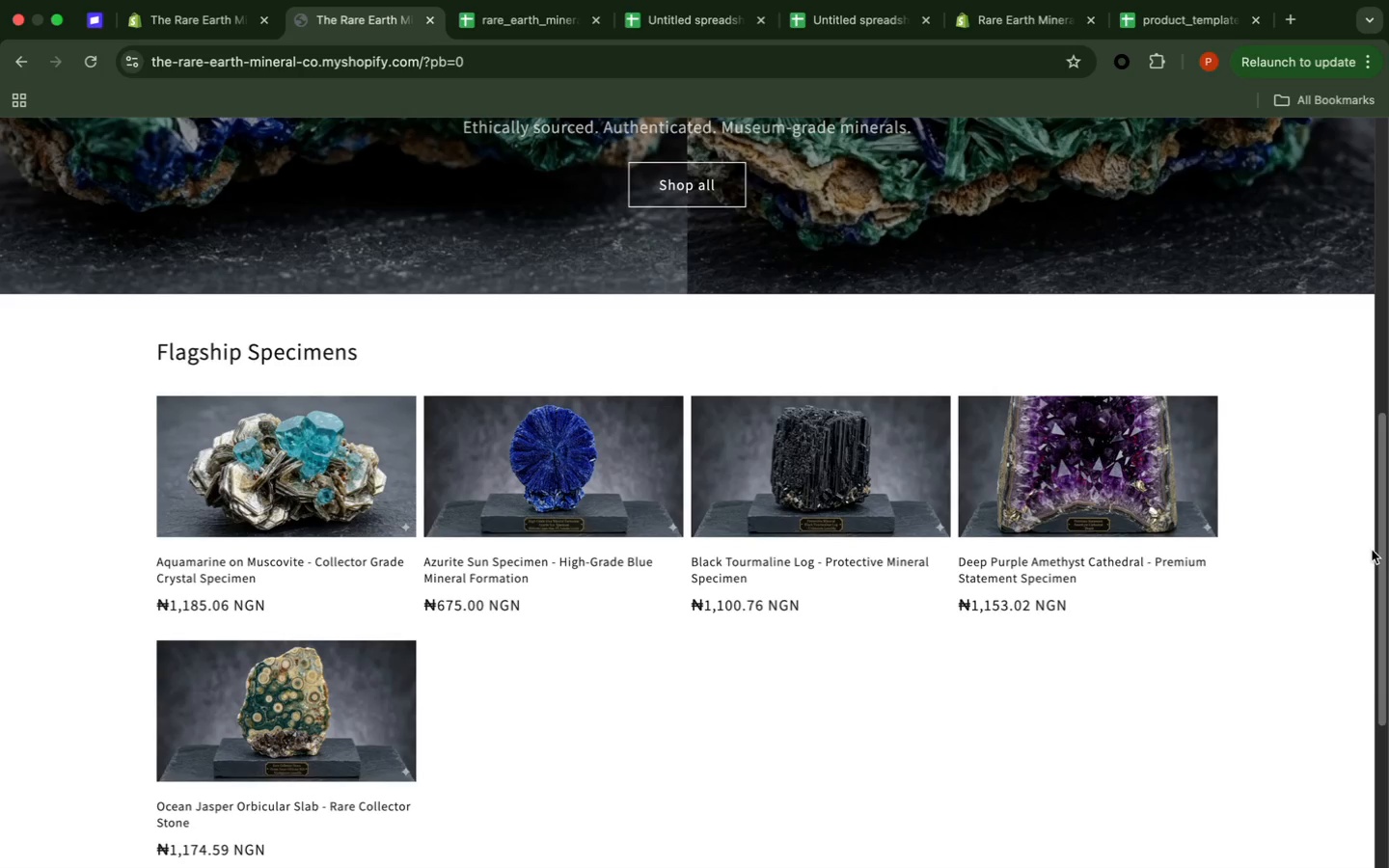 
left_click([228, 355])
 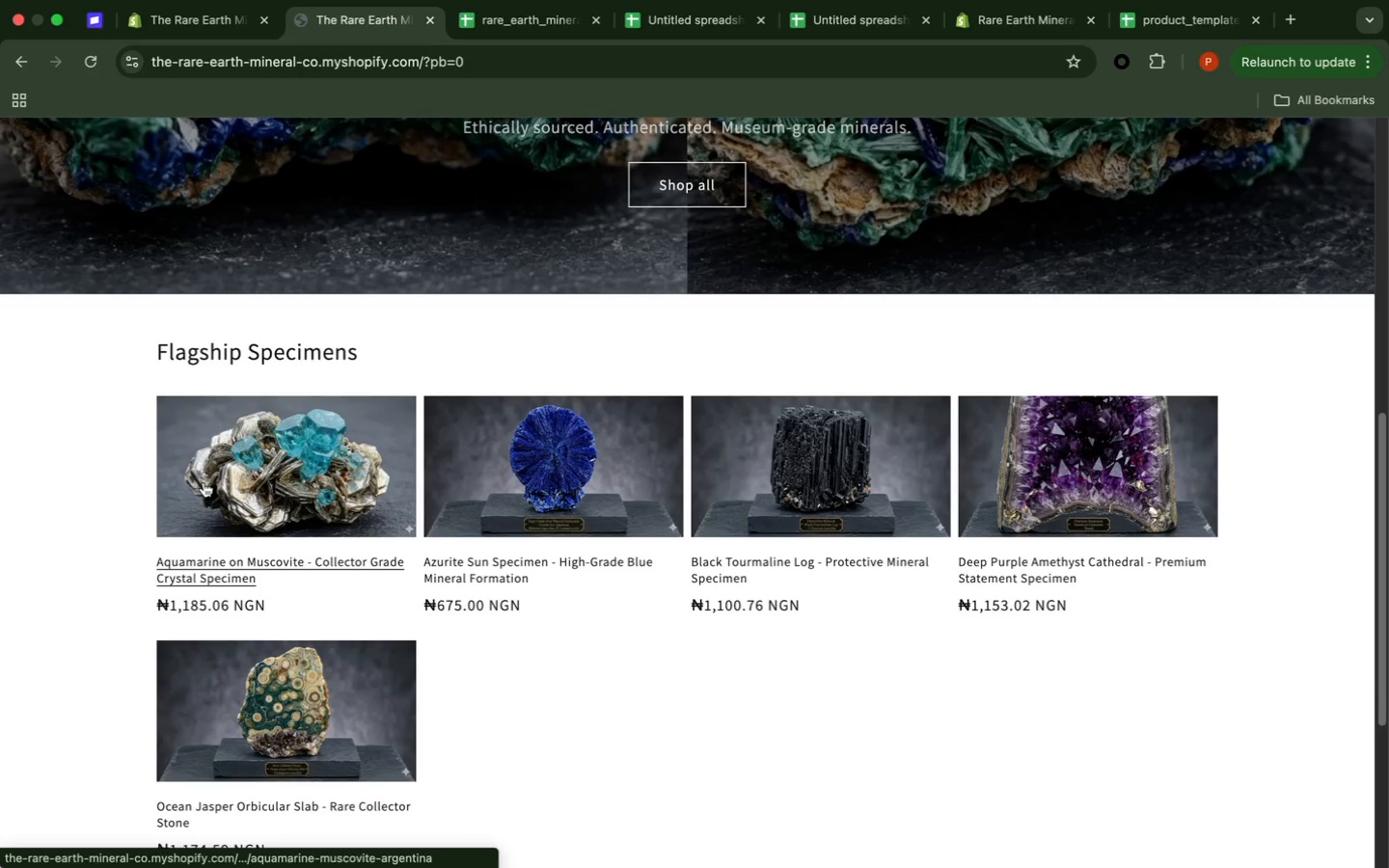 
wait(5.01)
 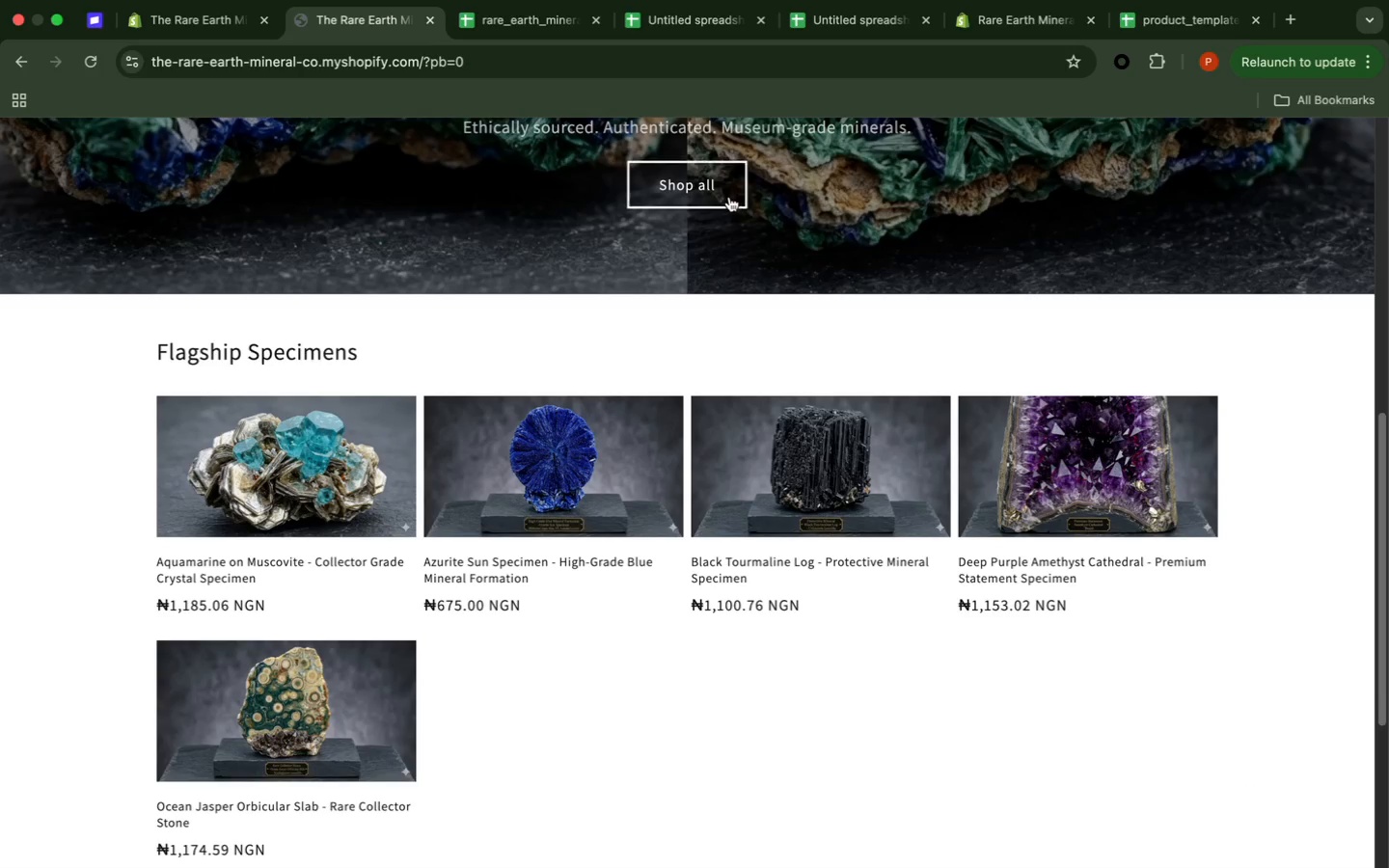 
left_click([204, 482])
 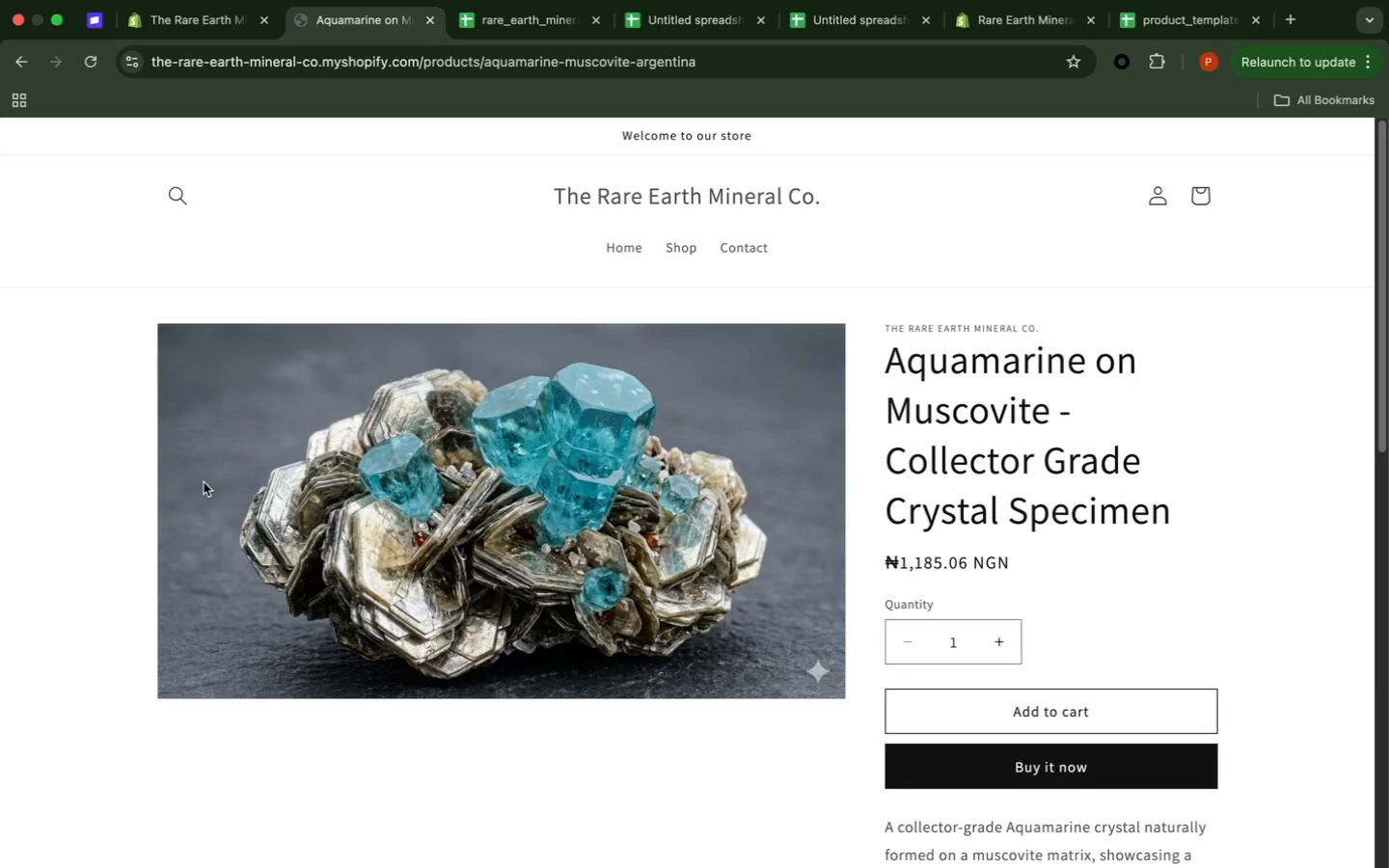 
wait(26.05)
 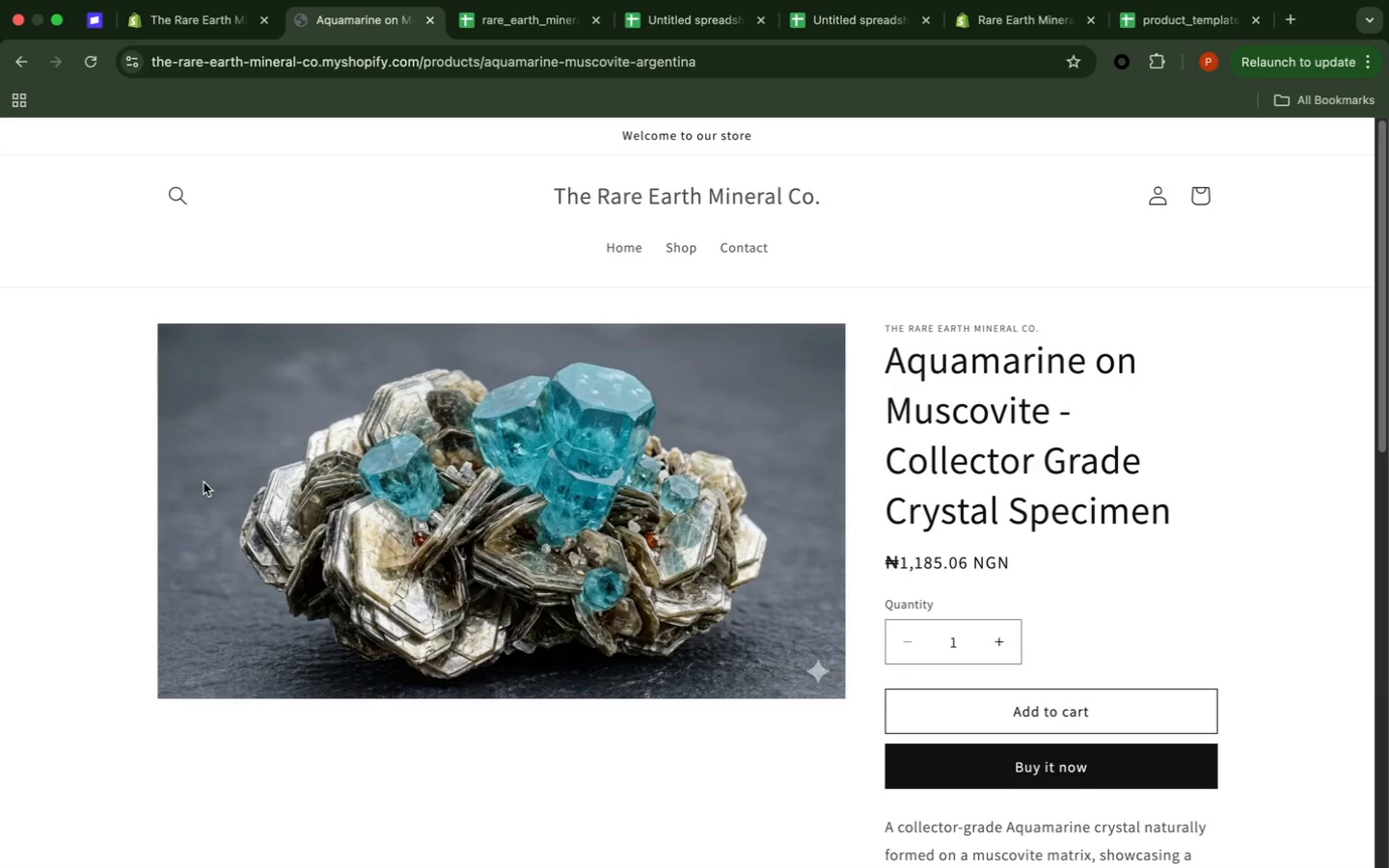 
scroll: coordinate [1187, 406], scroll_direction: down, amount: 9.0
 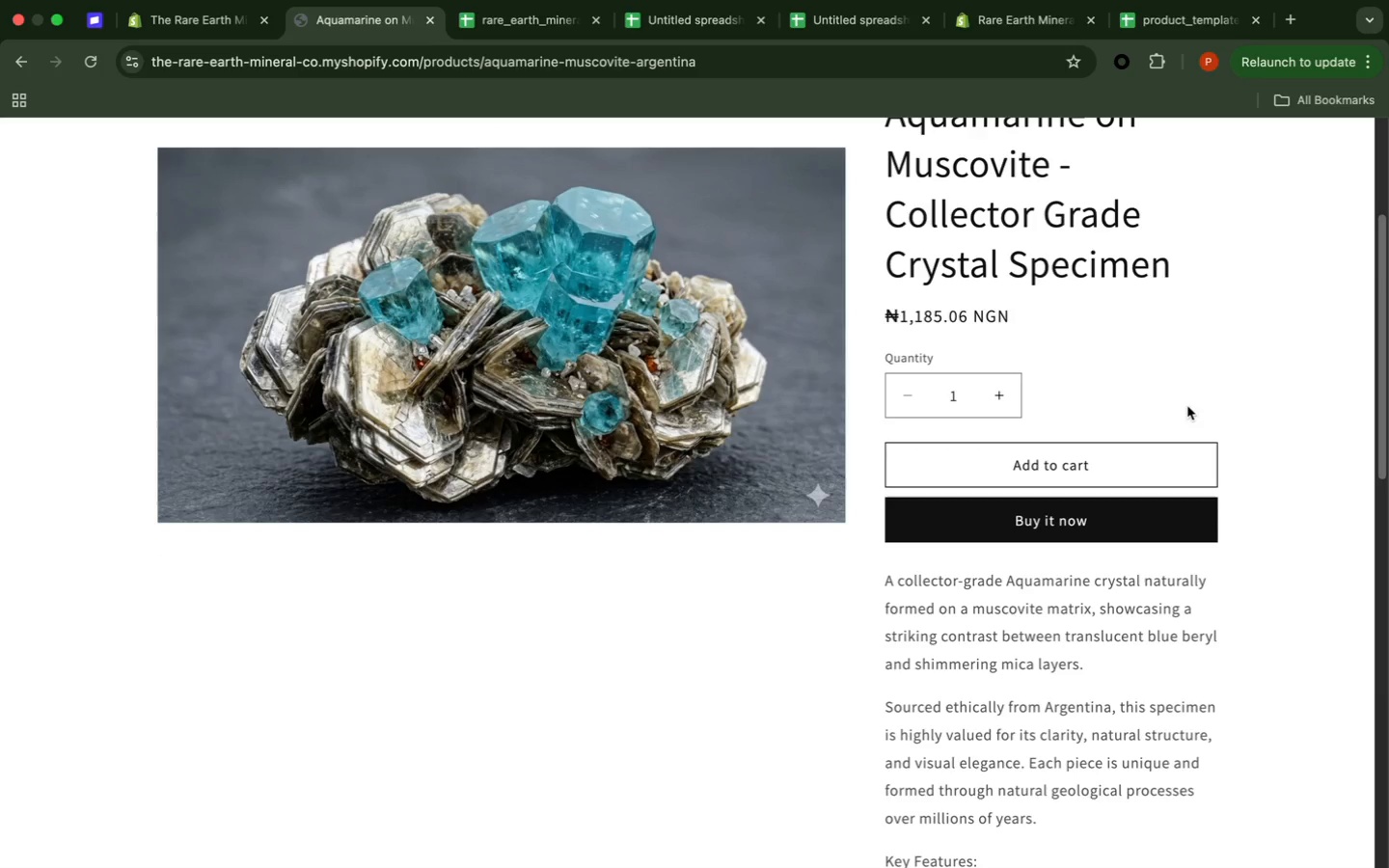 
wait(5.46)
 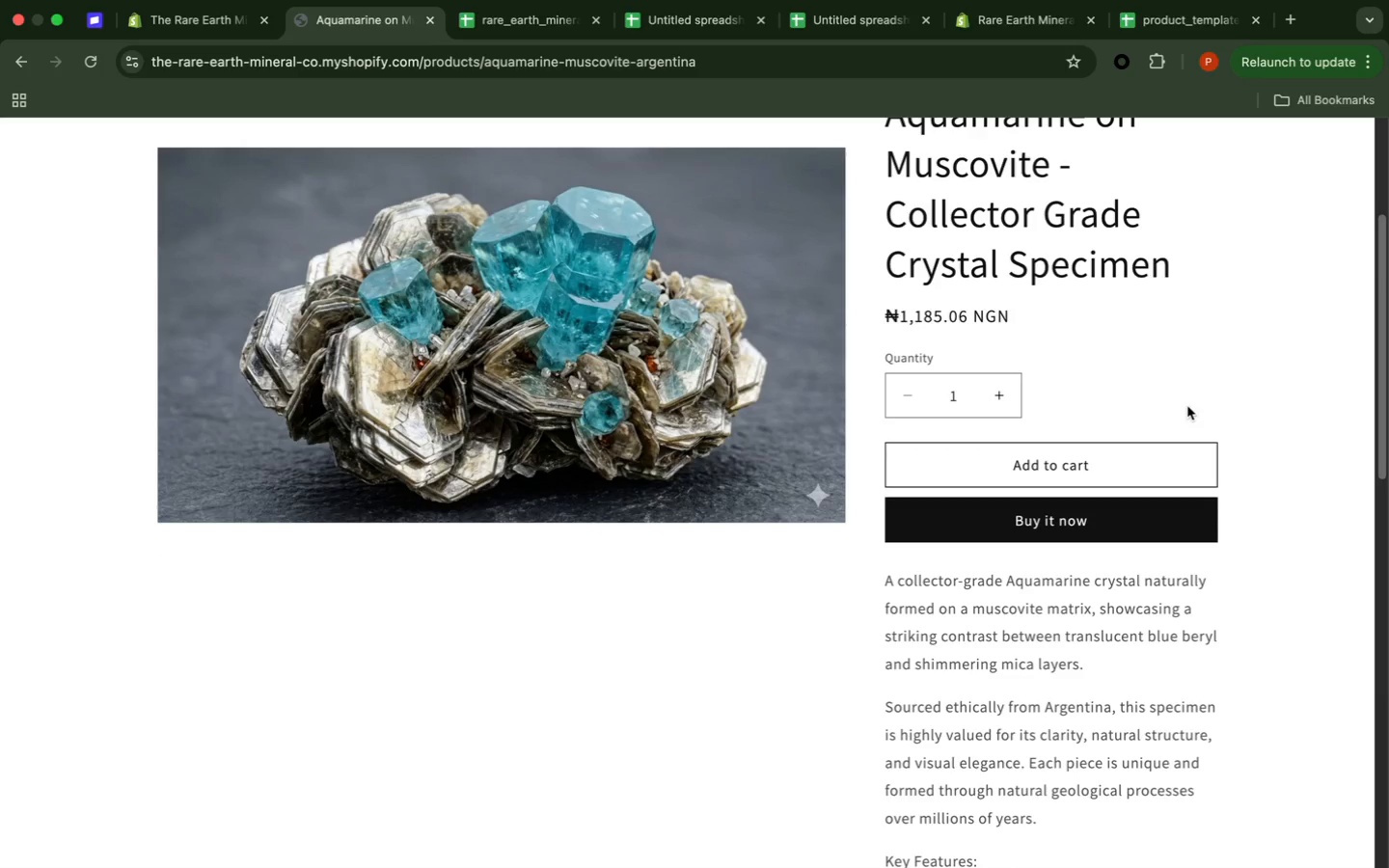 
scroll: coordinate [1187, 406], scroll_direction: down, amount: 2.0
 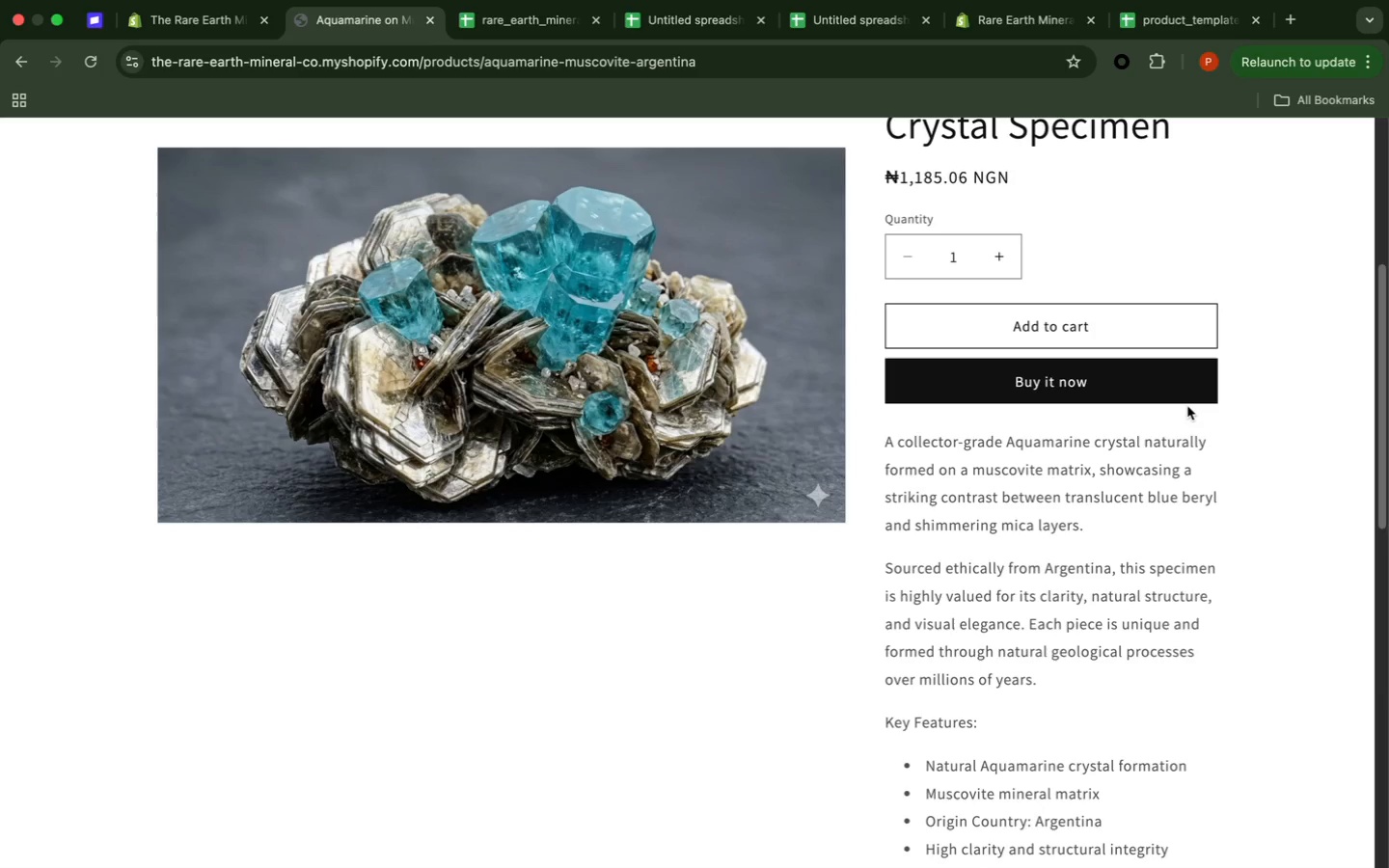 
wait(10.36)
 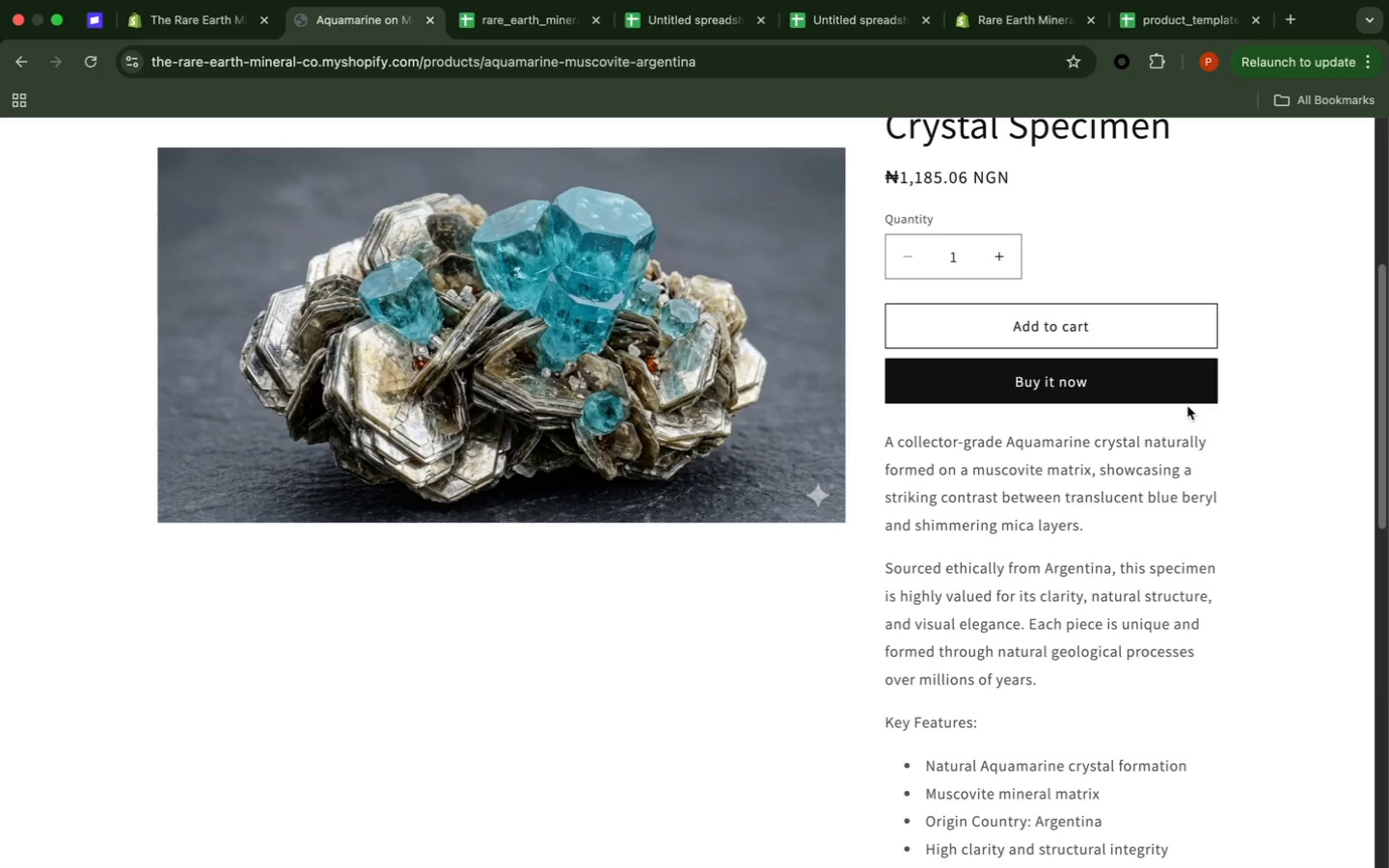 
scroll: coordinate [1187, 406], scroll_direction: down, amount: 16.0
 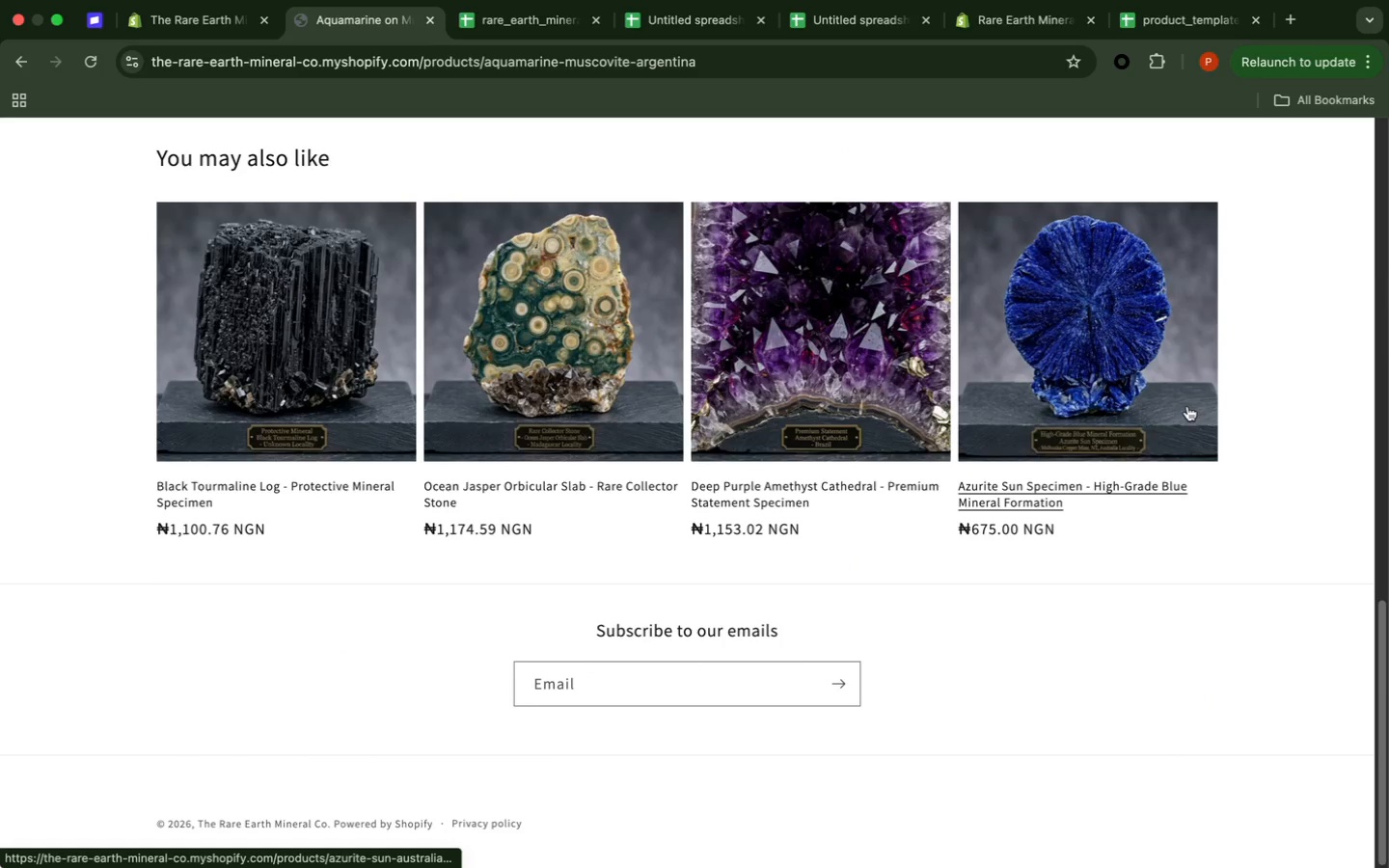 
scroll: coordinate [1187, 406], scroll_direction: up, amount: 120.0
 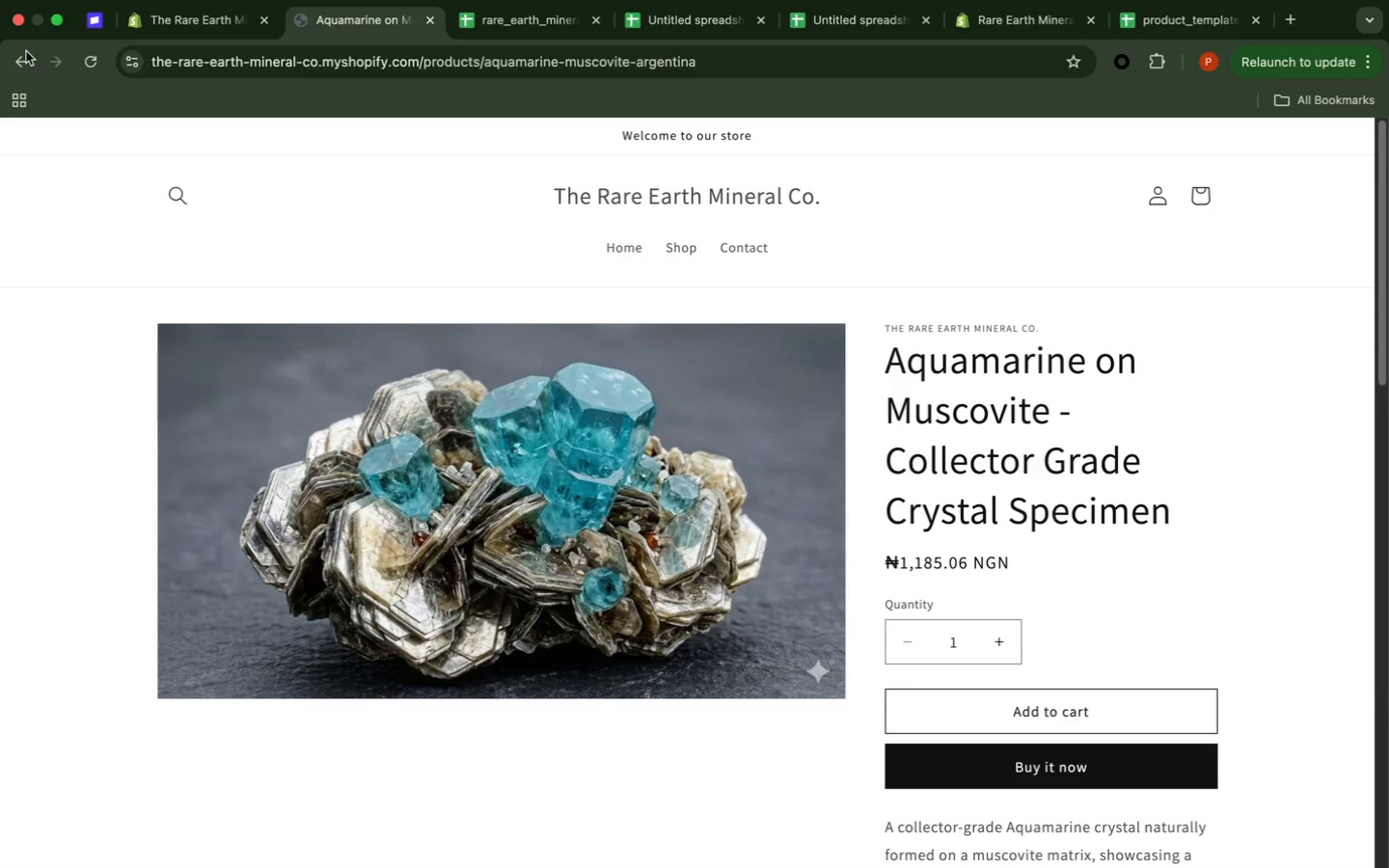 
left_click([22, 55])
 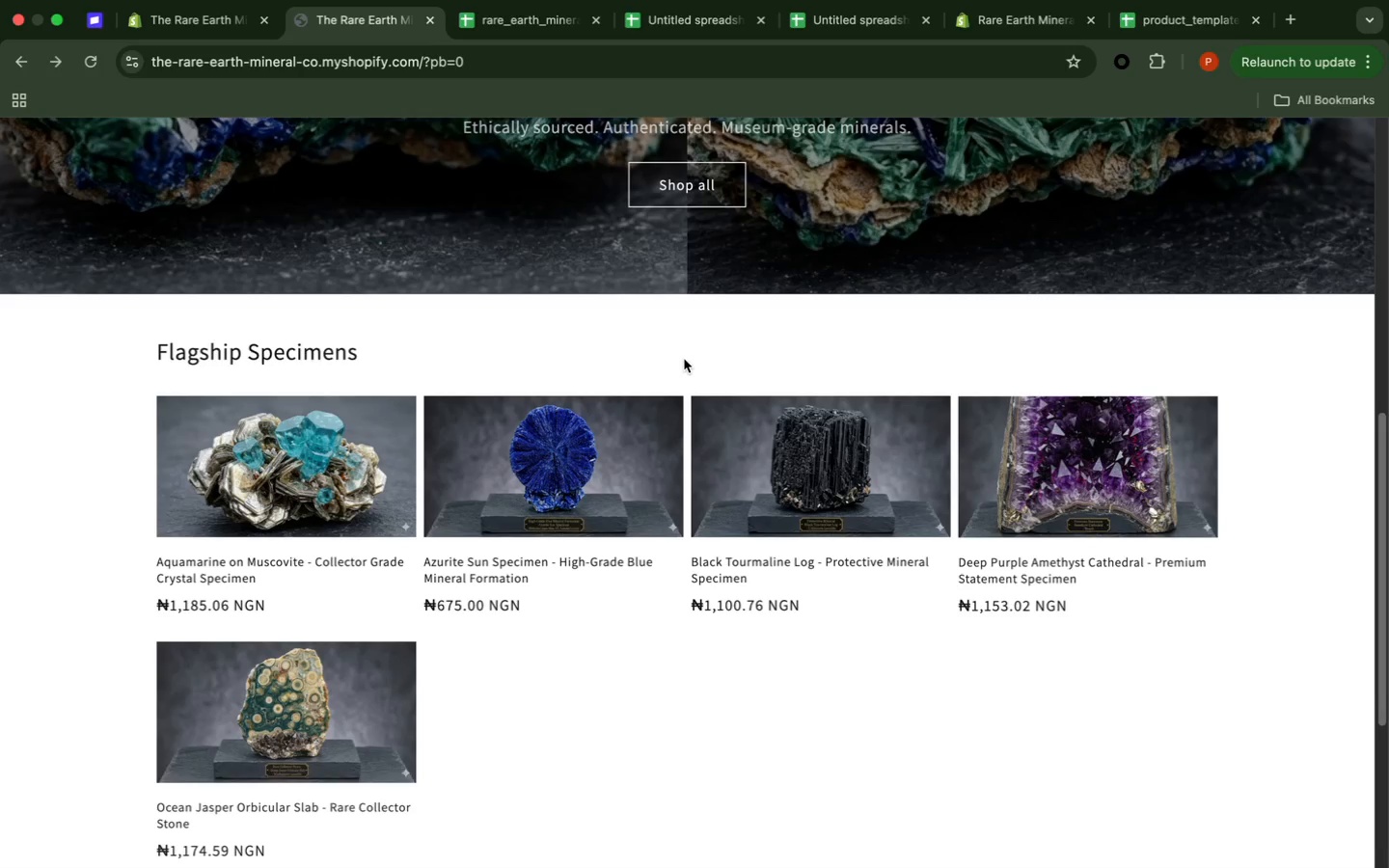 
wait(38.93)
 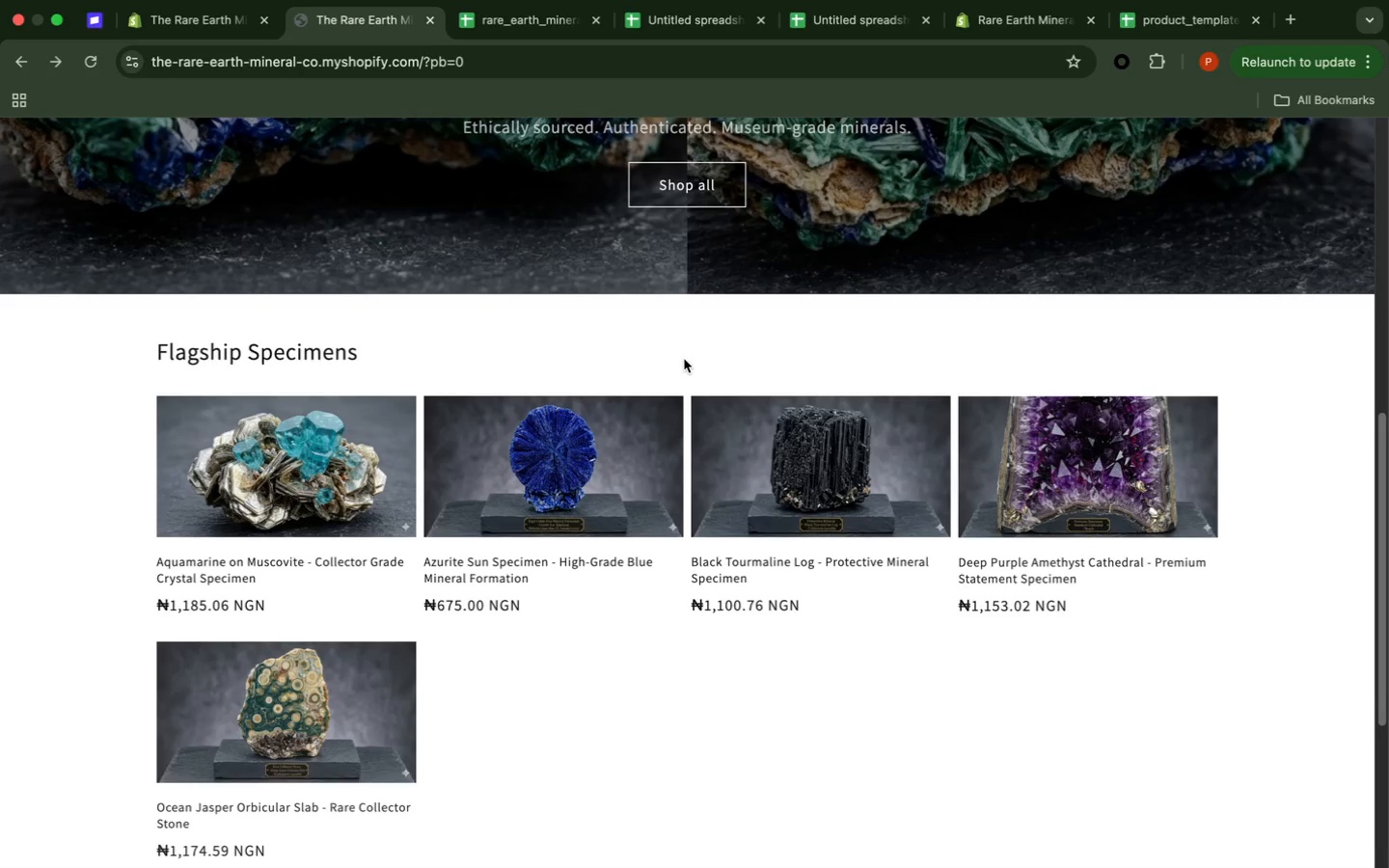 
left_click([1266, 580])
 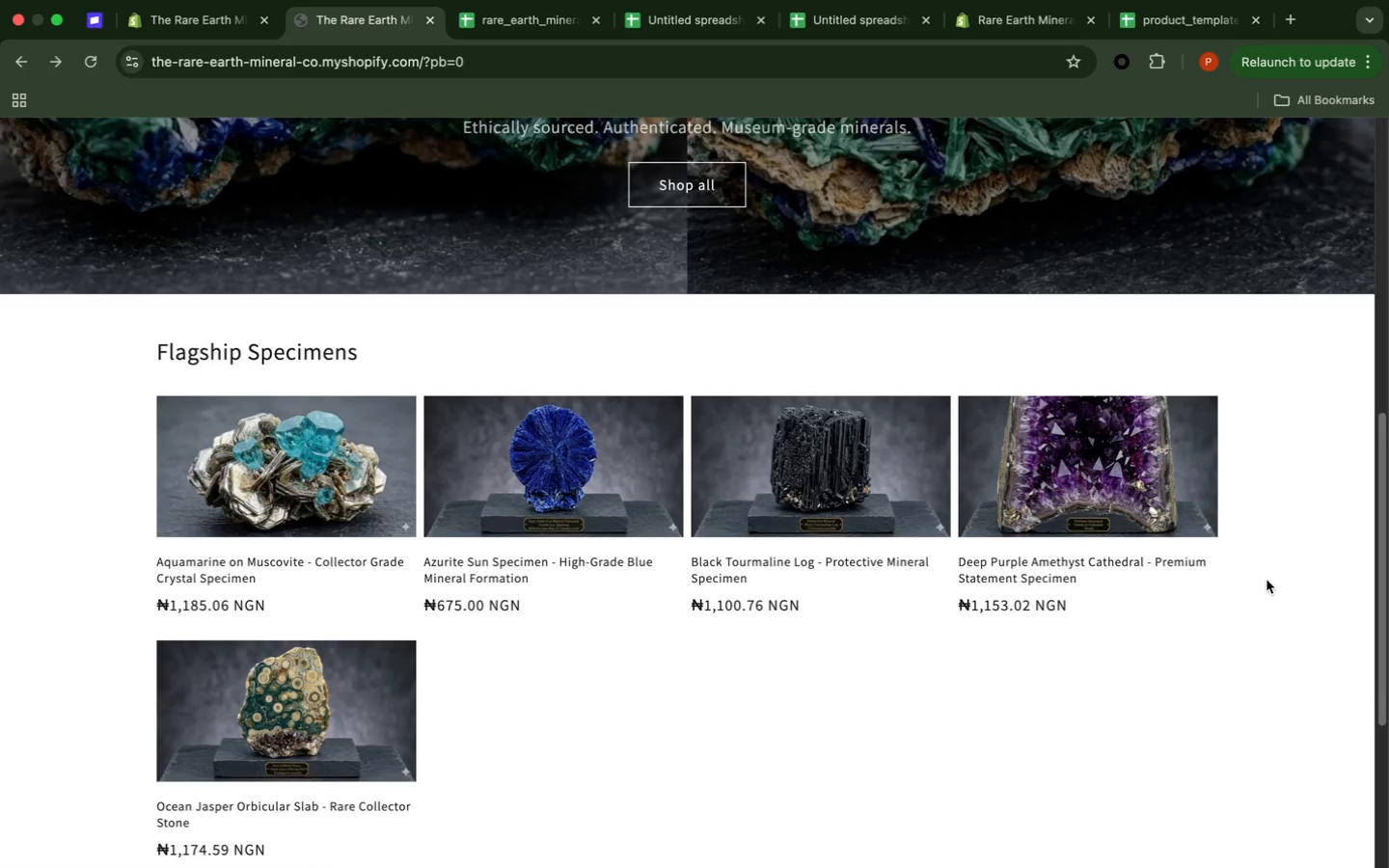 
scroll: coordinate [1266, 580], scroll_direction: down, amount: 1.0
 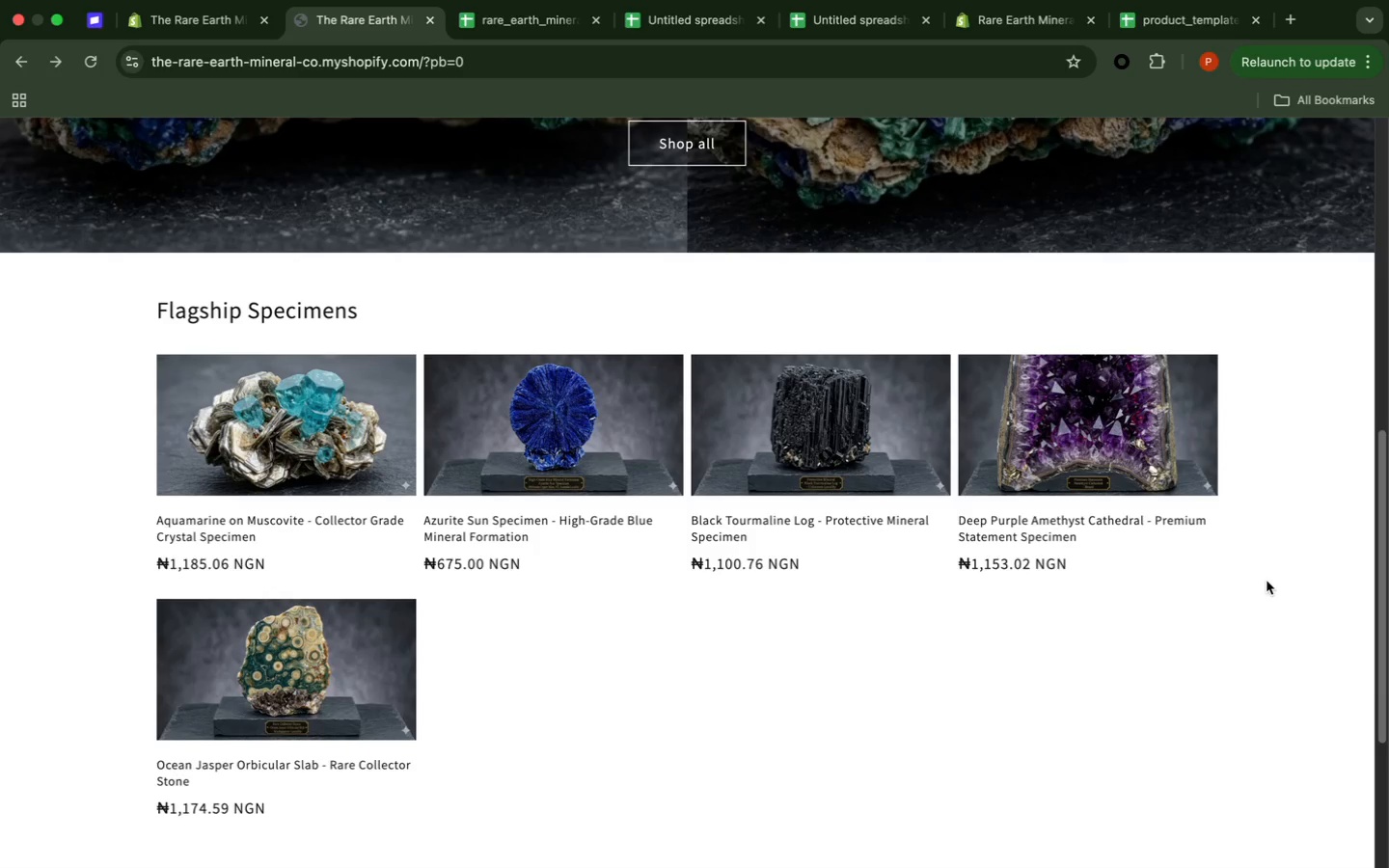 
scroll: coordinate [1266, 584], scroll_direction: up, amount: 29.0
 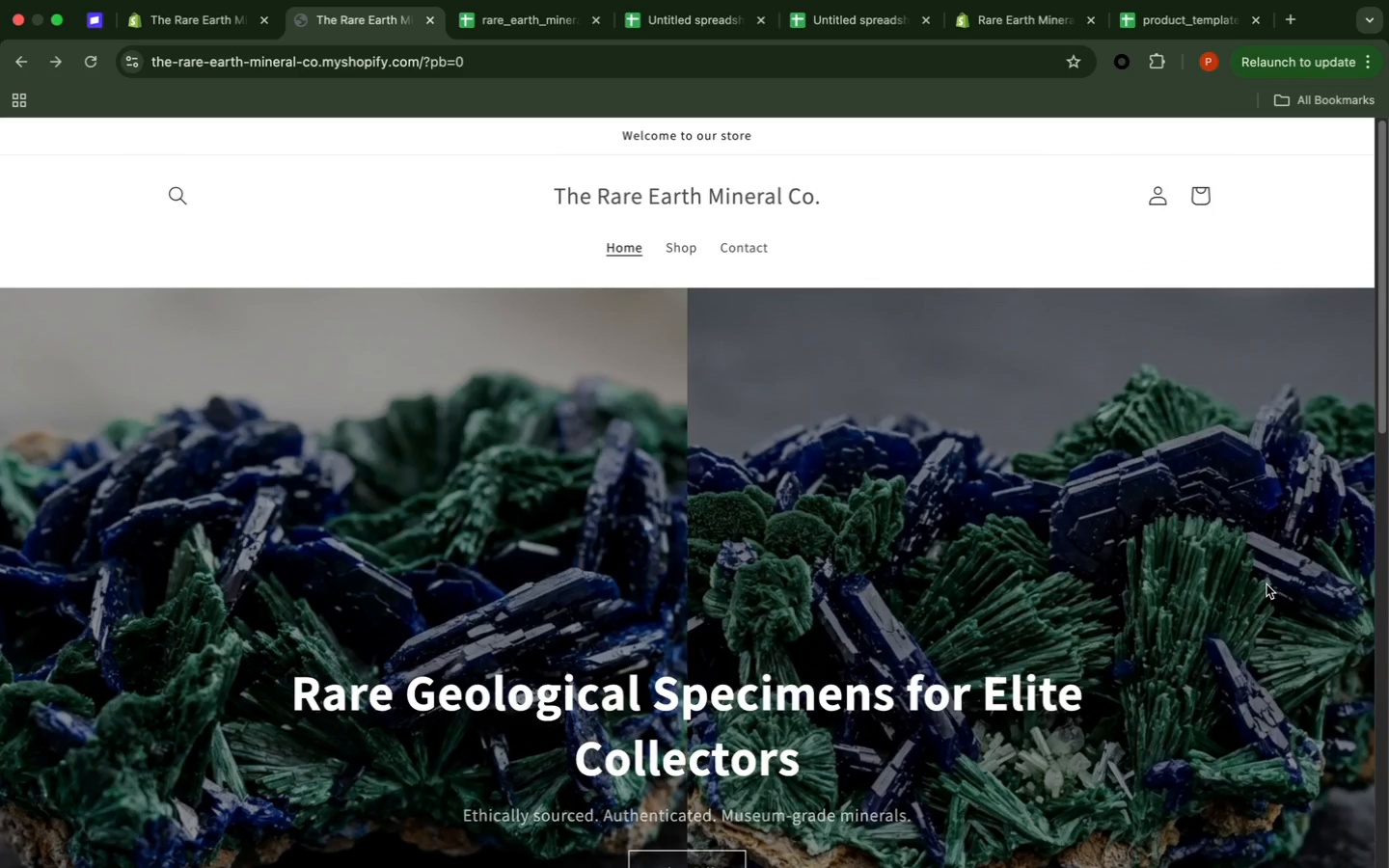 
scroll: coordinate [1266, 584], scroll_direction: down, amount: 2.0
 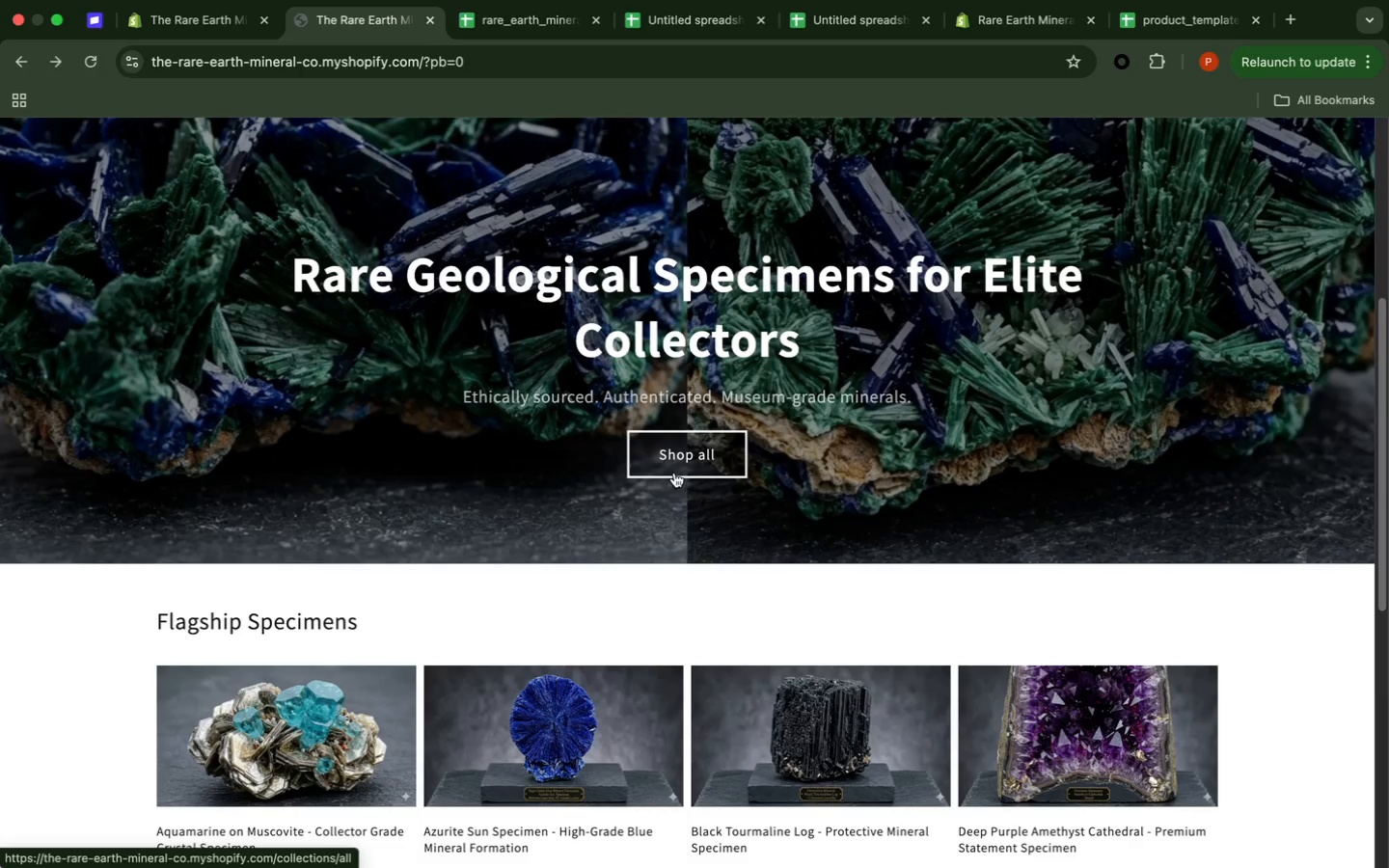 
left_click([675, 462])
 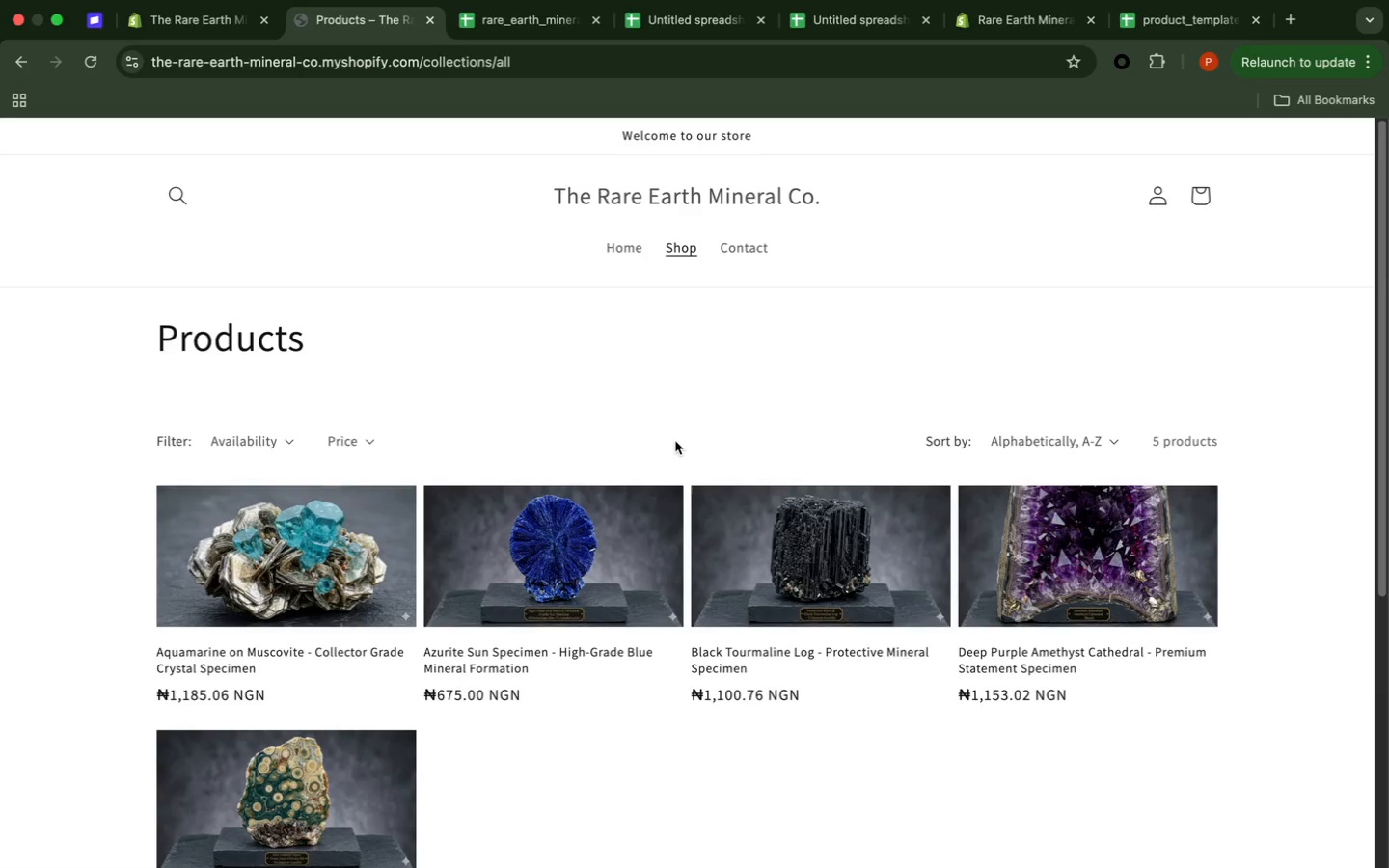 
scroll: coordinate [675, 442], scroll_direction: down, amount: 17.0
 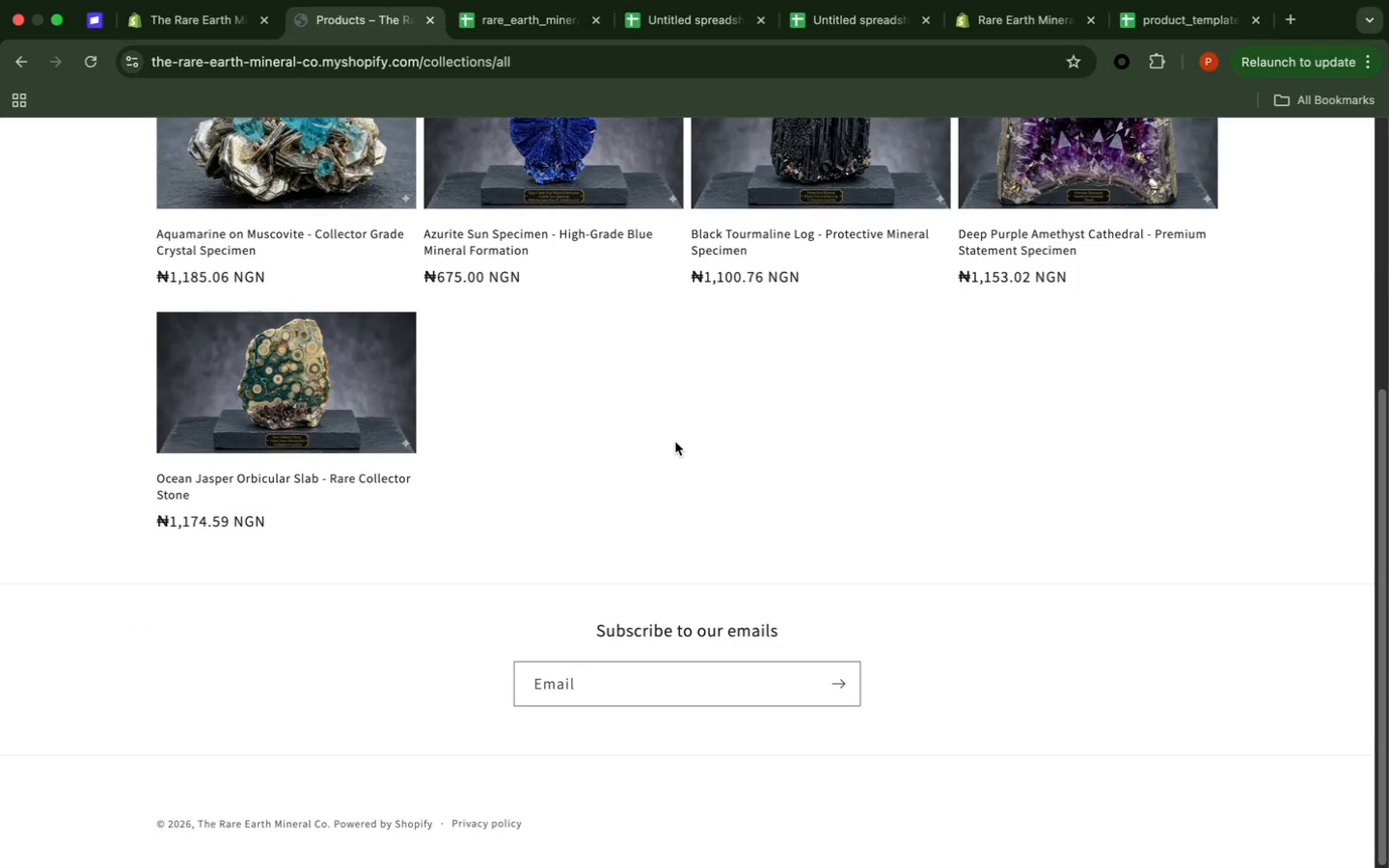 
scroll: coordinate [675, 445], scroll_direction: up, amount: 23.0
 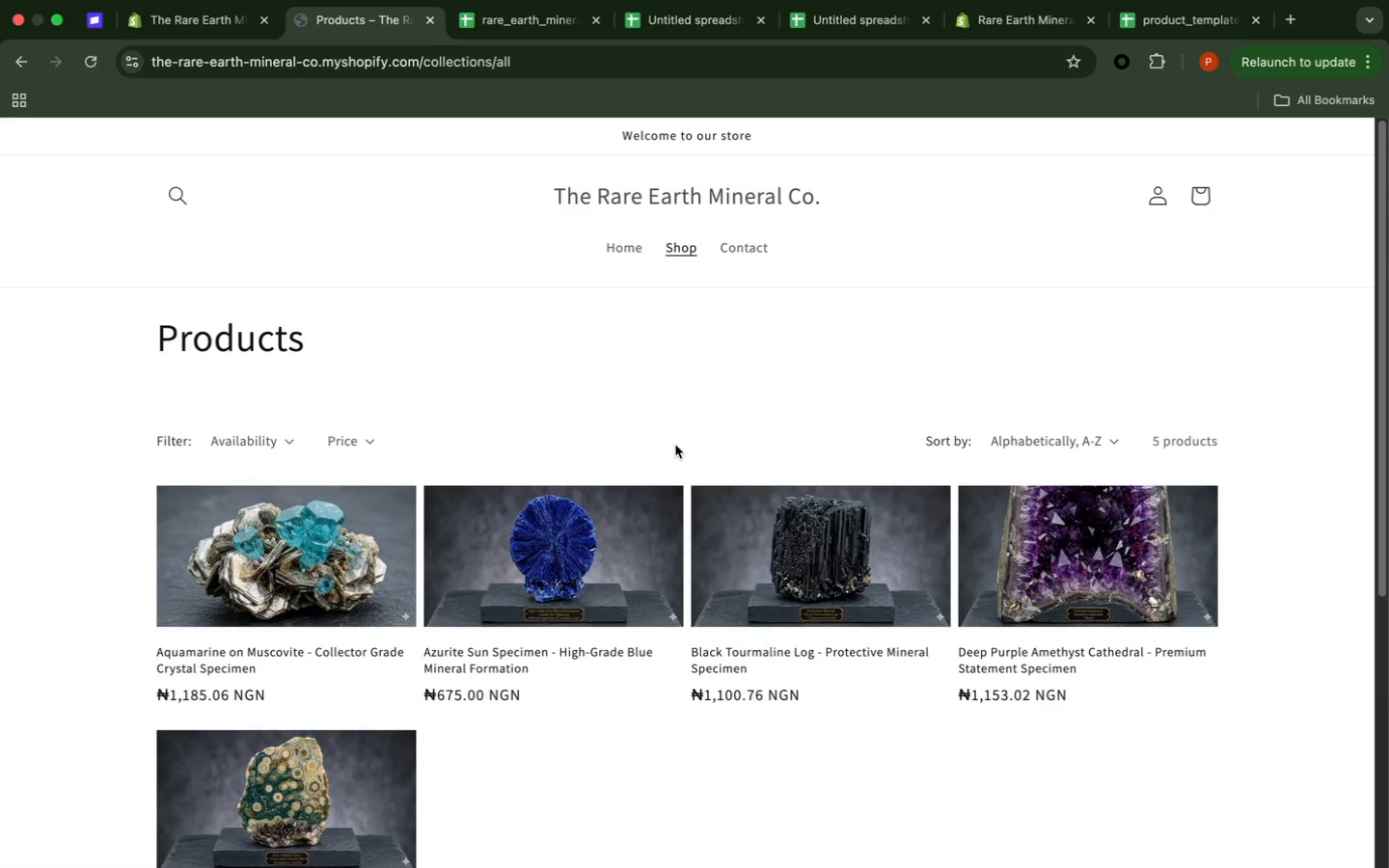 
scroll: coordinate [675, 445], scroll_direction: down, amount: 1.0
 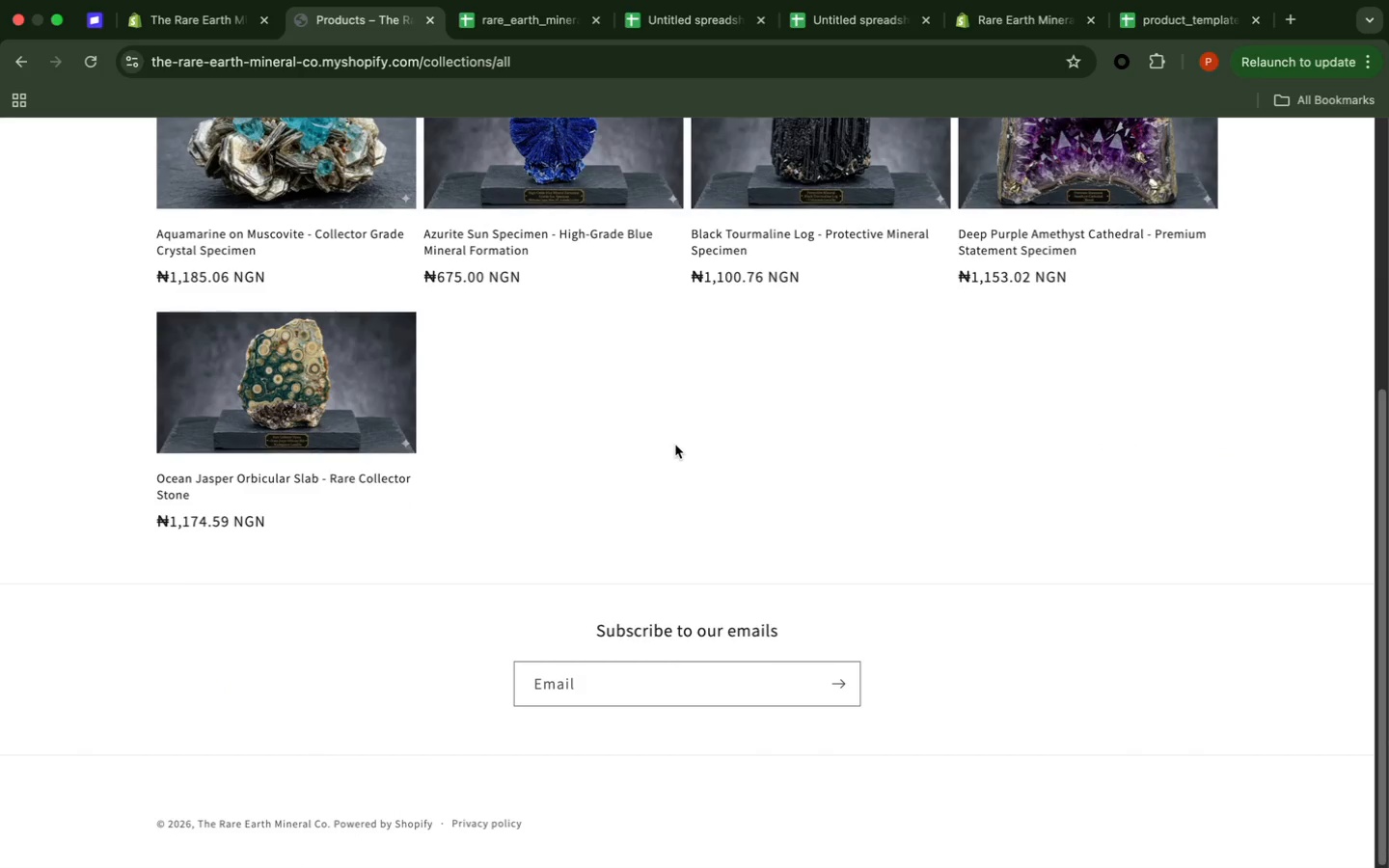 
scroll: coordinate [675, 445], scroll_direction: up, amount: 22.0
 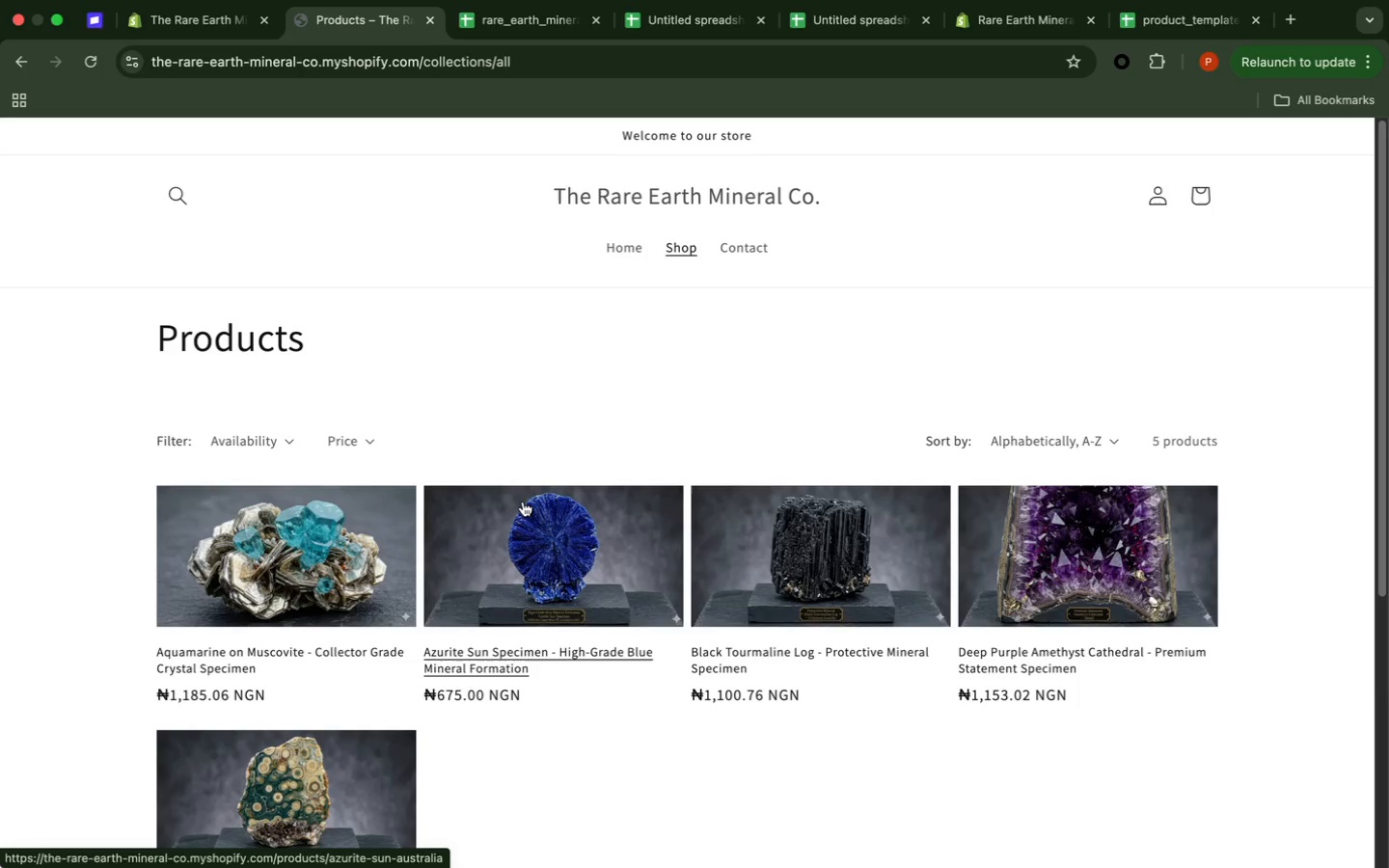 
wait(37.3)
 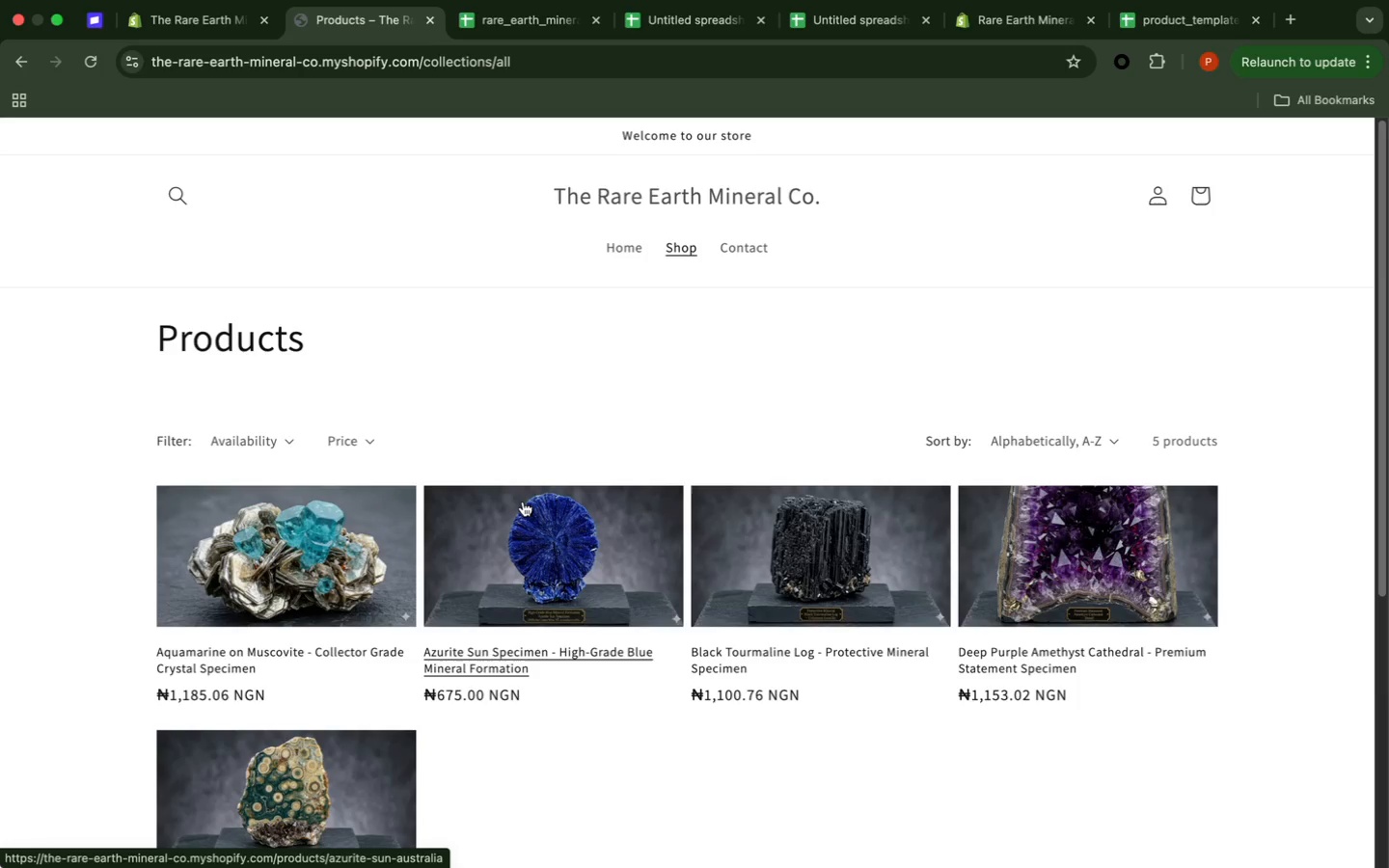 
left_click([12, 64])
 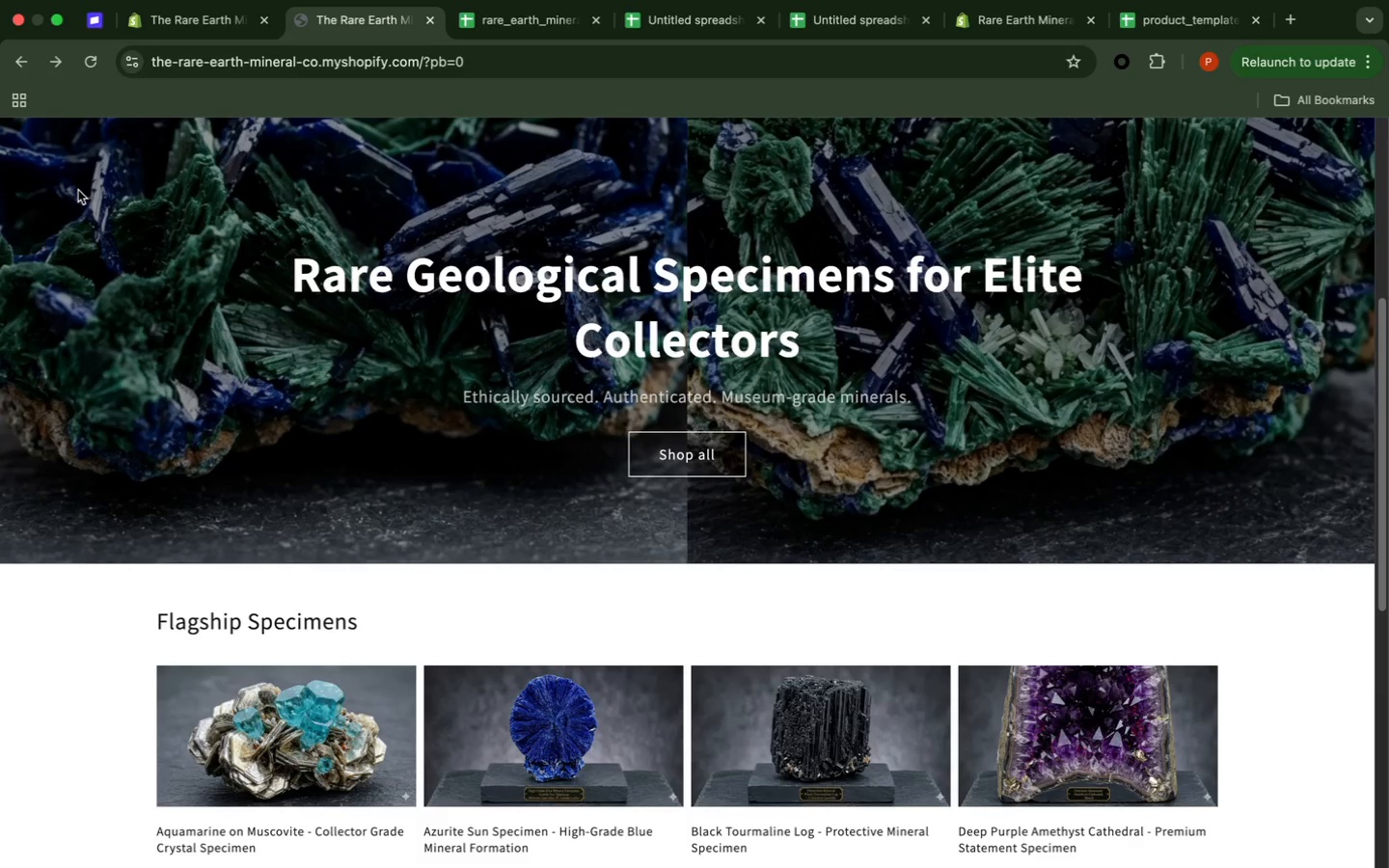 
wait(9.08)
 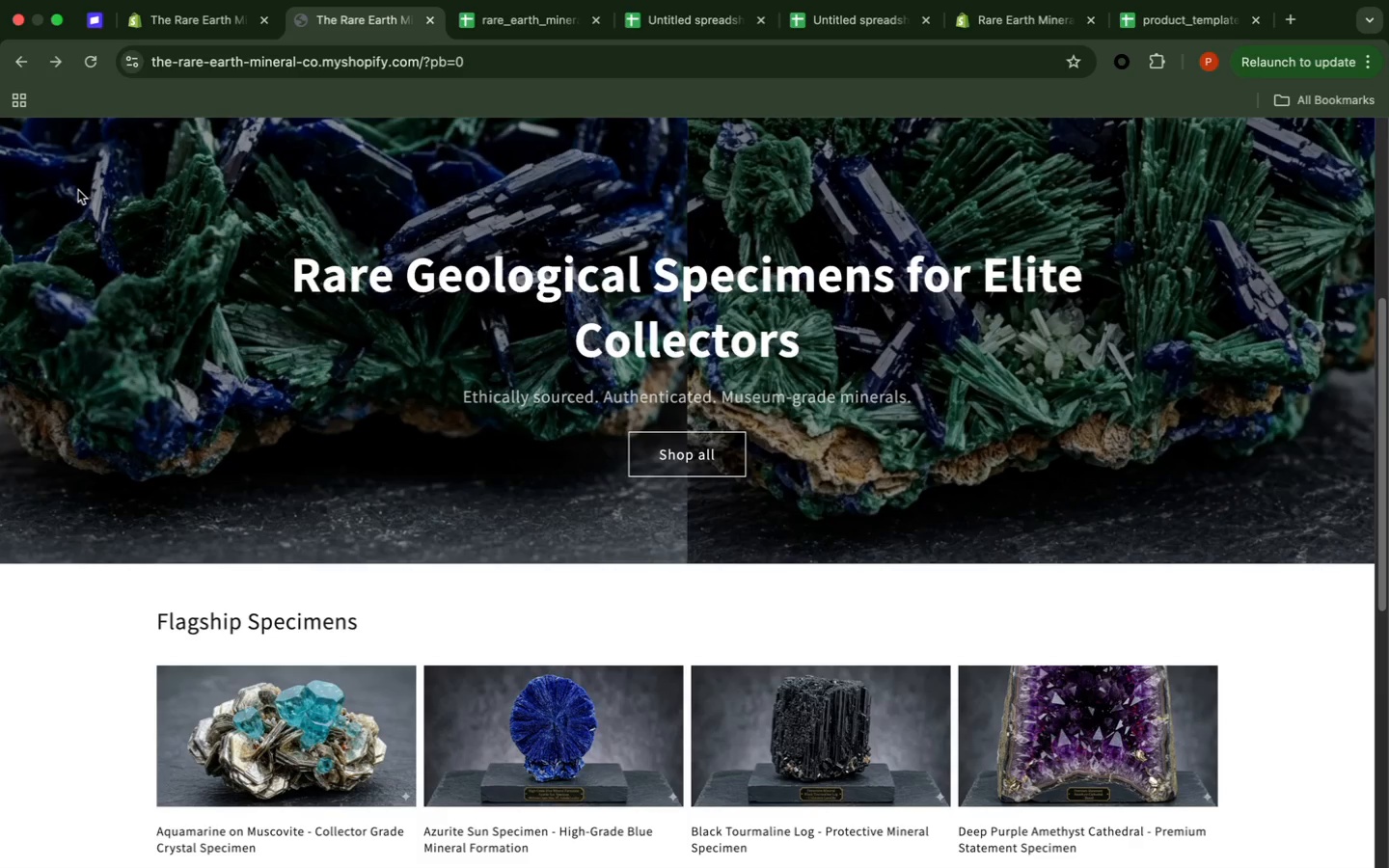 
left_click([435, 45])
 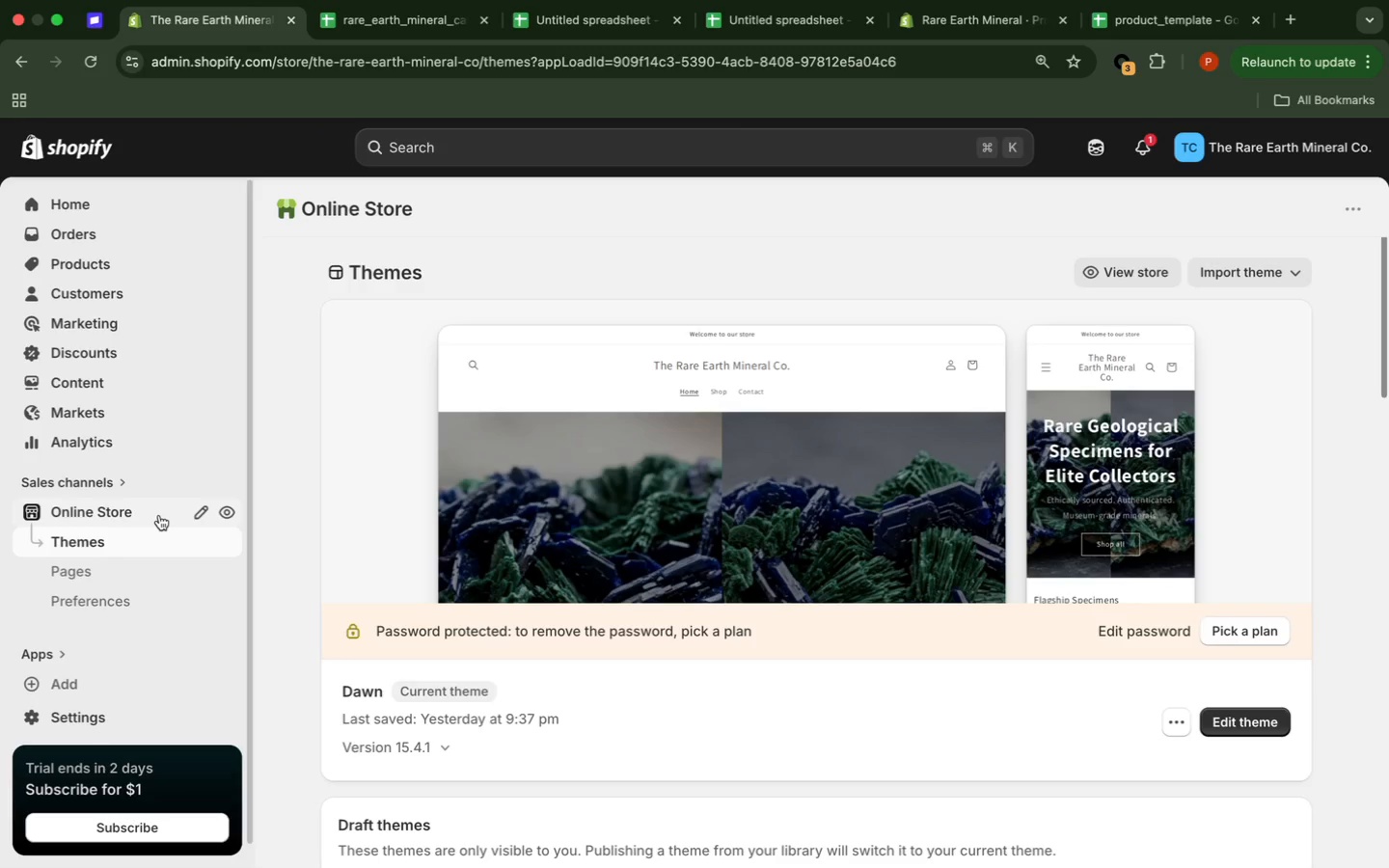 
left_click([159, 515])
 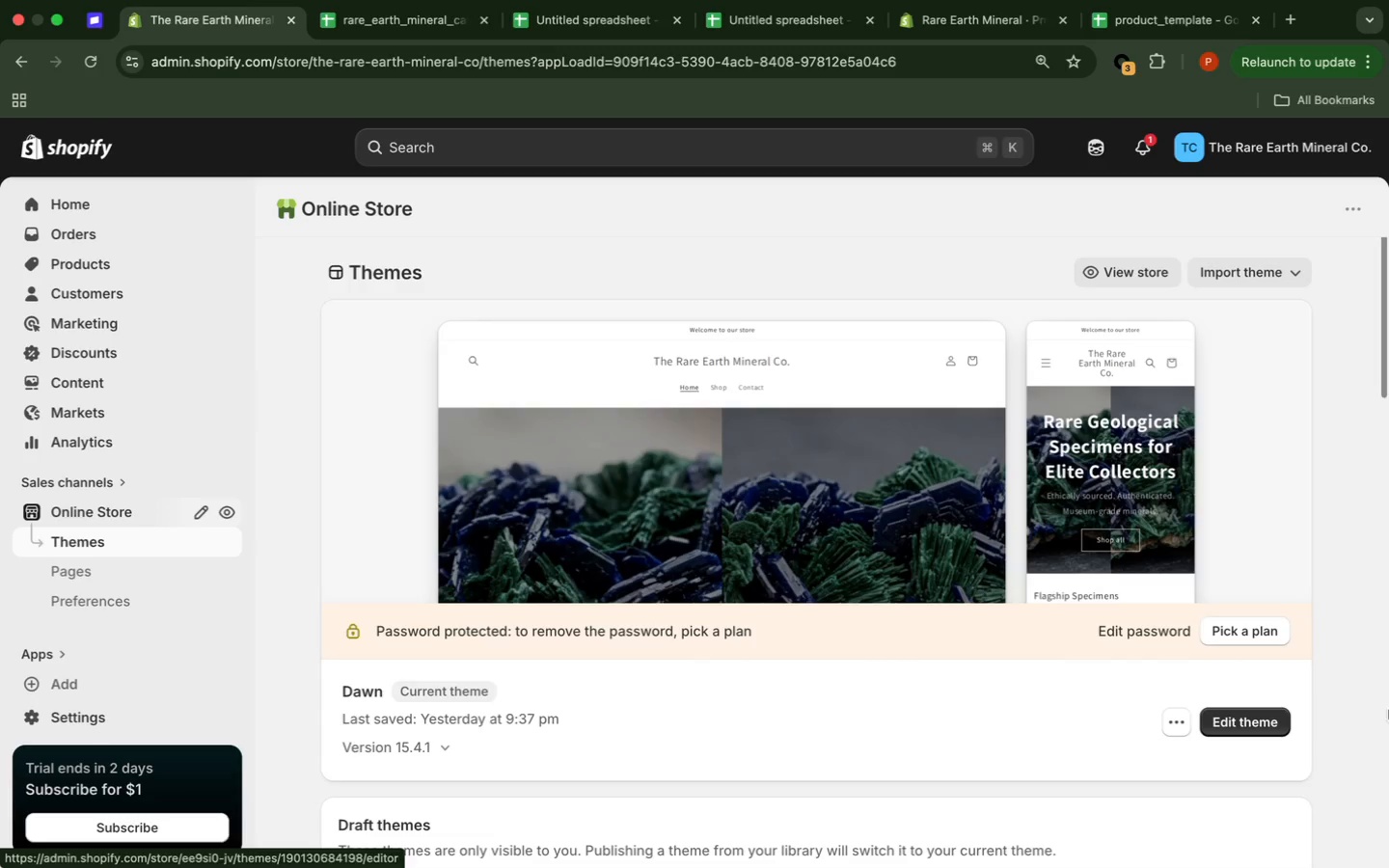 
wait(5.47)
 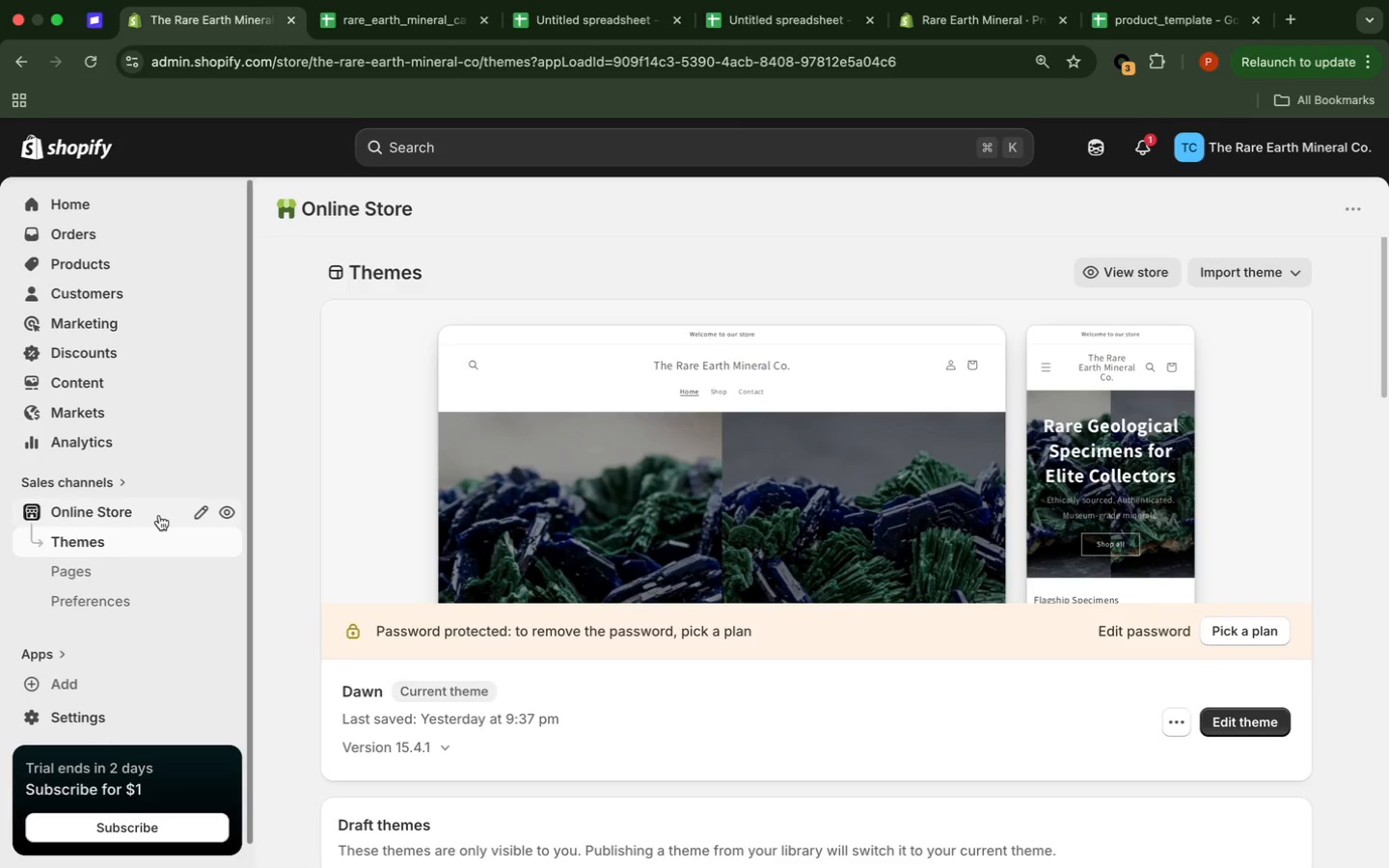 
left_click([1271, 717])
 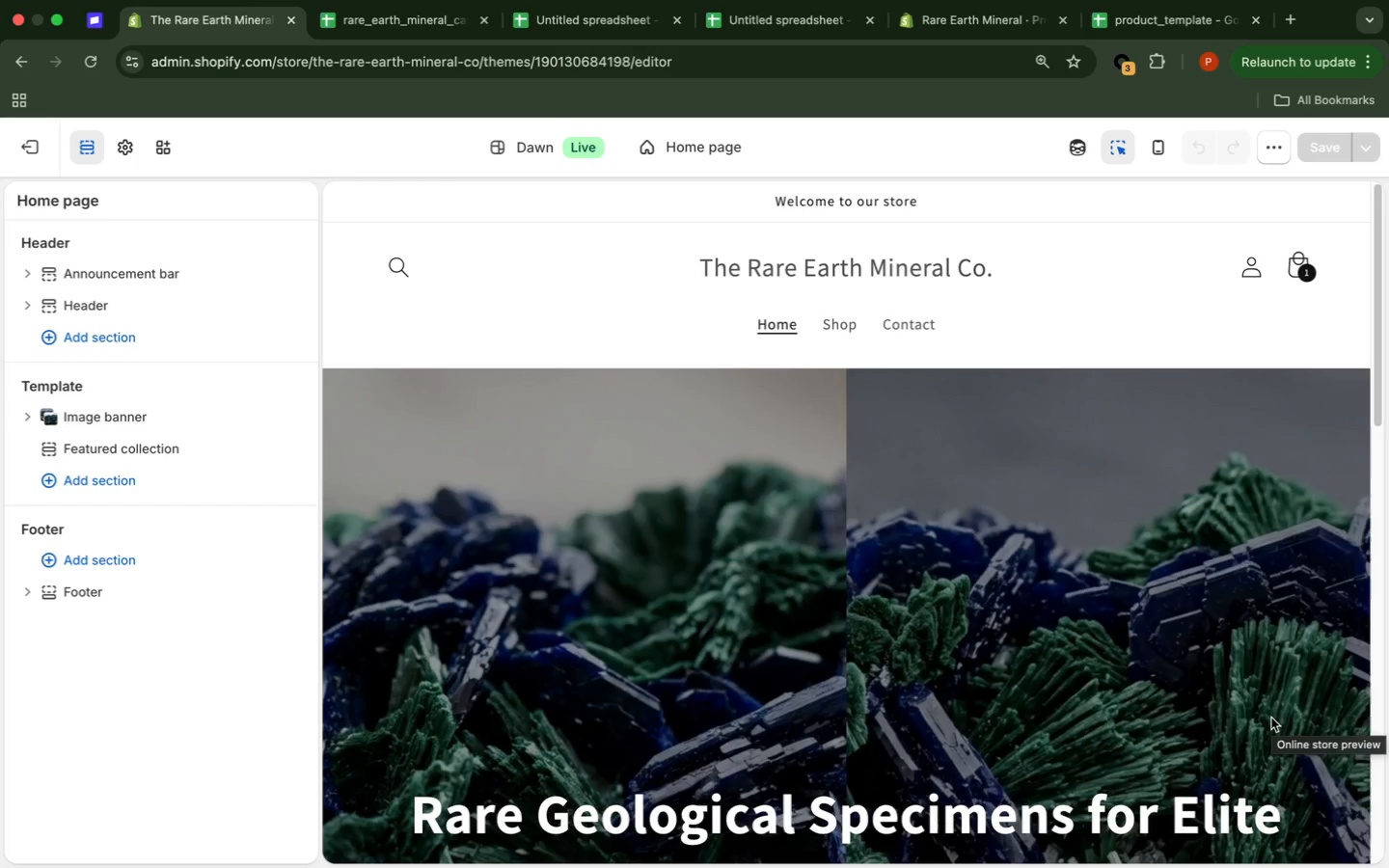 
wait(18.1)
 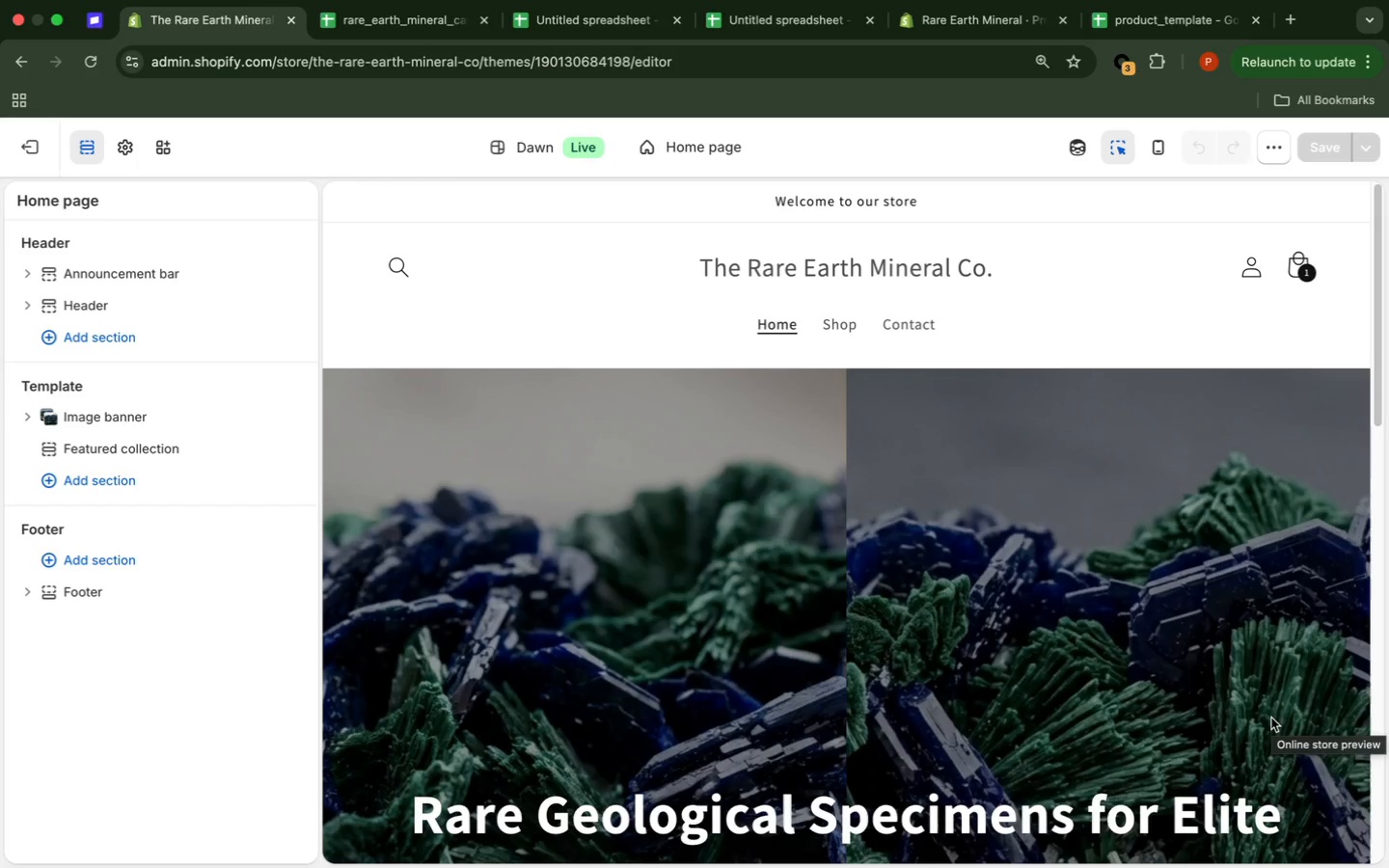 
left_click([201, 444])
 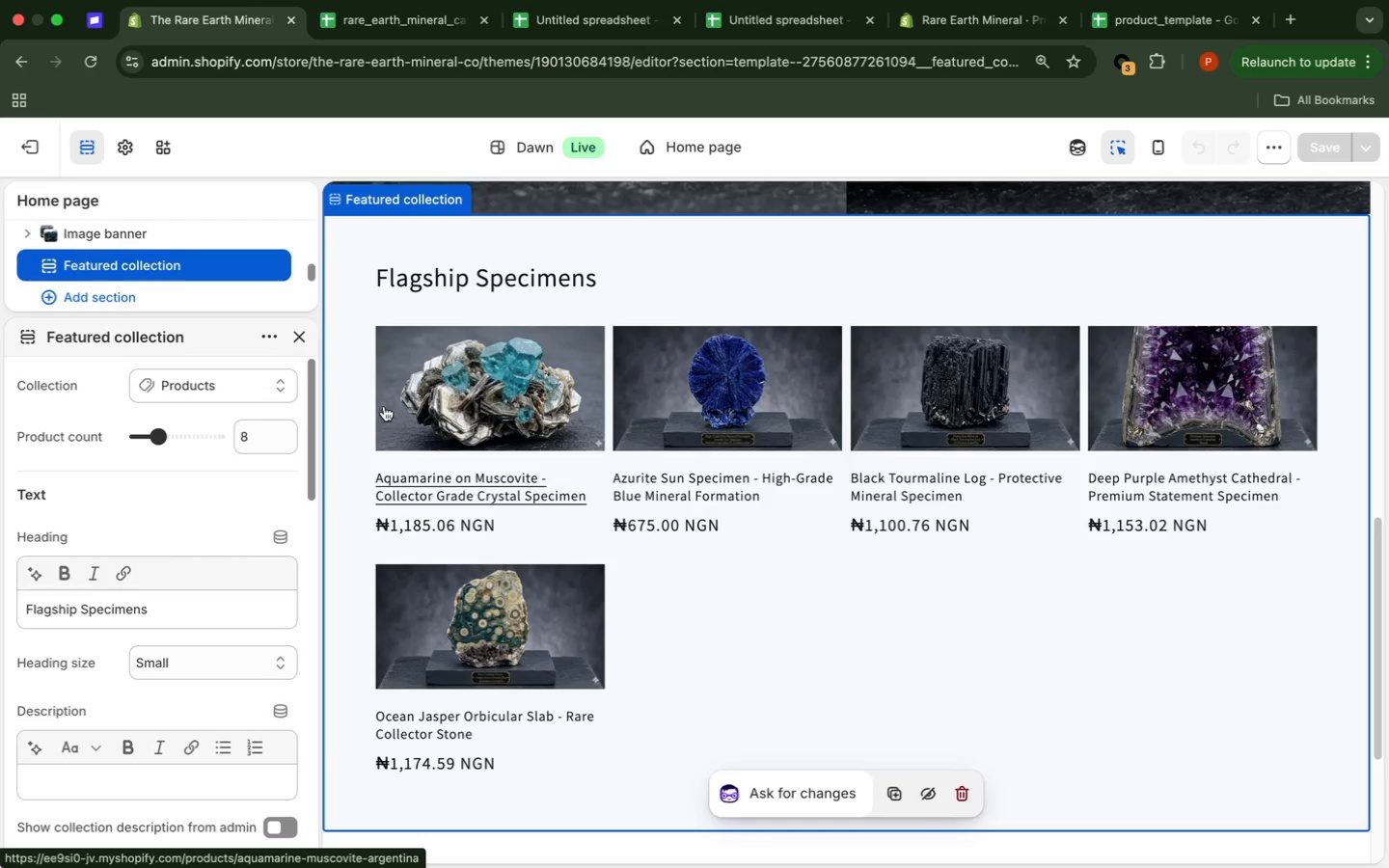 
wait(19.95)
 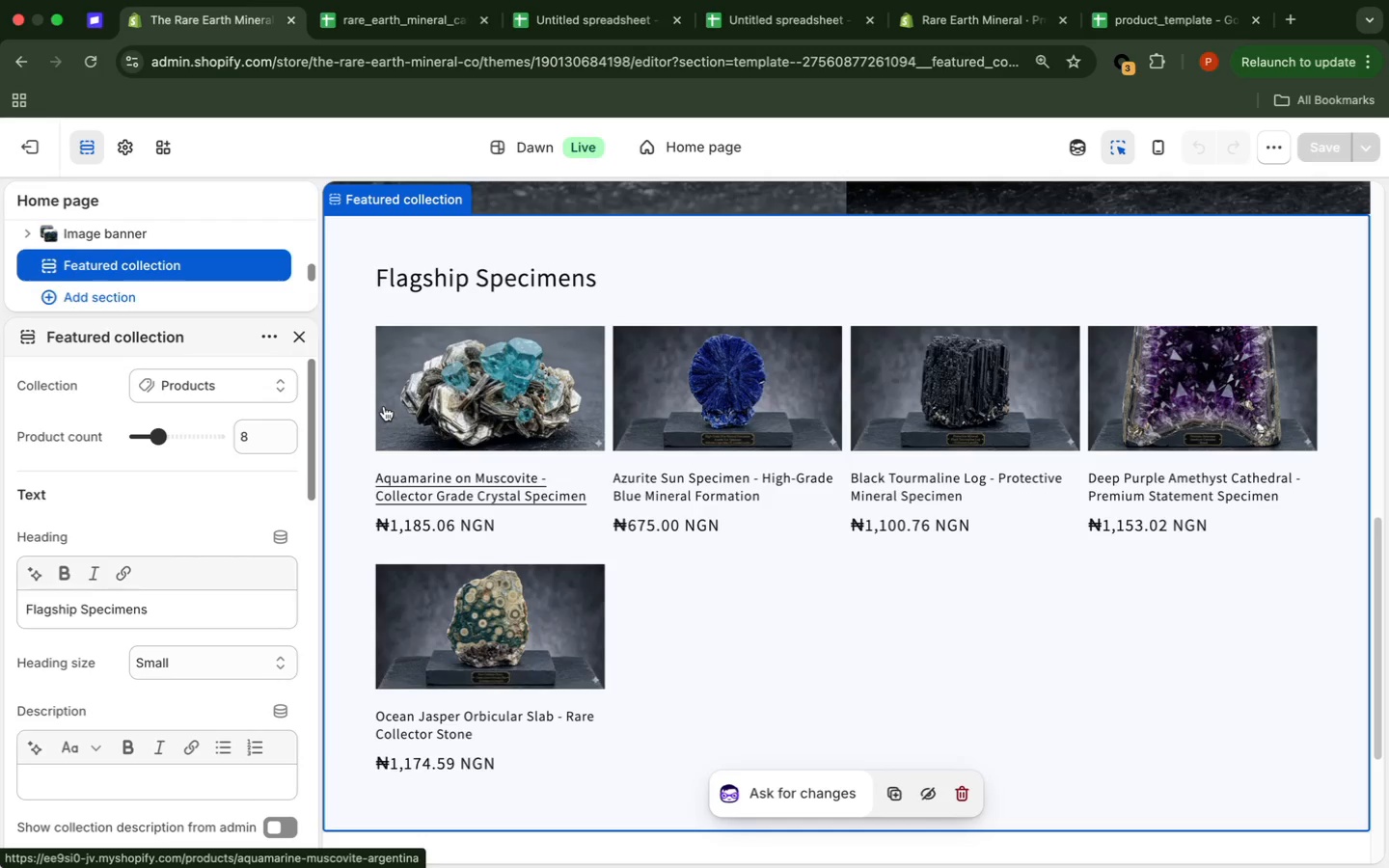 
left_click([894, 843])